 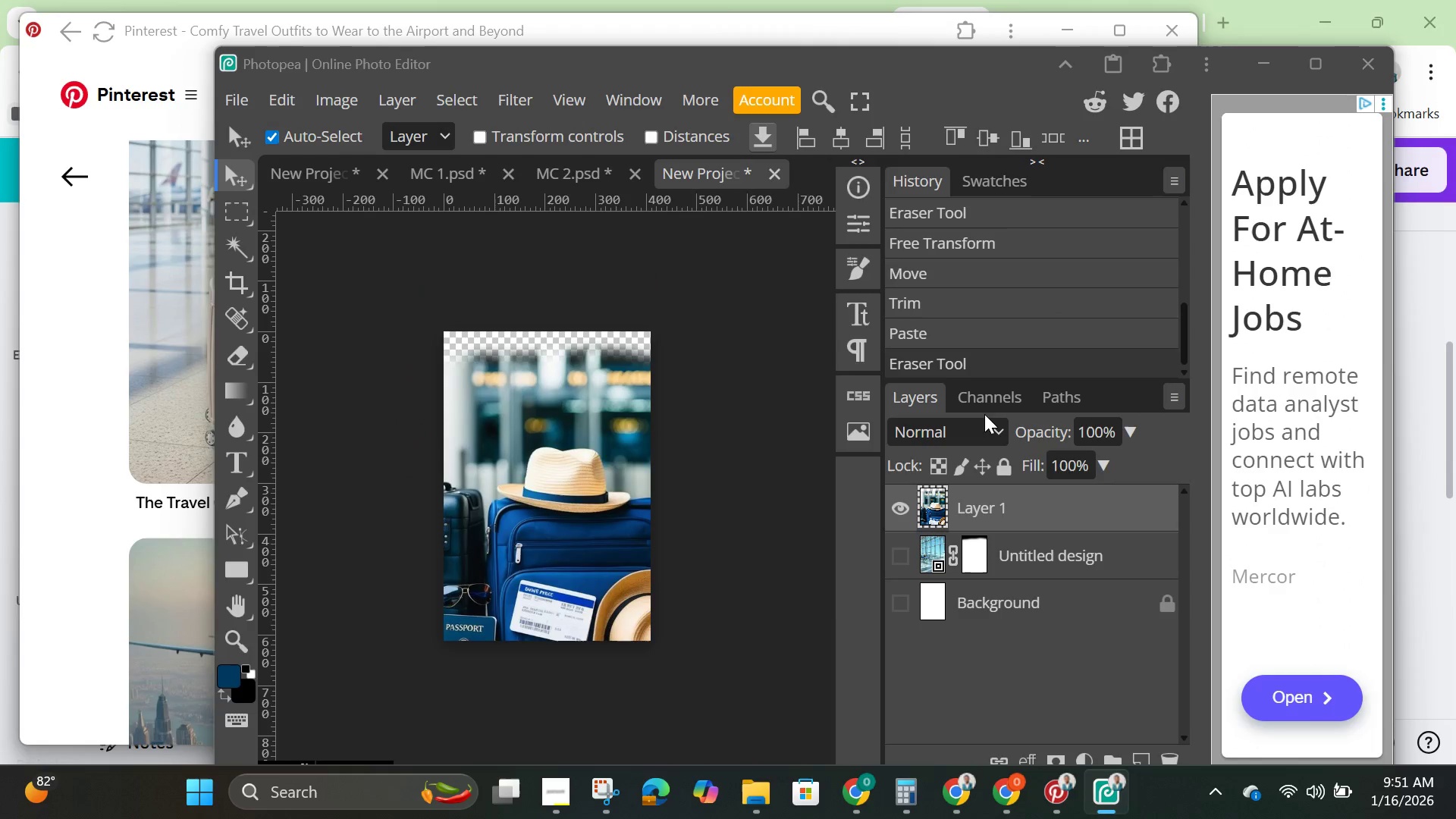 
left_click([777, 541])
 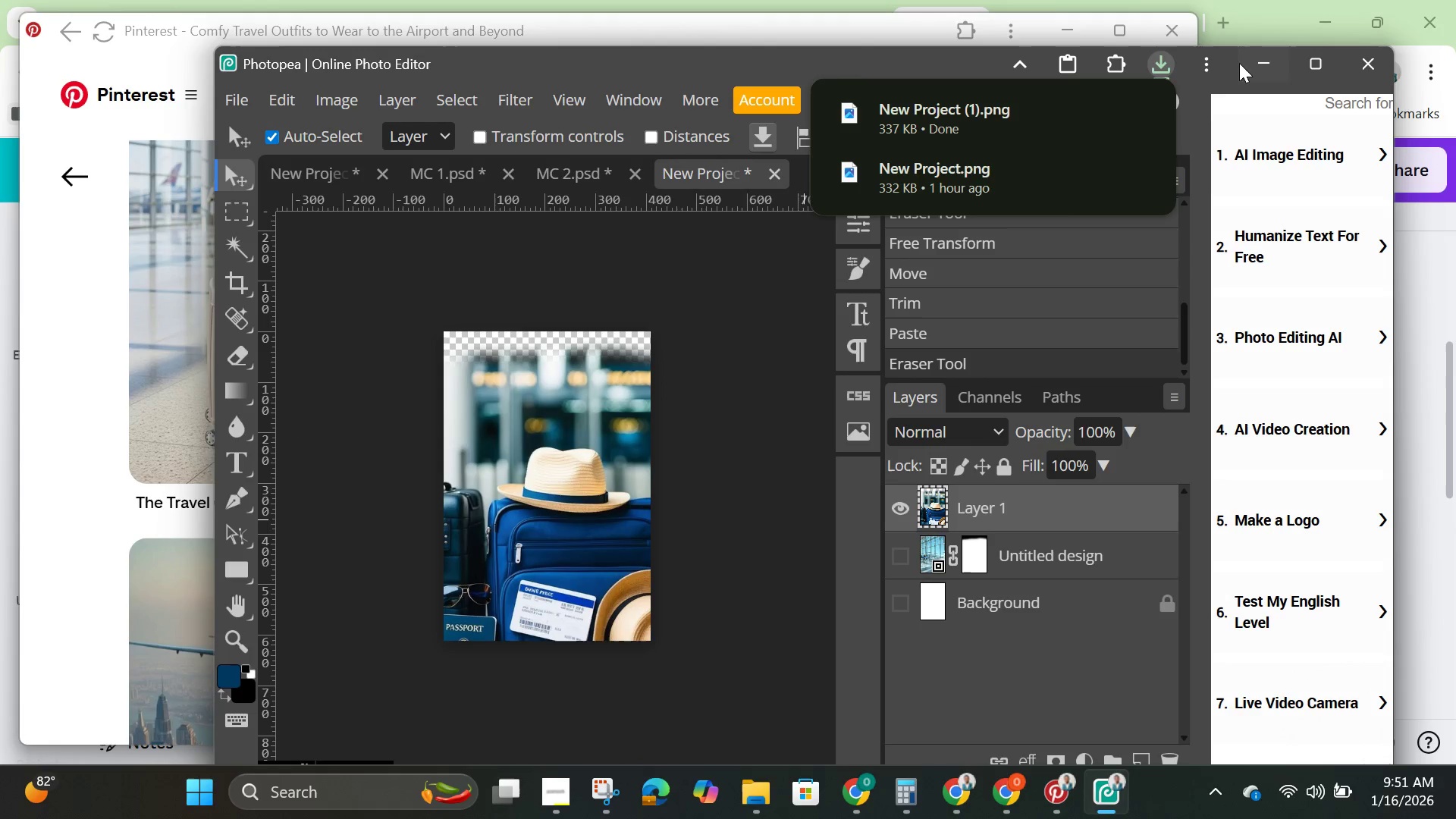 
left_click([1247, 61])
 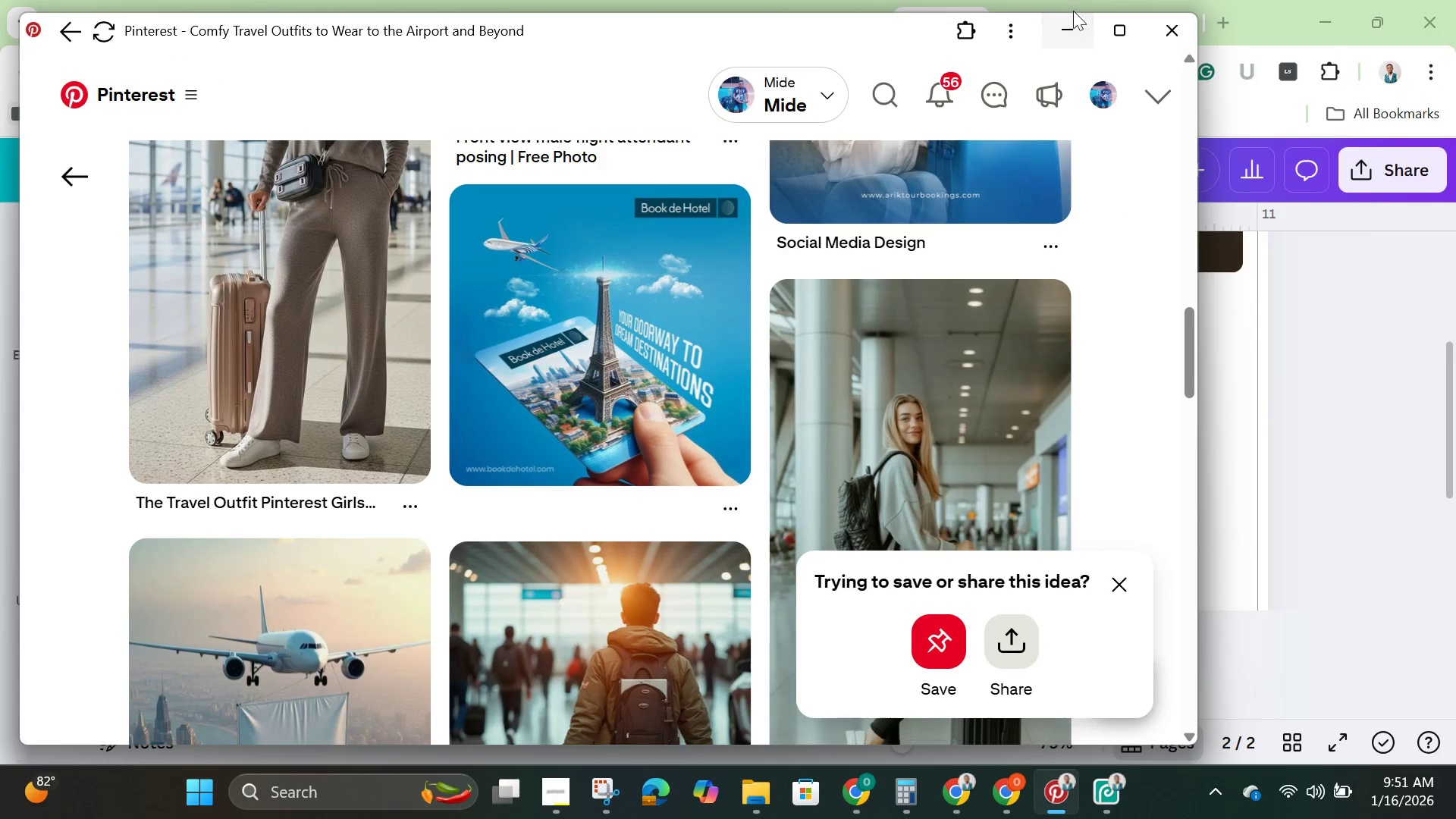 
left_click([1062, 26])
 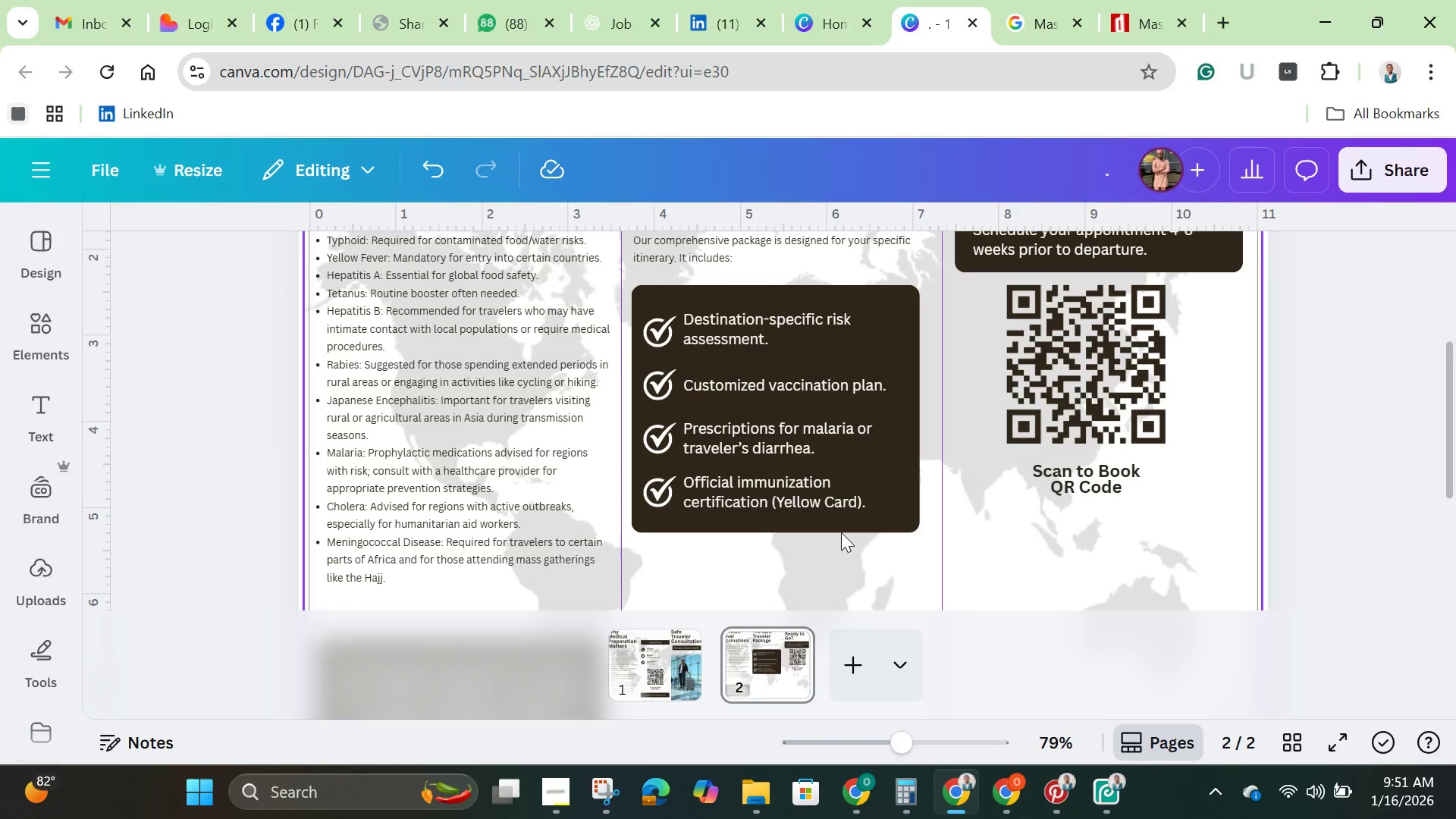 
scroll: coordinate [841, 532], scroll_direction: down, amount: 2.0
 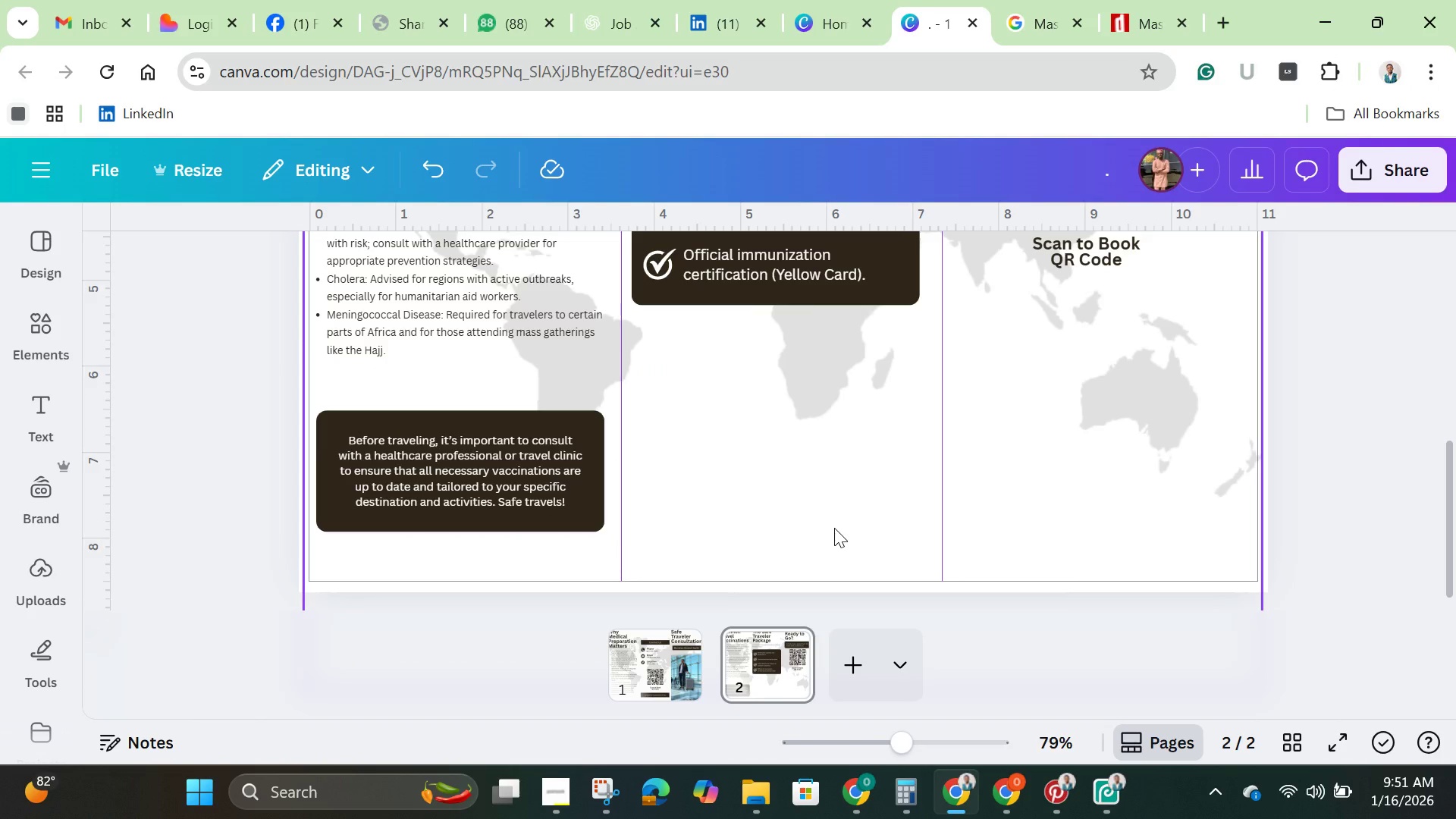 
scroll: coordinate [834, 528], scroll_direction: up, amount: 2.0
 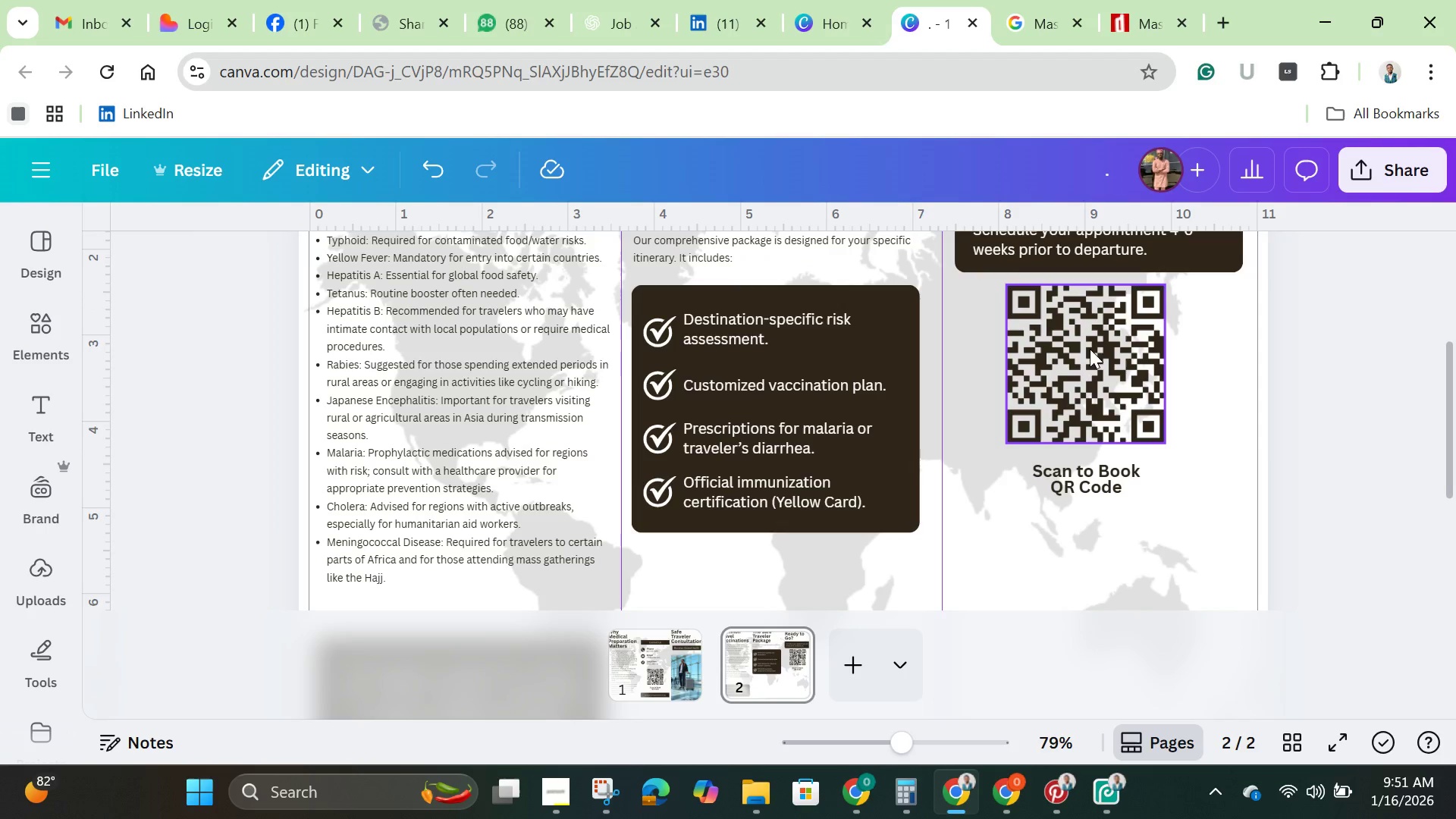 
left_click([1091, 346])
 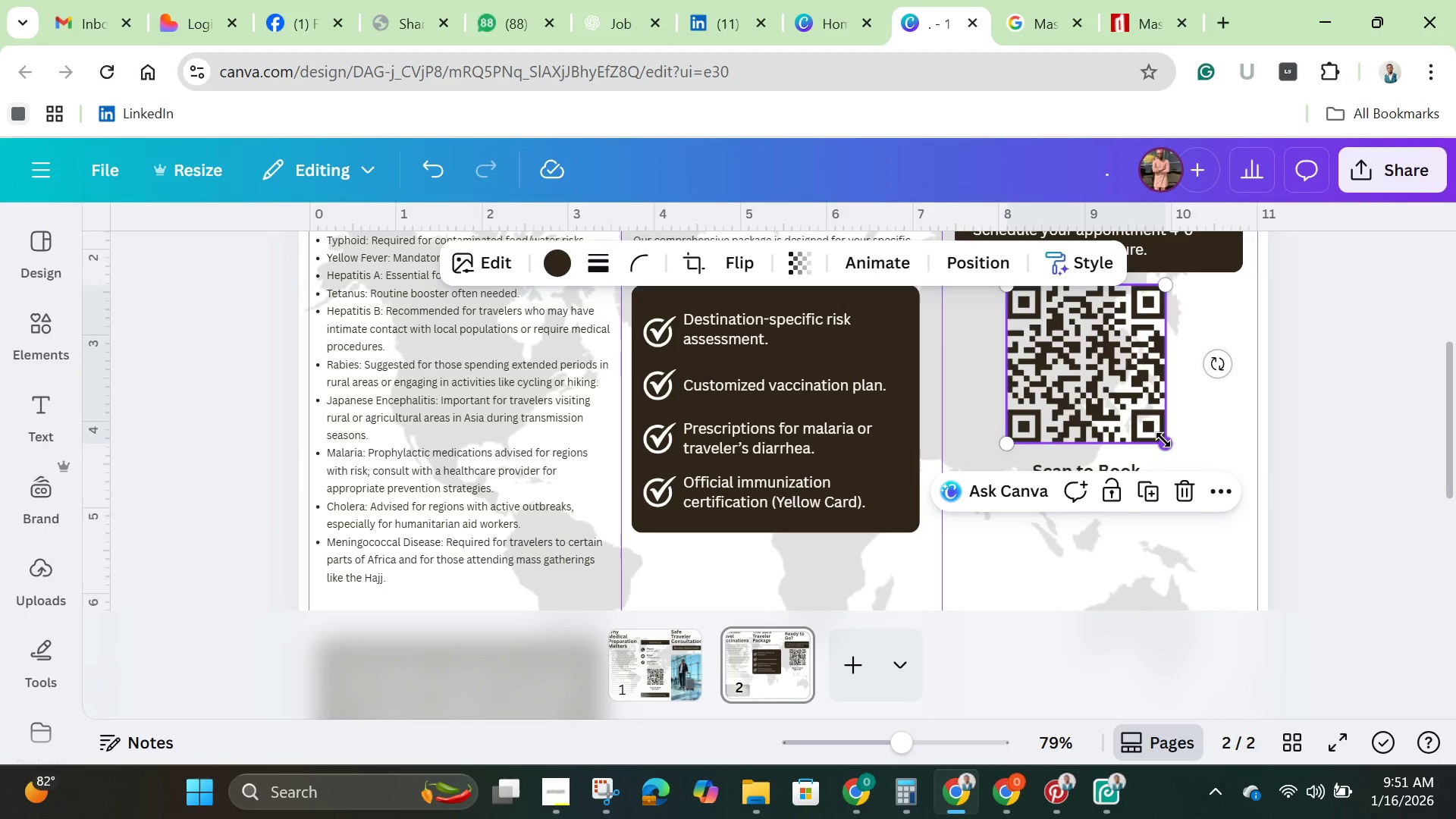 
left_click_drag(start_coordinate=[1163, 440], to_coordinate=[1047, 359])
 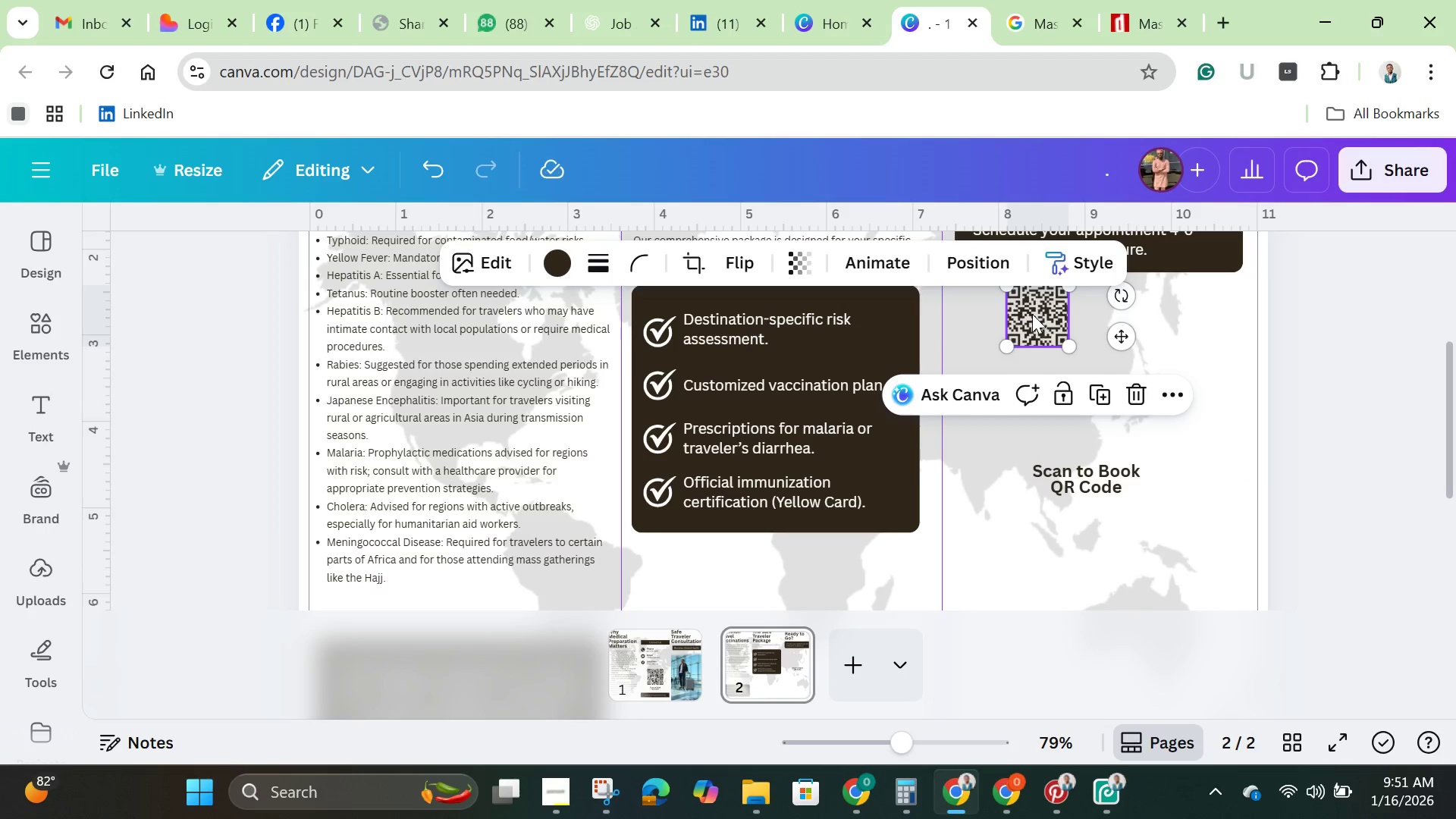 
left_click_drag(start_coordinate=[1032, 314], to_coordinate=[984, 541])
 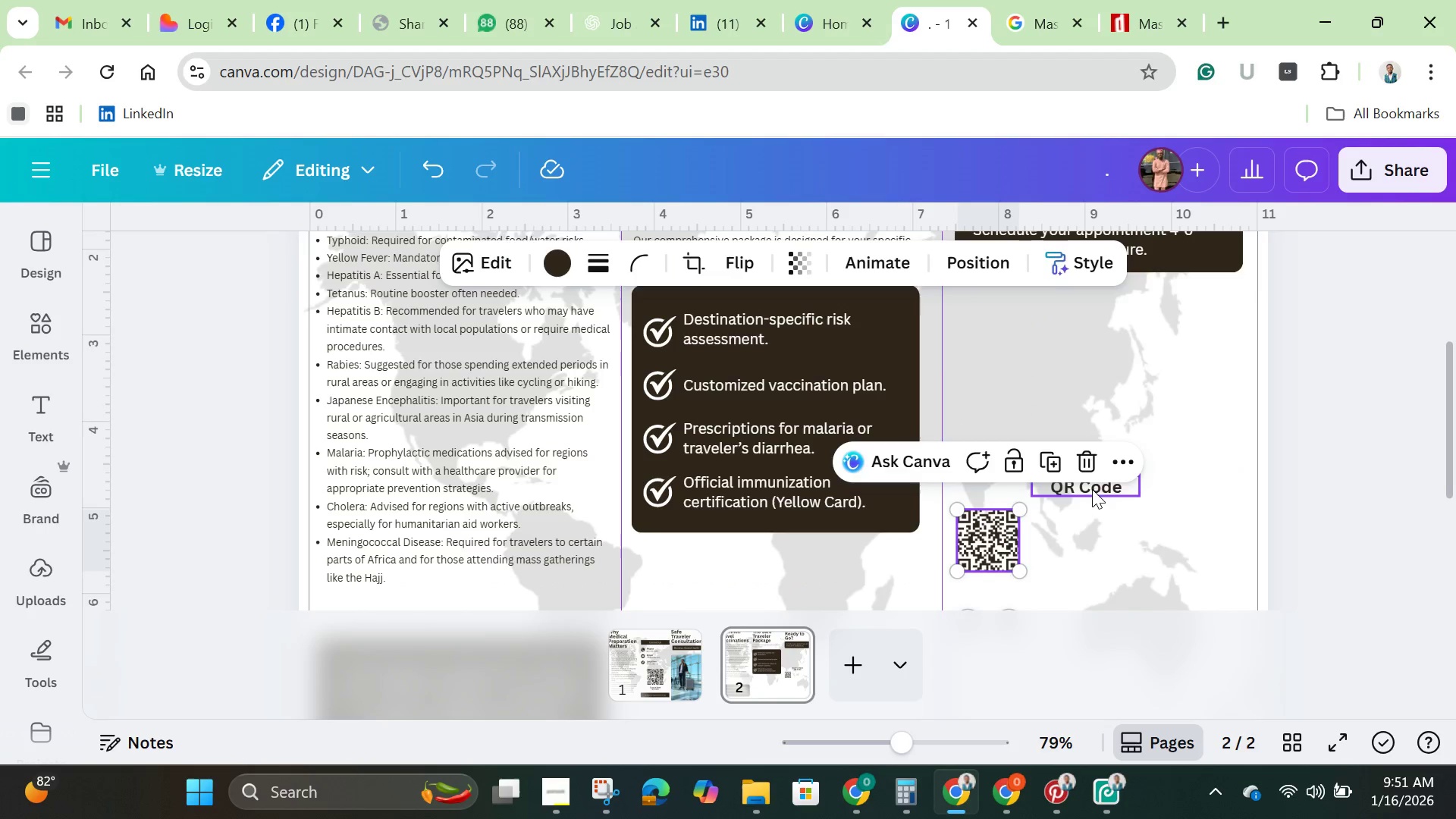 
left_click_drag(start_coordinate=[1092, 486], to_coordinate=[1086, 541])
 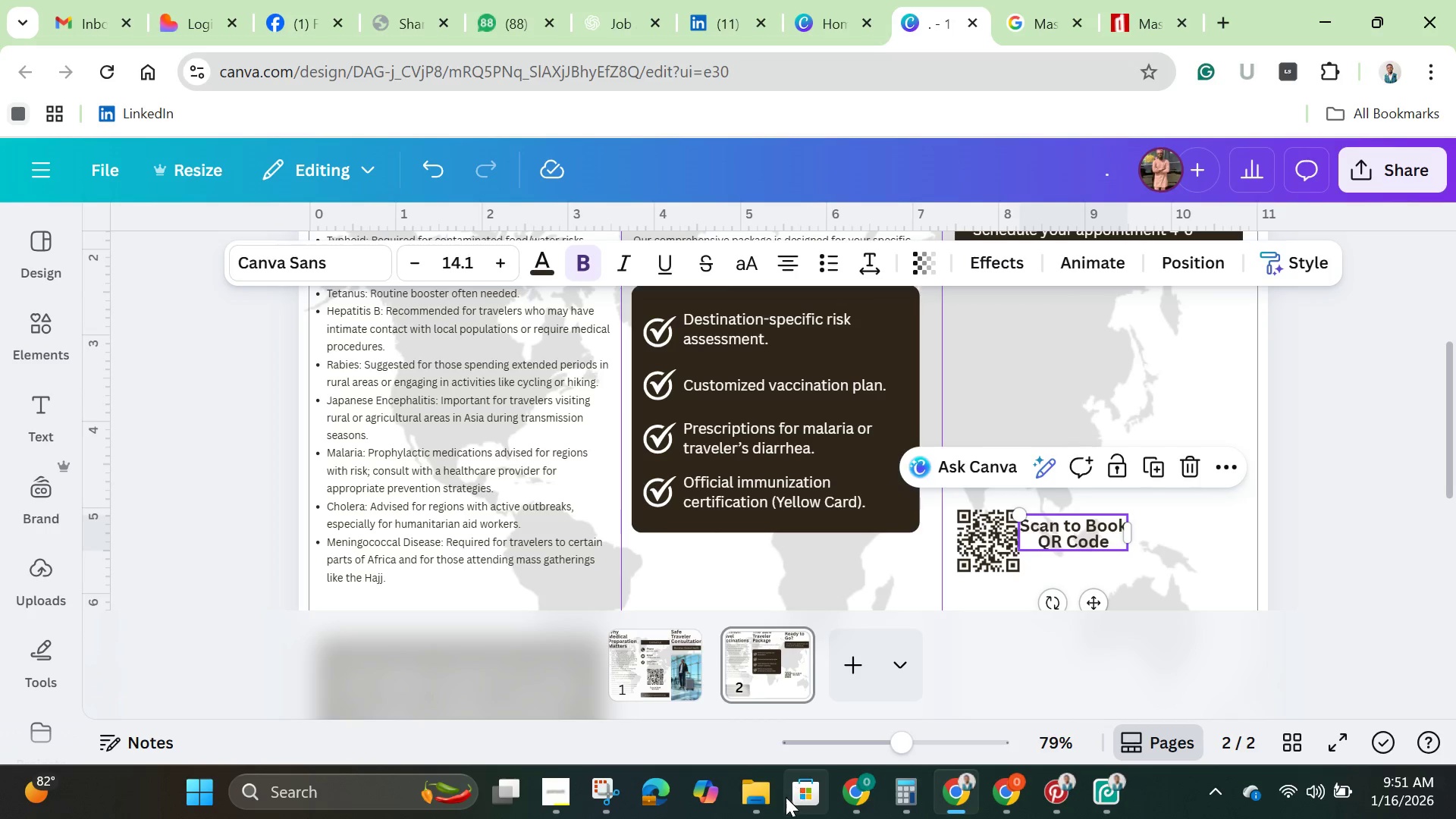 
wait(5.64)
 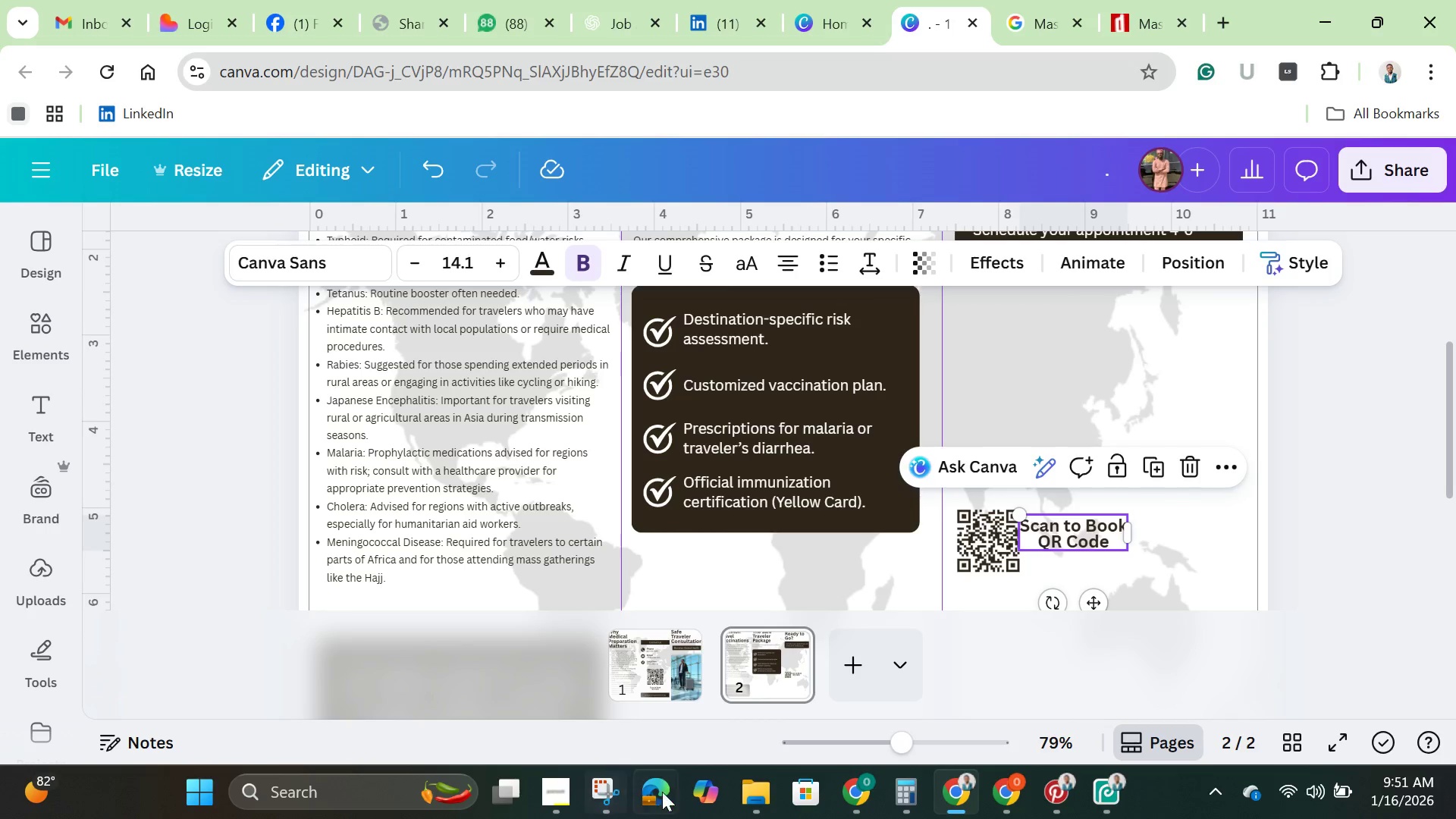 
left_click([746, 793])
 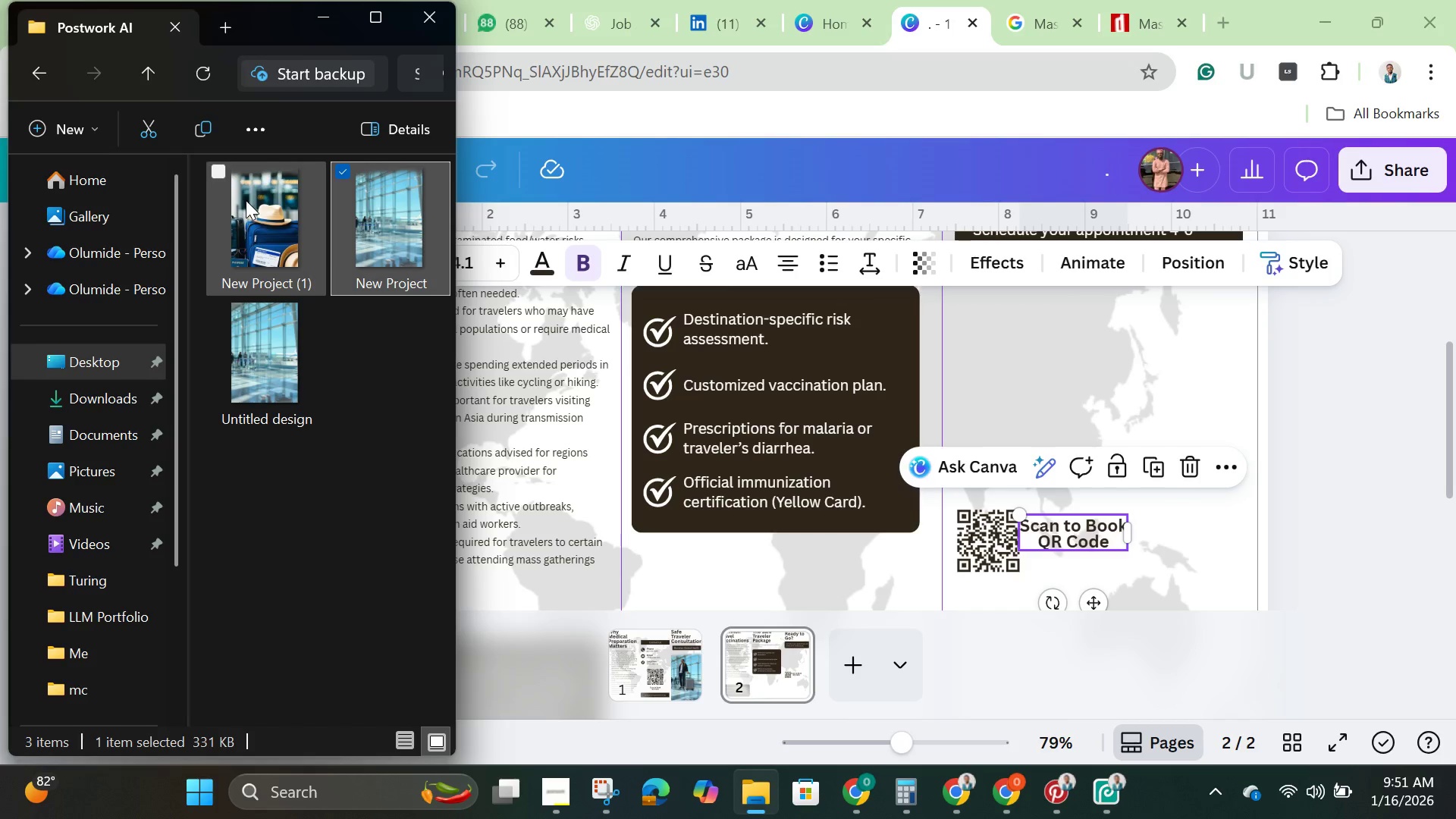 
left_click_drag(start_coordinate=[246, 200], to_coordinate=[1060, 469])
 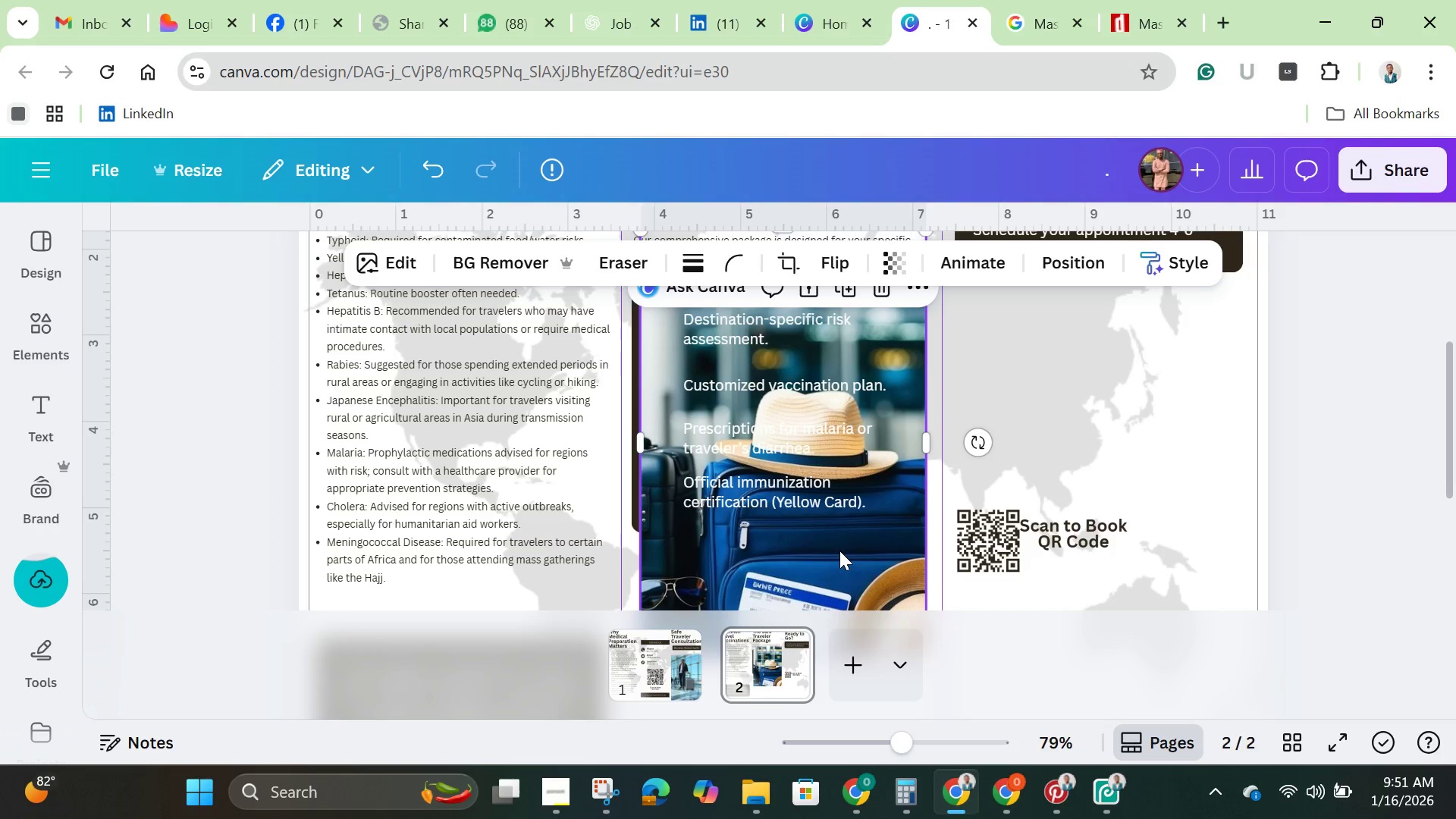 
wait(6.69)
 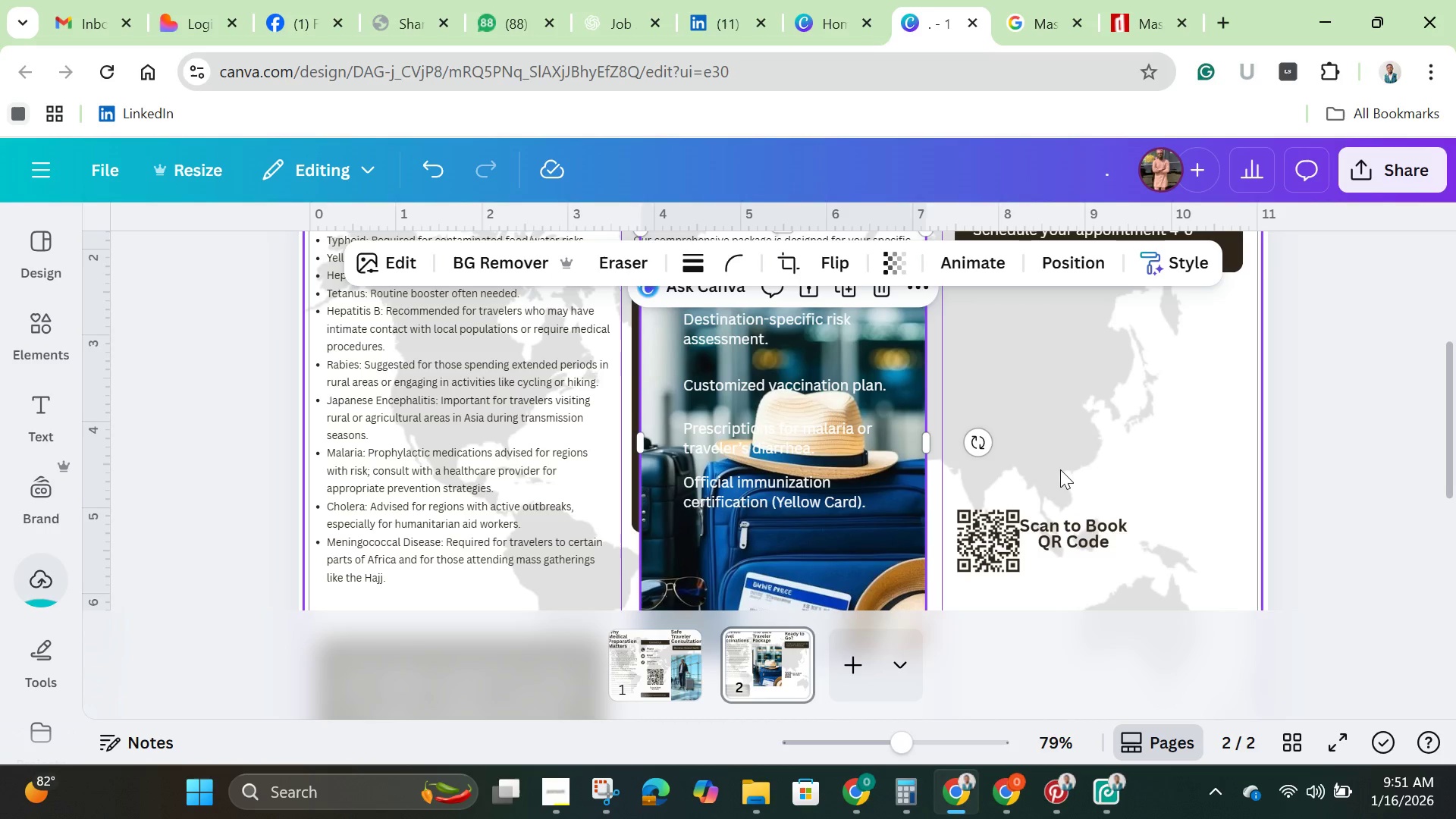 
left_click_drag(start_coordinate=[839, 551], to_coordinate=[1144, 540])
 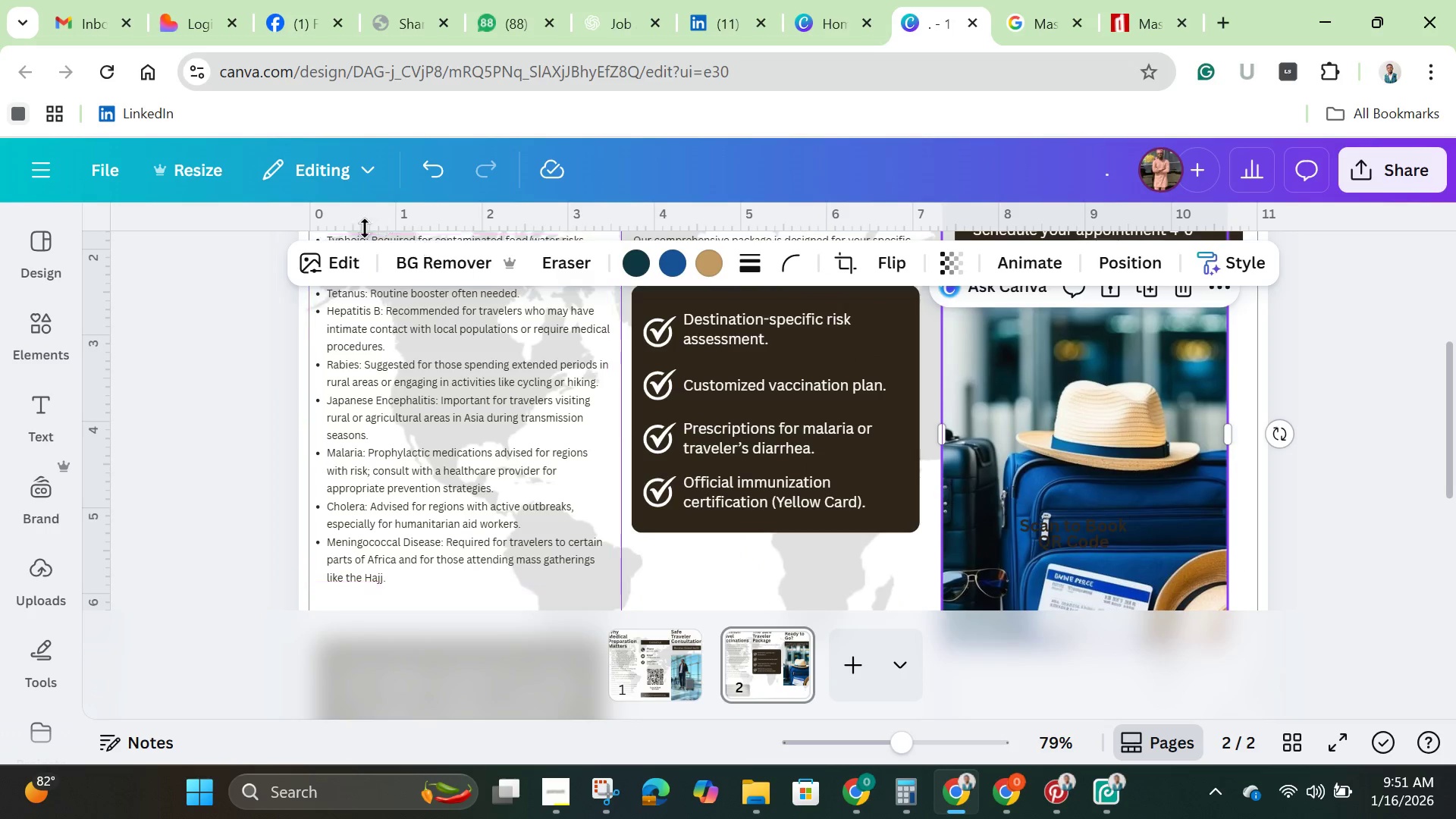 
left_click([351, 262])
 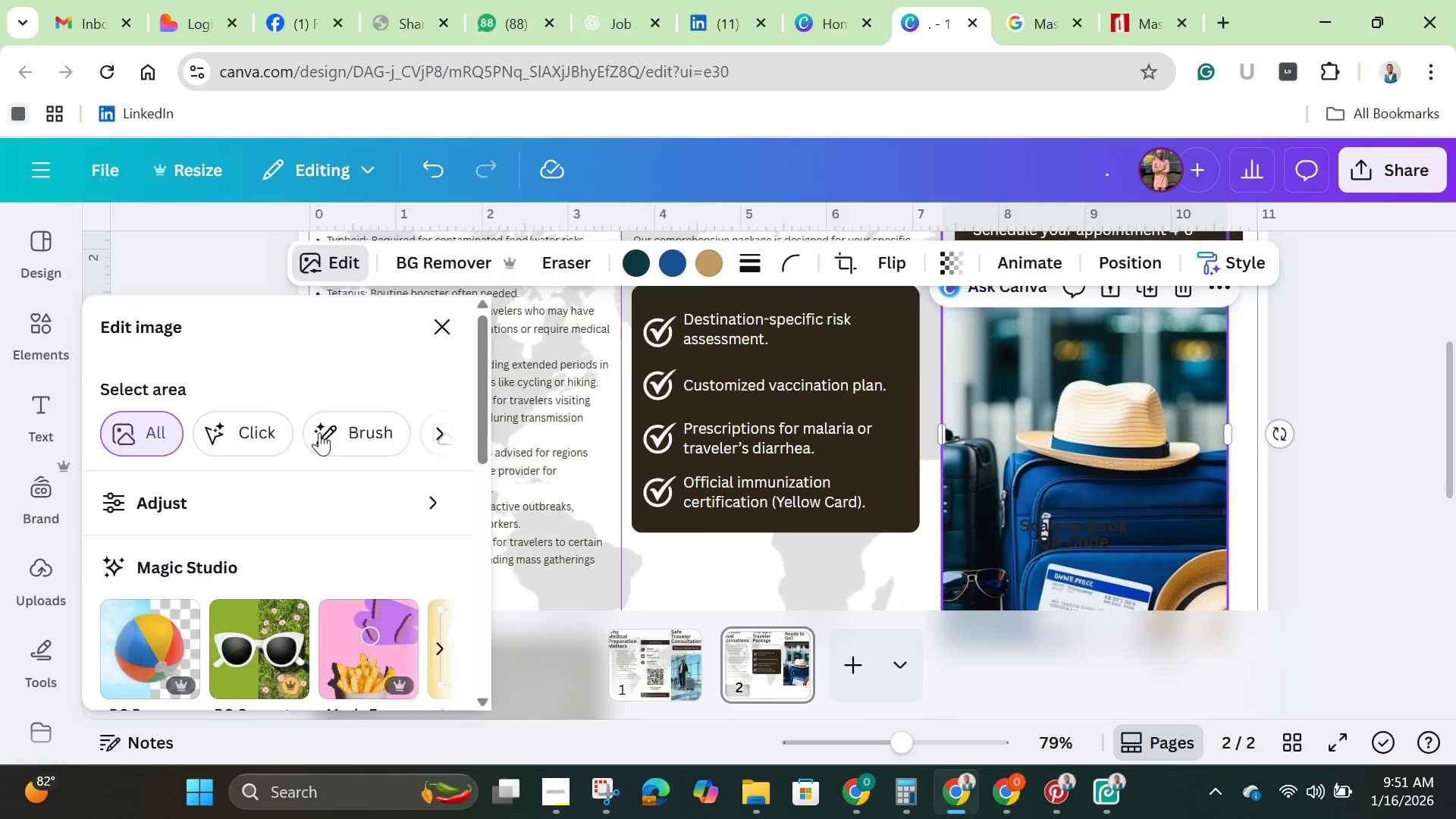 
scroll: coordinate [214, 614], scroll_direction: down, amount: 7.0
 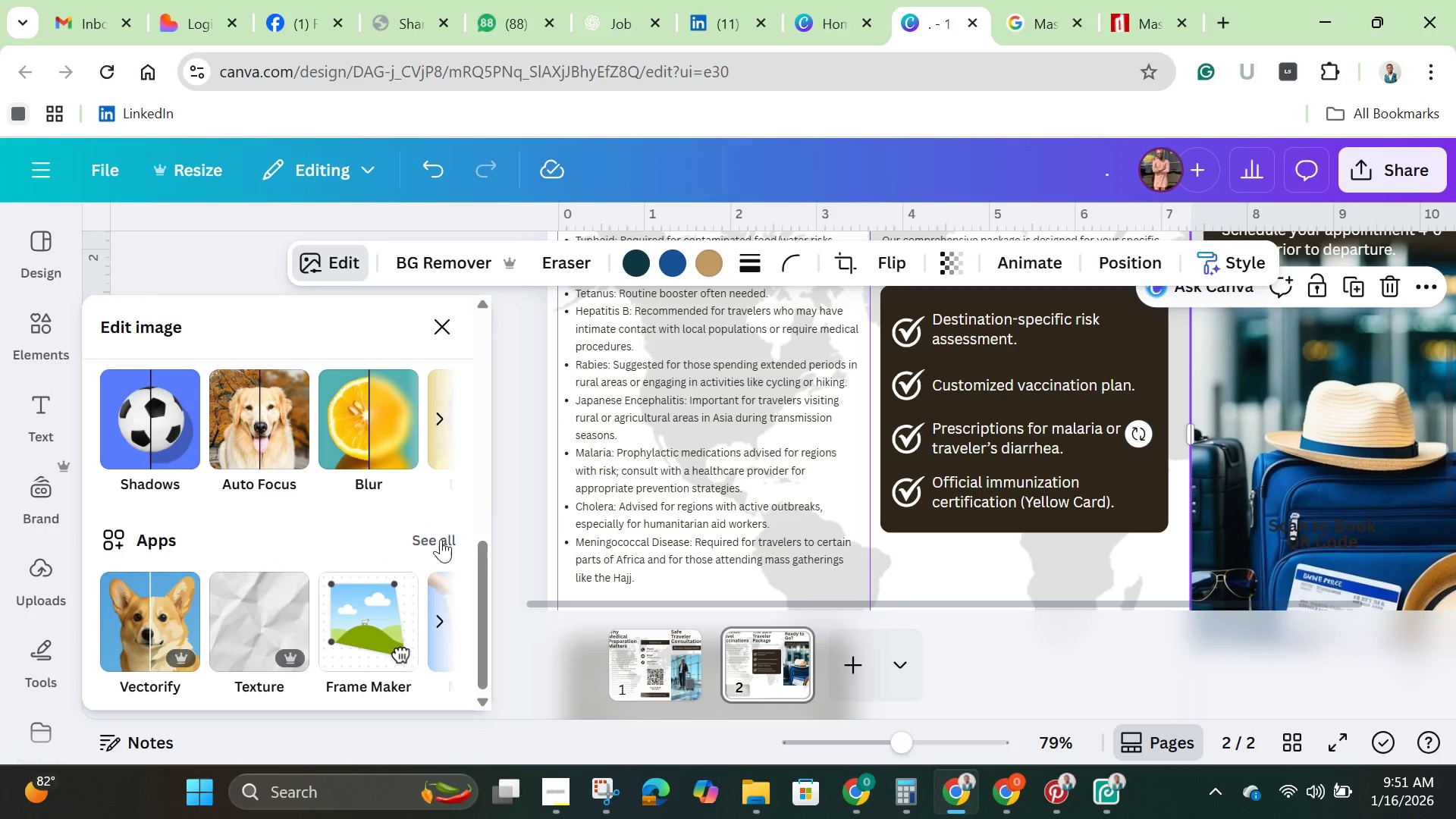 
left_click([439, 541])
 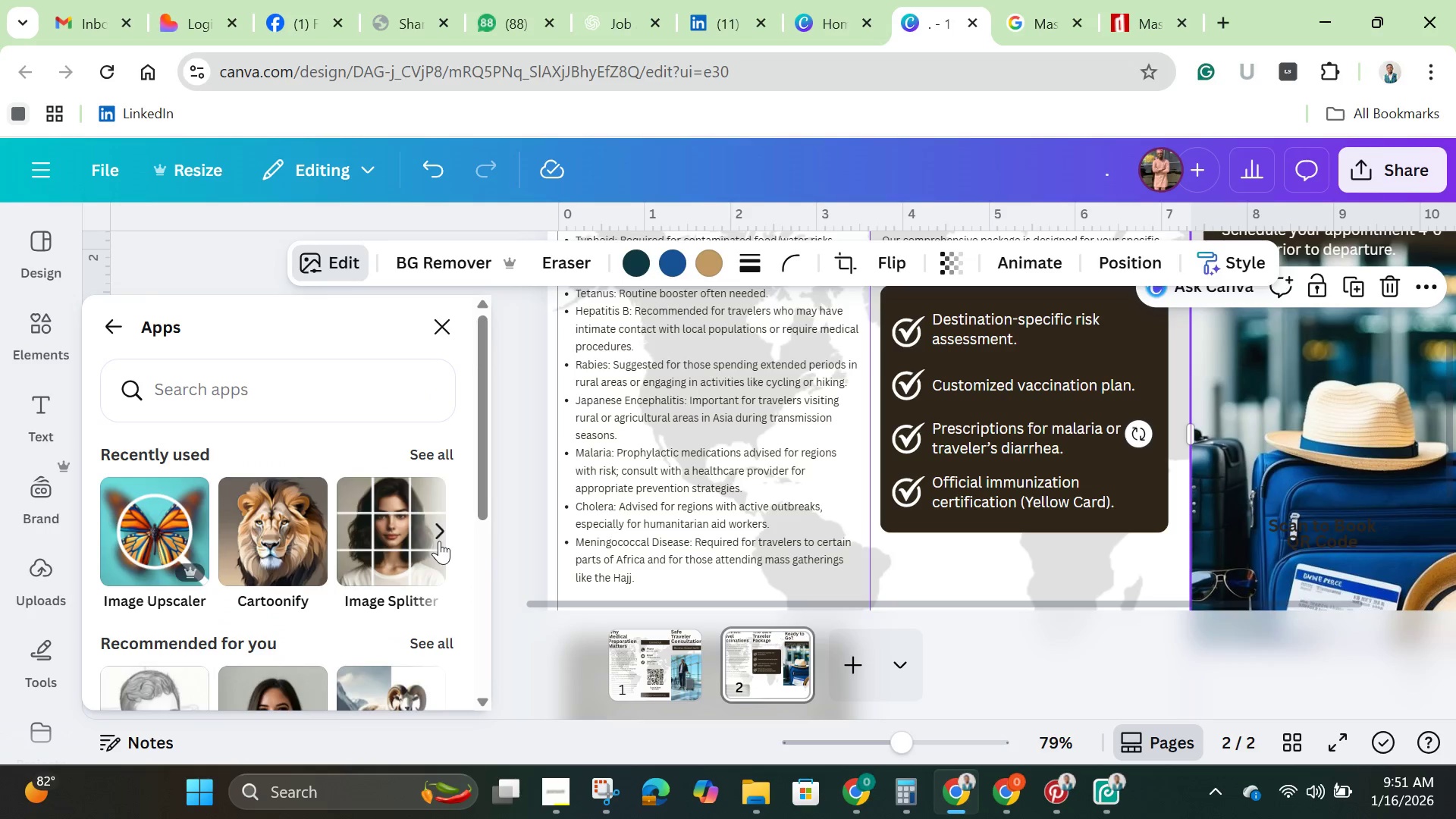 
scroll: coordinate [439, 550], scroll_direction: down, amount: 3.0
 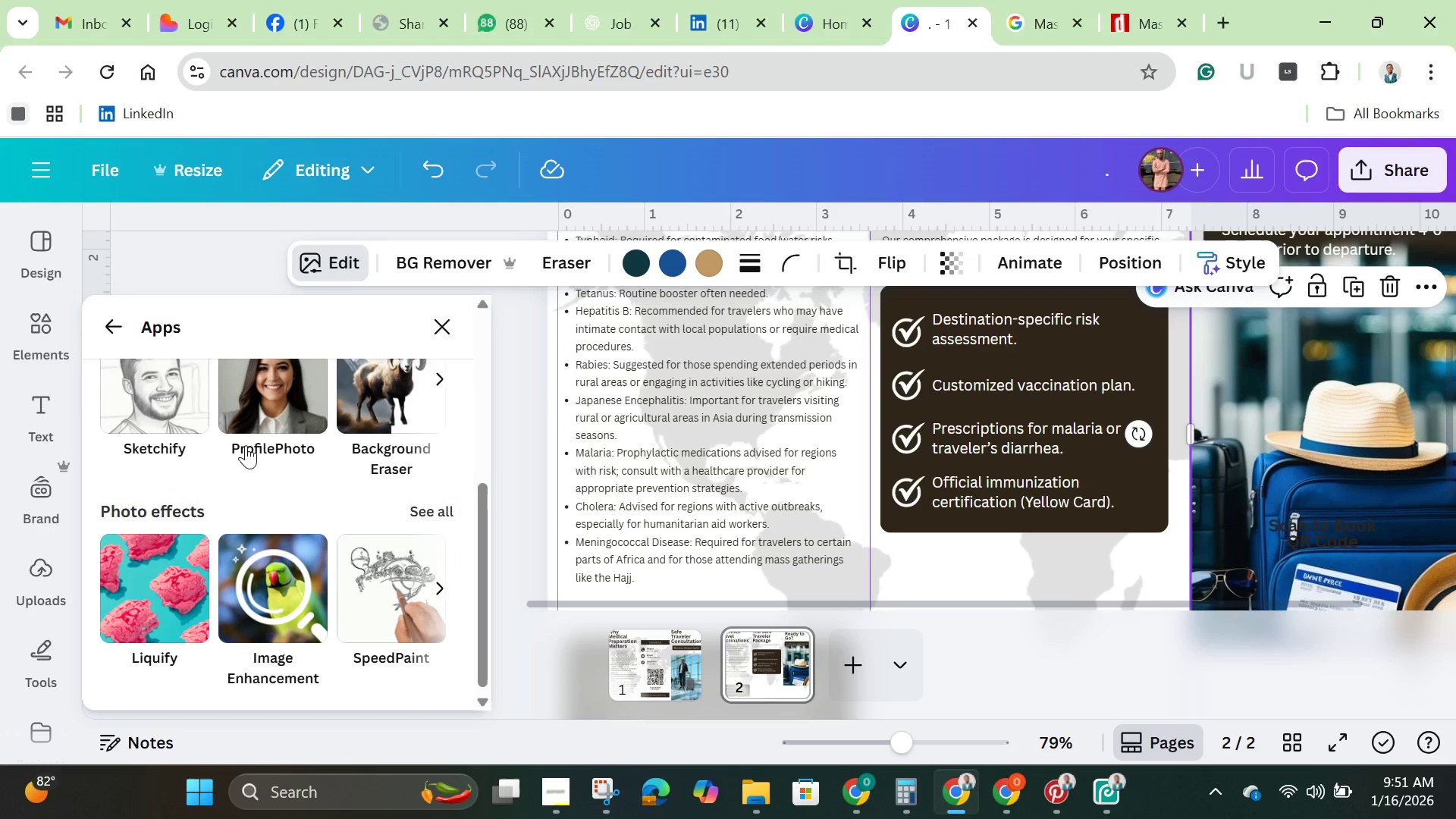 
scroll: coordinate [246, 445], scroll_direction: up, amount: 2.0
 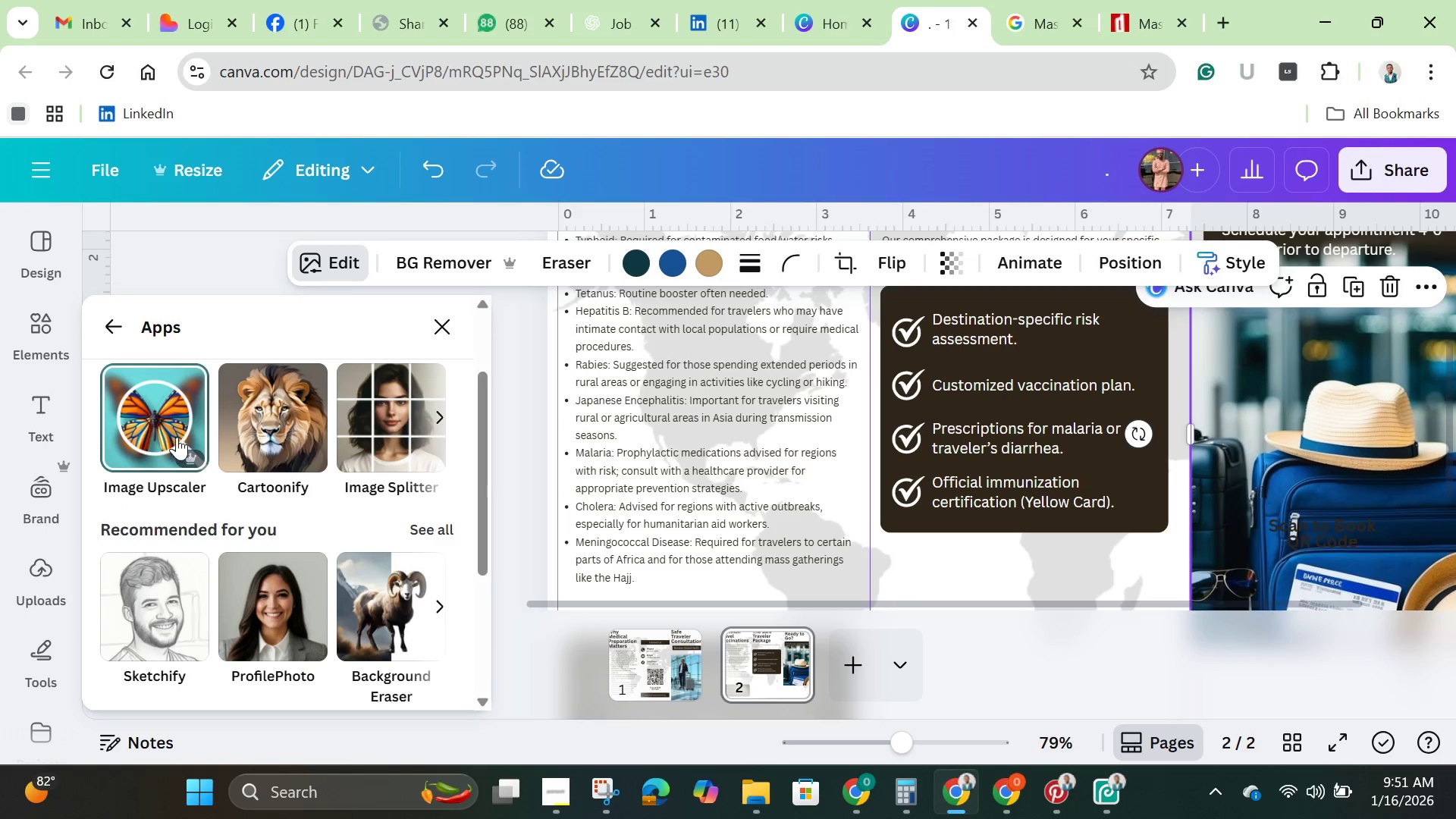 
left_click([165, 426])
 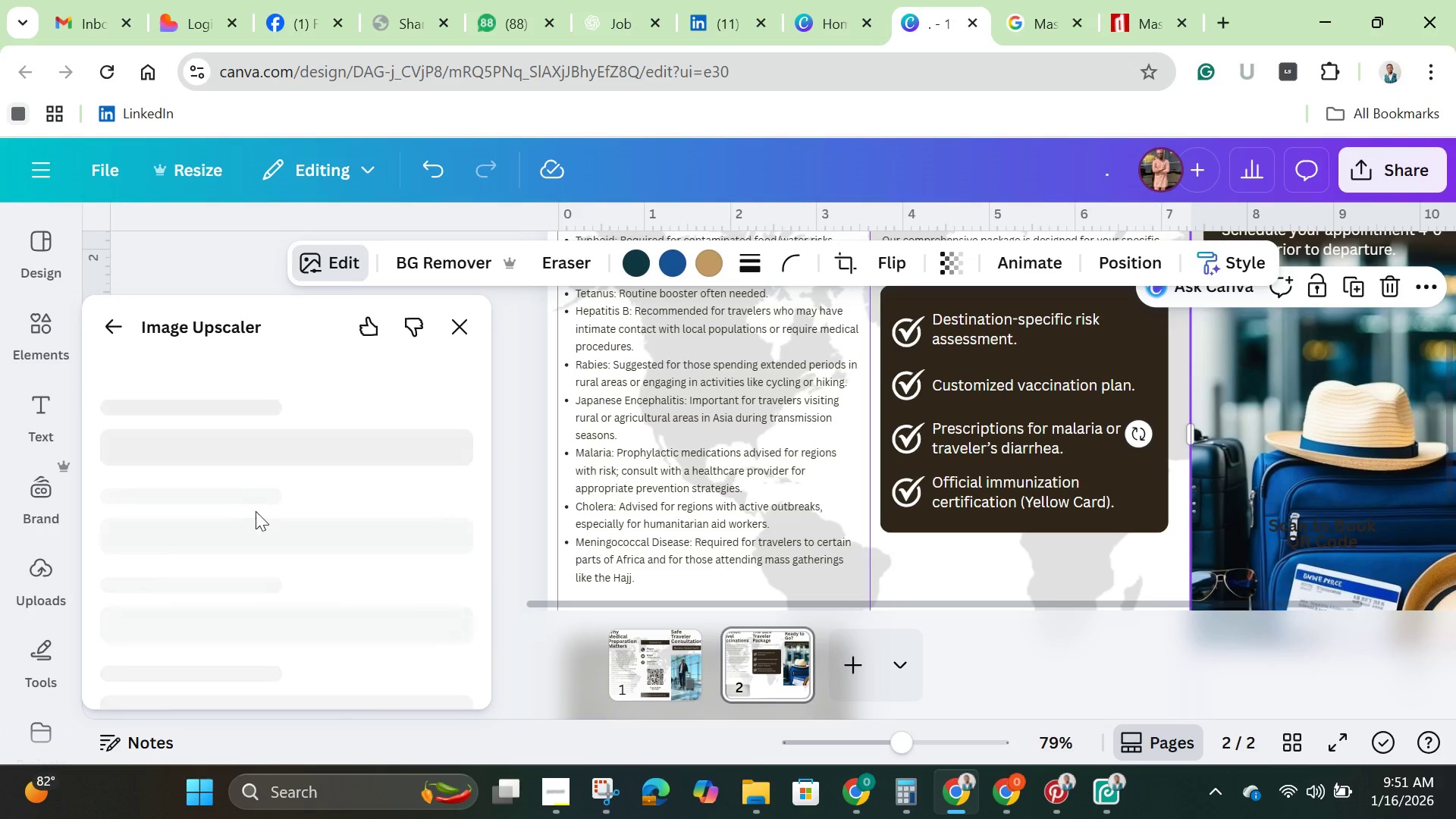 
mouse_move([304, 537])
 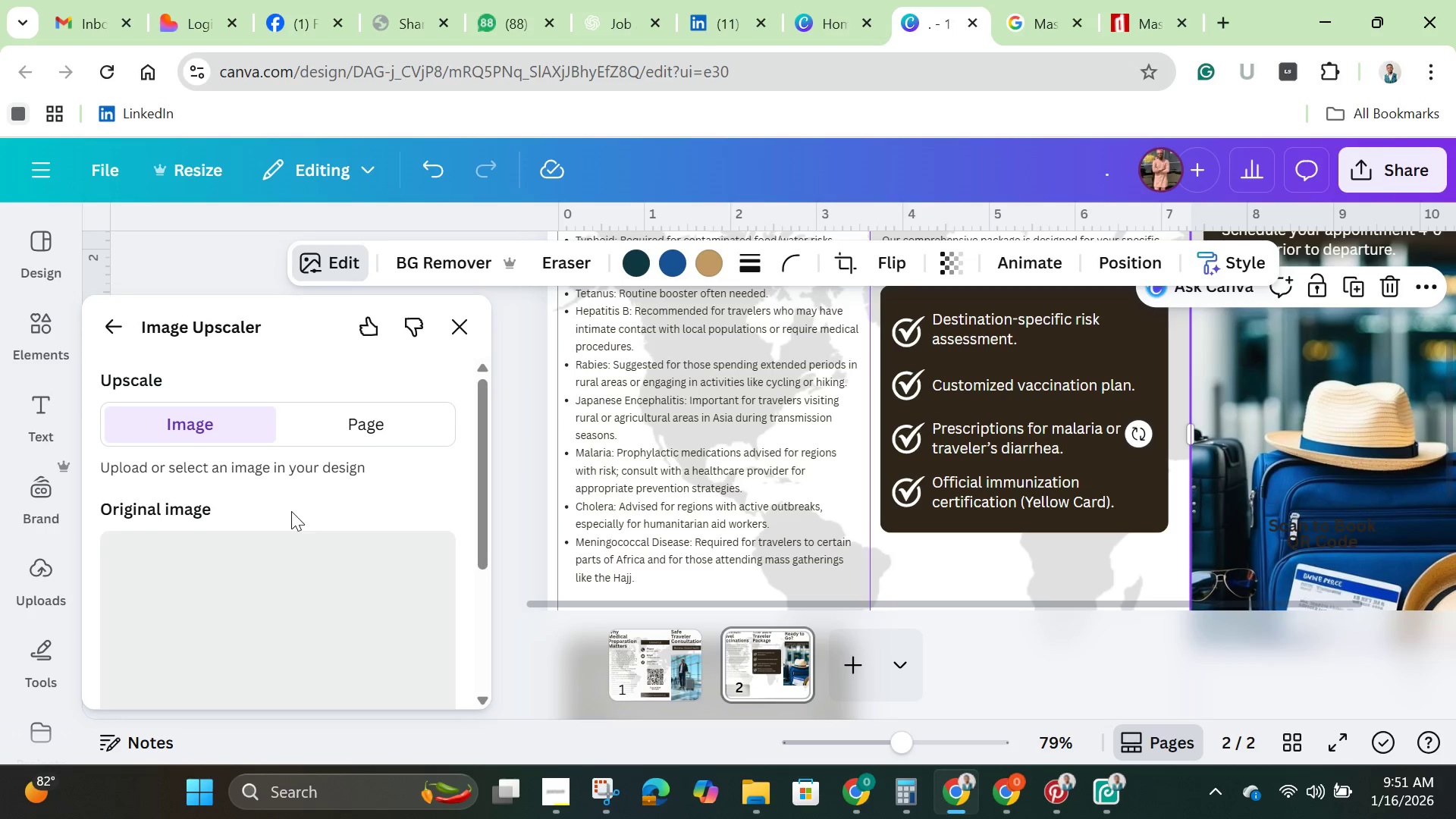 
scroll: coordinate [300, 553], scroll_direction: down, amount: 5.0
 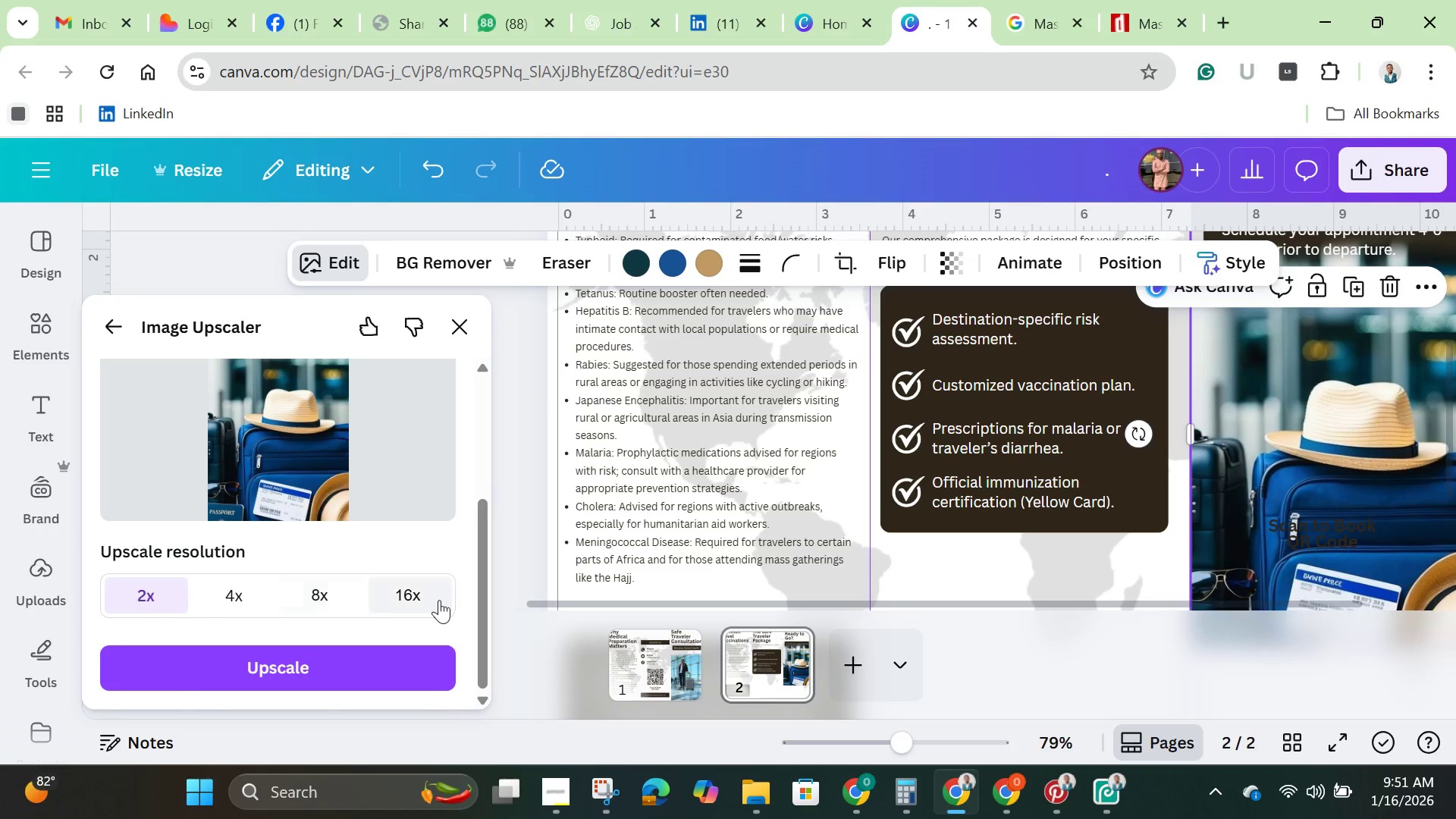 
left_click([431, 593])
 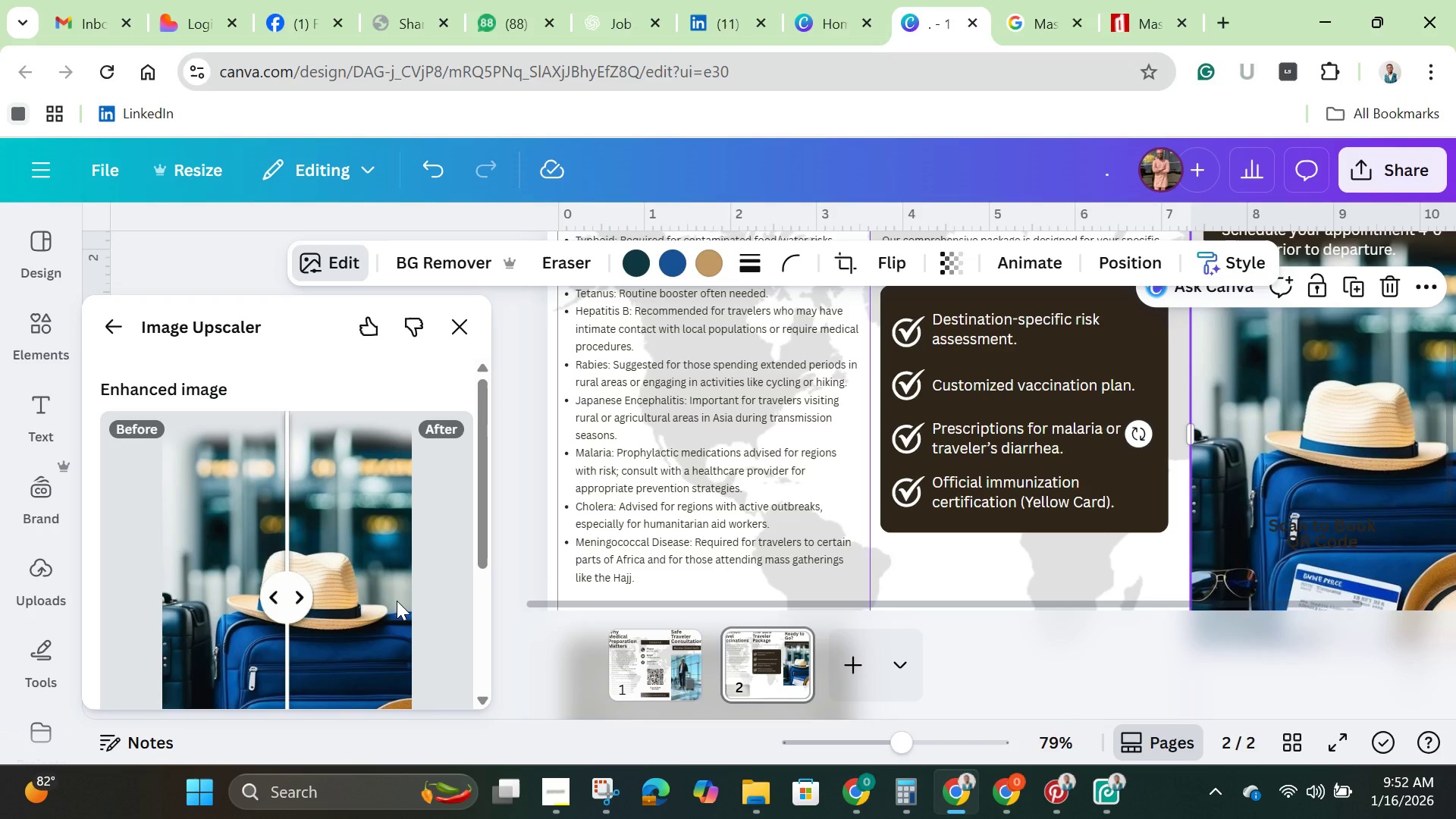 
wait(18.77)
 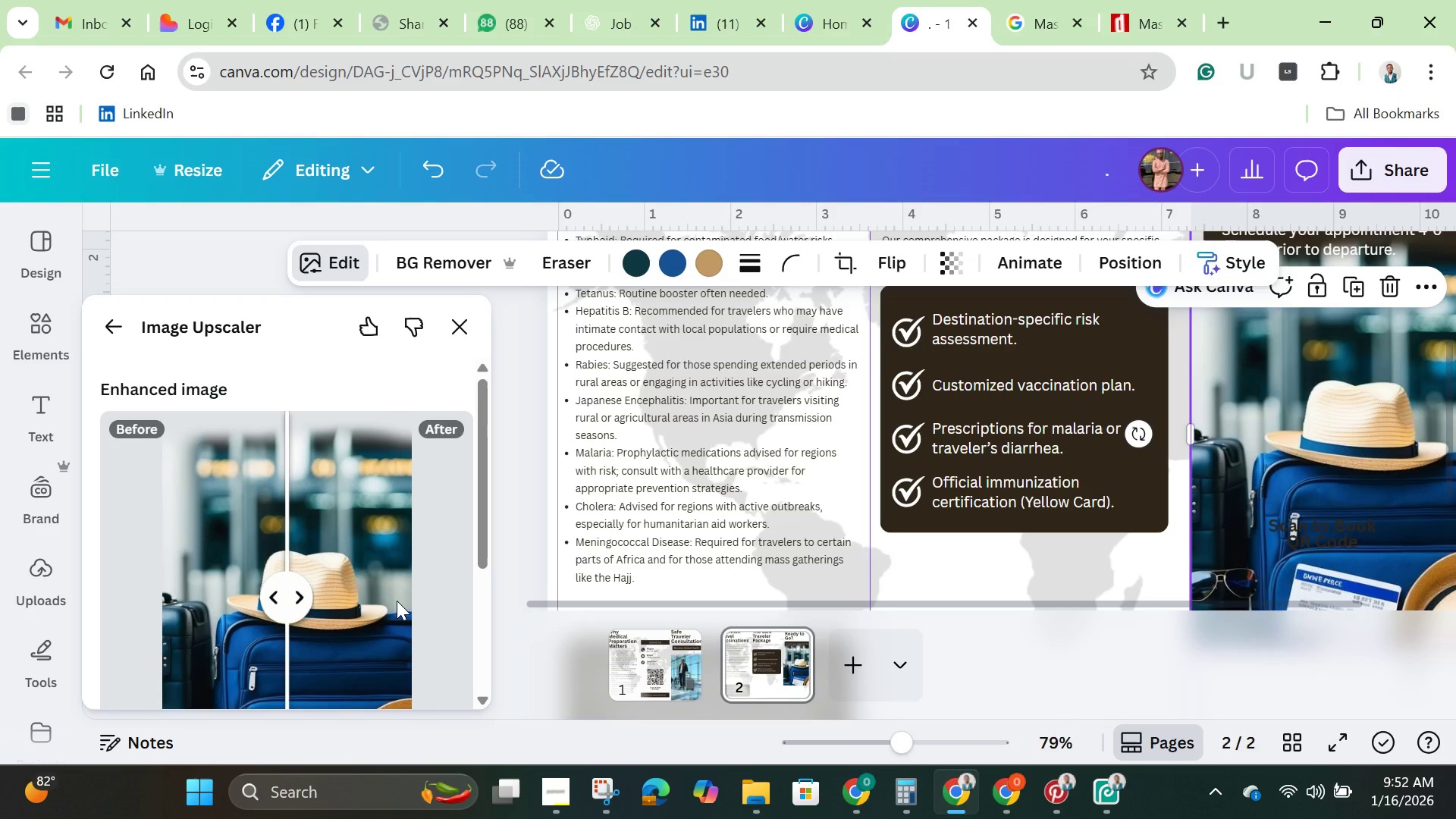 
scroll: coordinate [385, 582], scroll_direction: down, amount: 4.0
 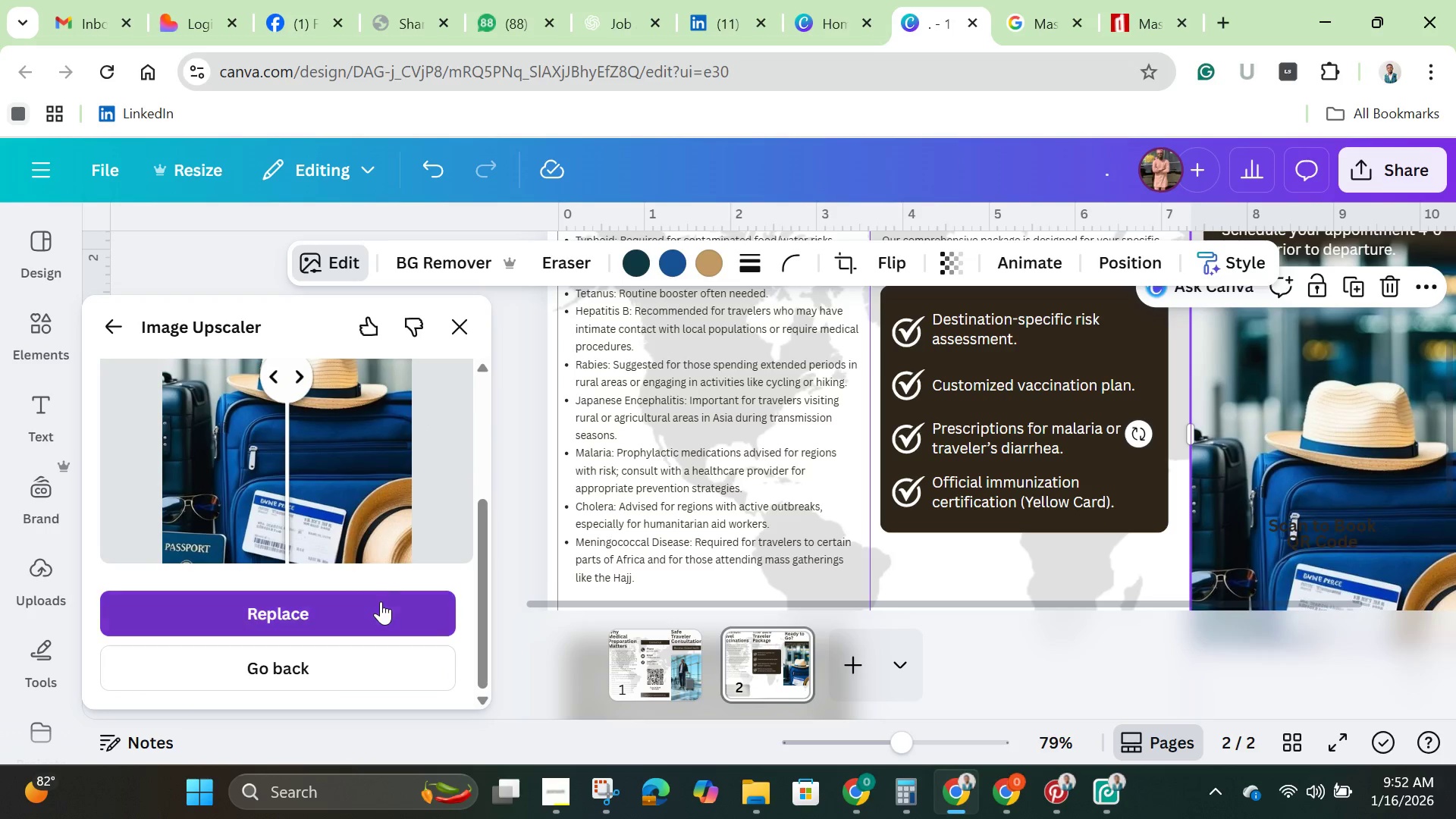 
left_click([381, 601])
 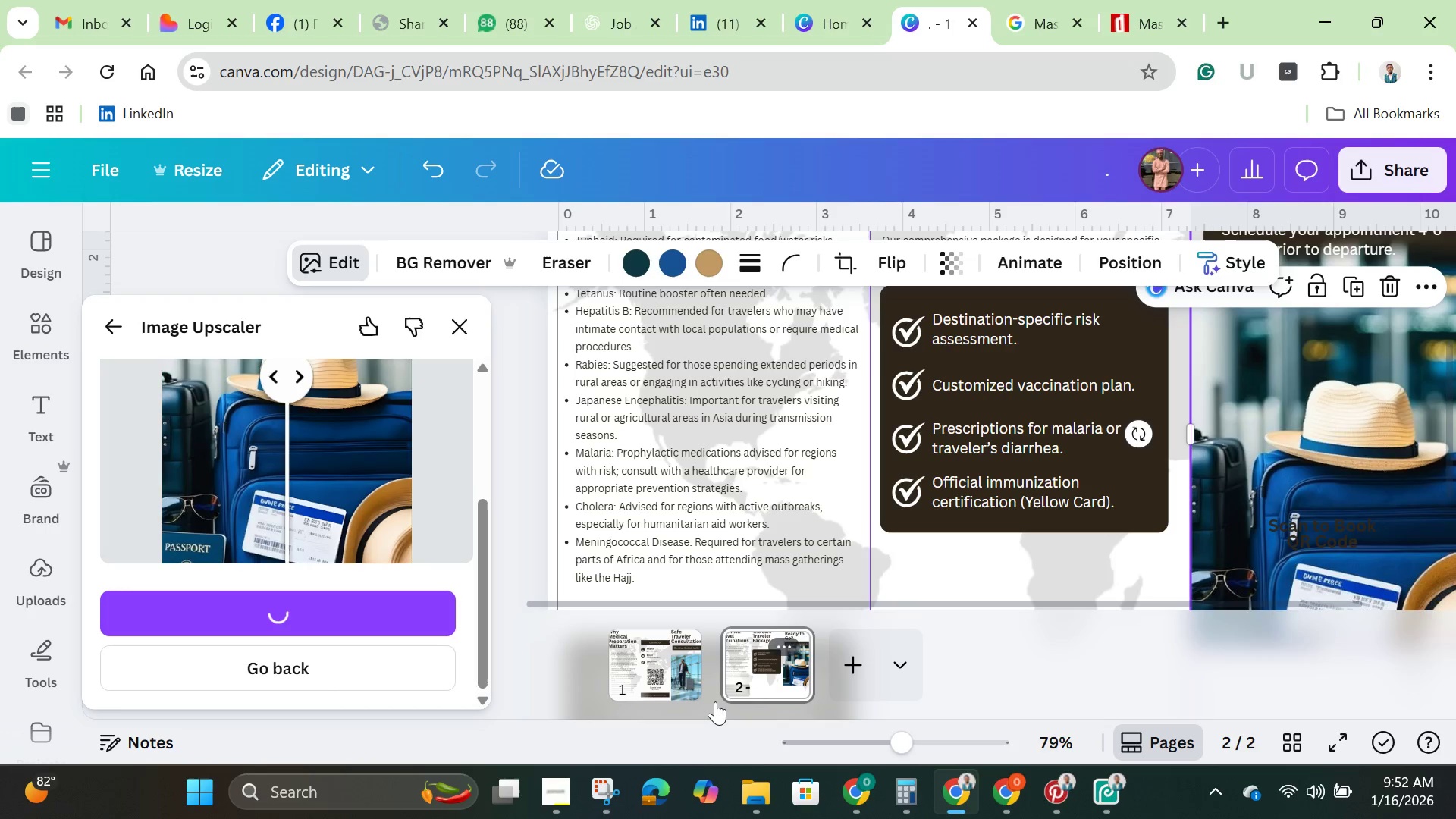 
wait(29.48)
 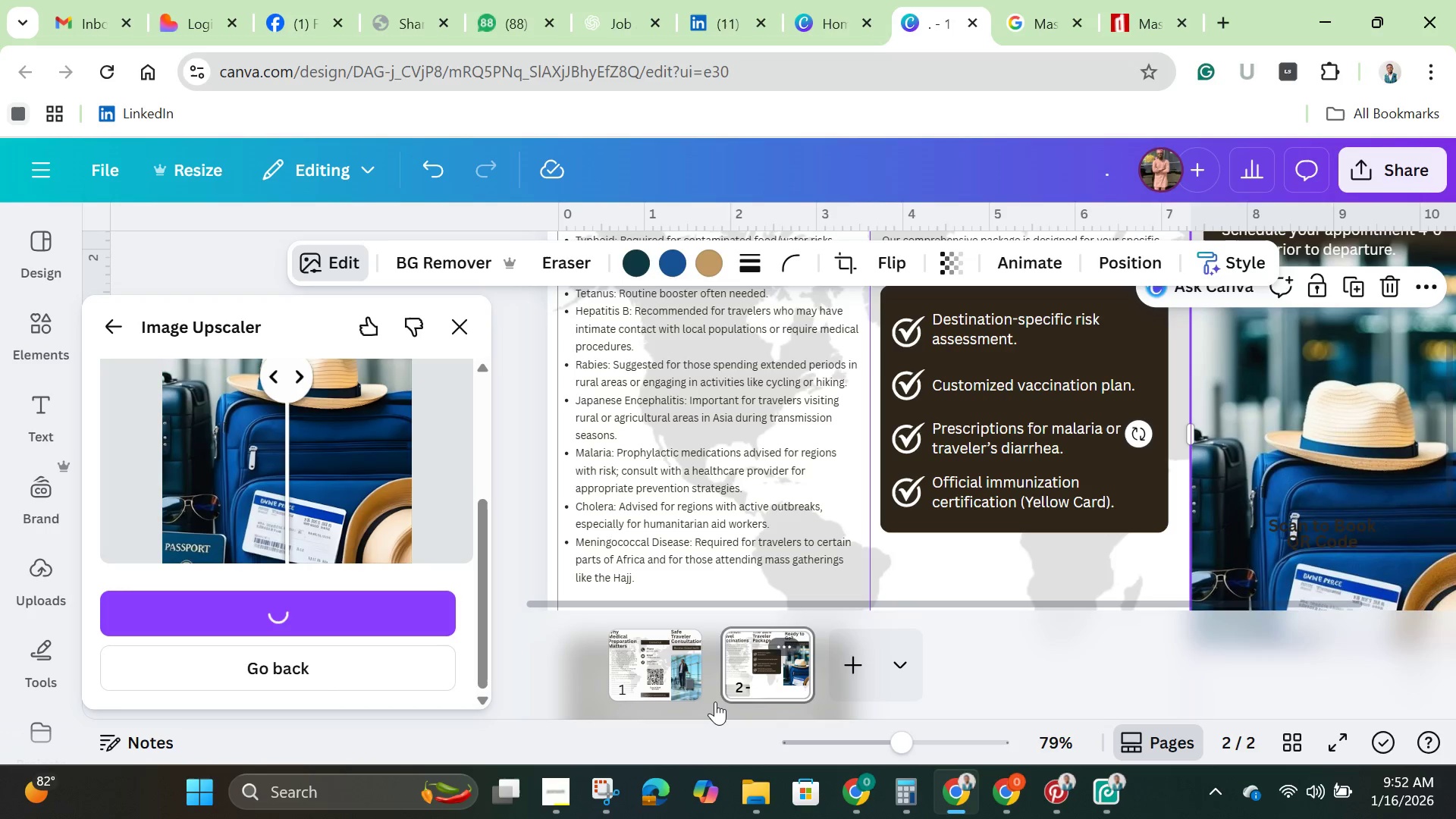 
left_click_drag(start_coordinate=[1035, 604], to_coordinate=[1177, 636])
 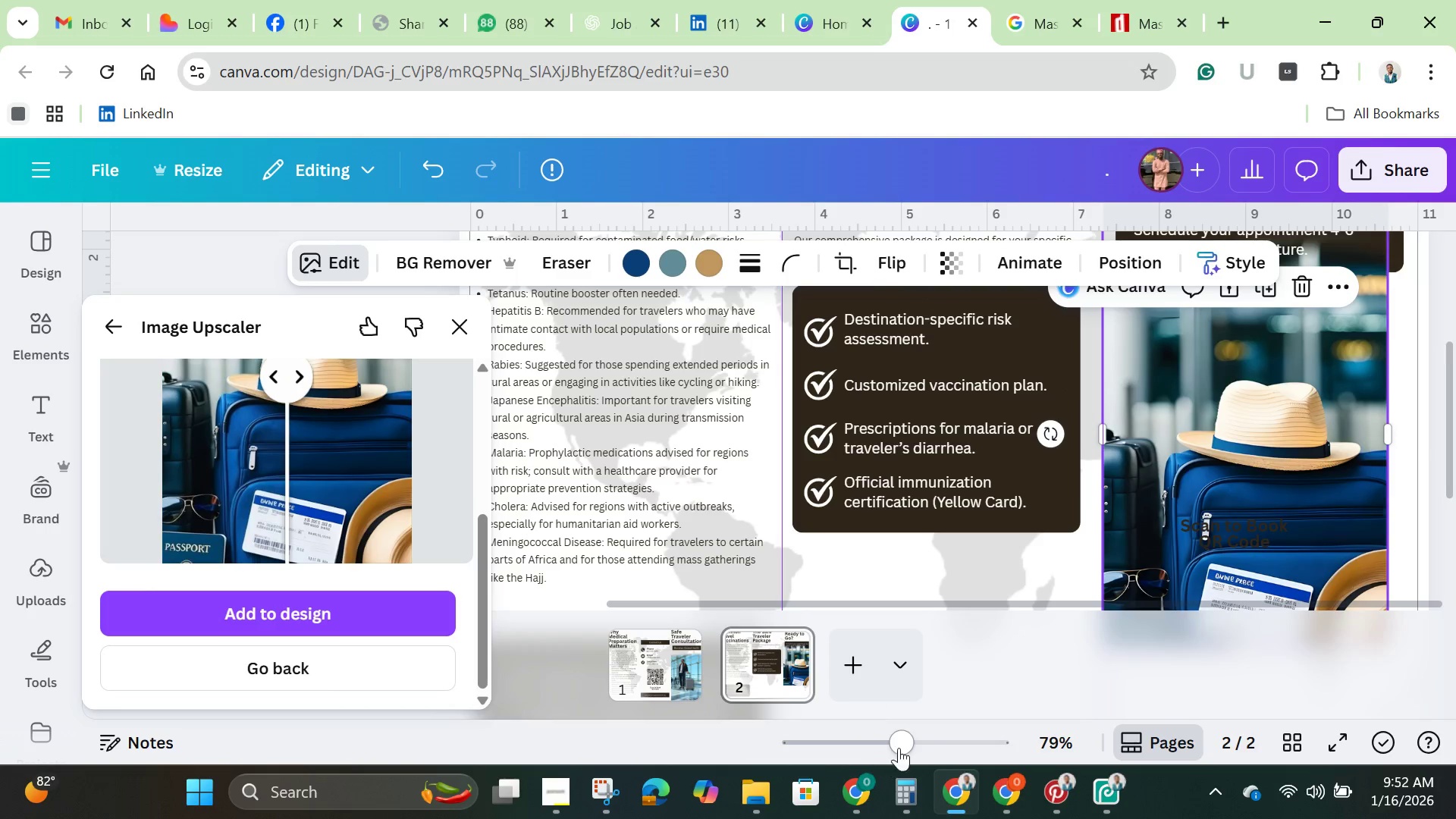 
left_click_drag(start_coordinate=[903, 742], to_coordinate=[851, 733])
 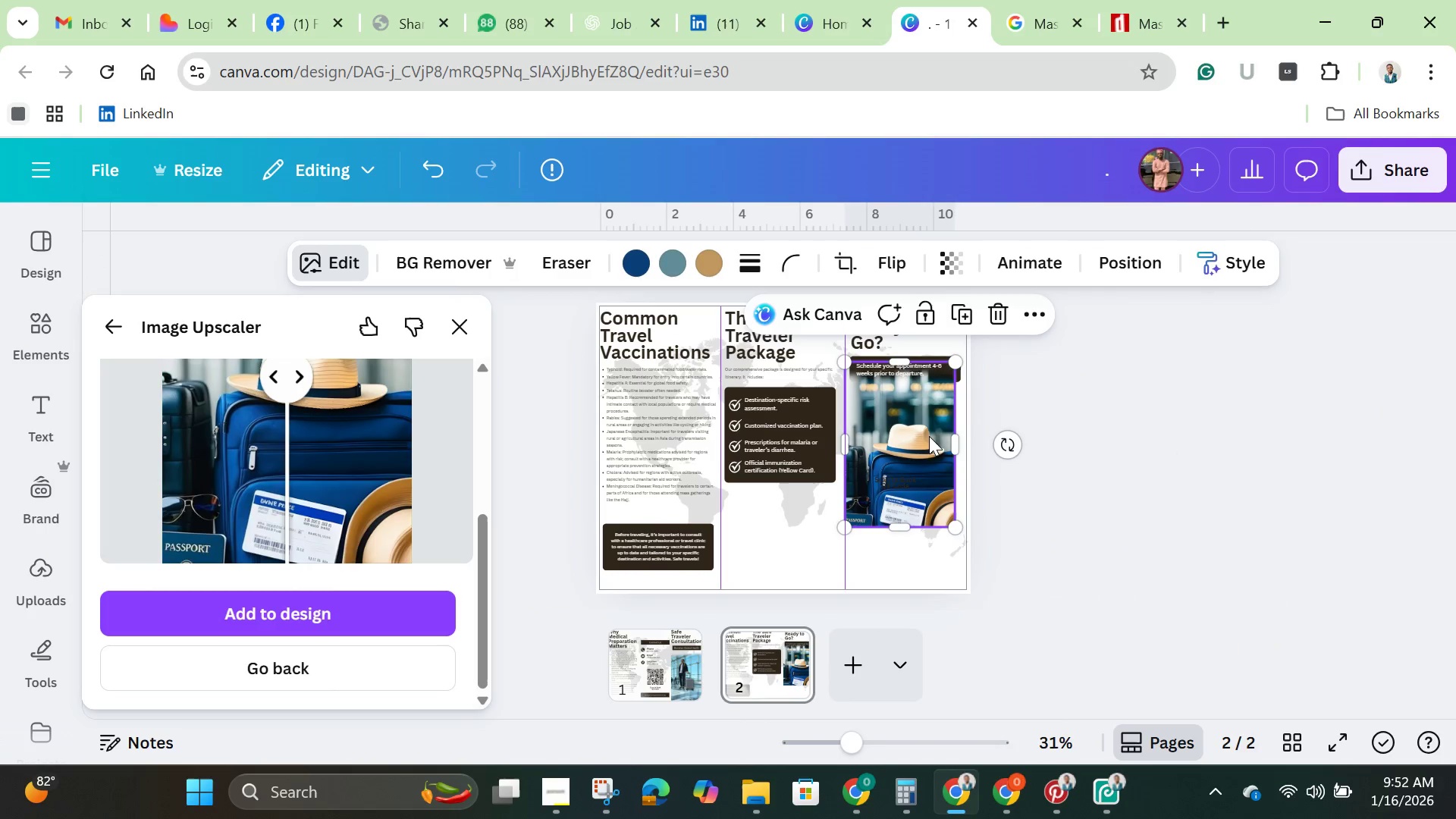 
left_click_drag(start_coordinate=[929, 436], to_coordinate=[930, 463])
 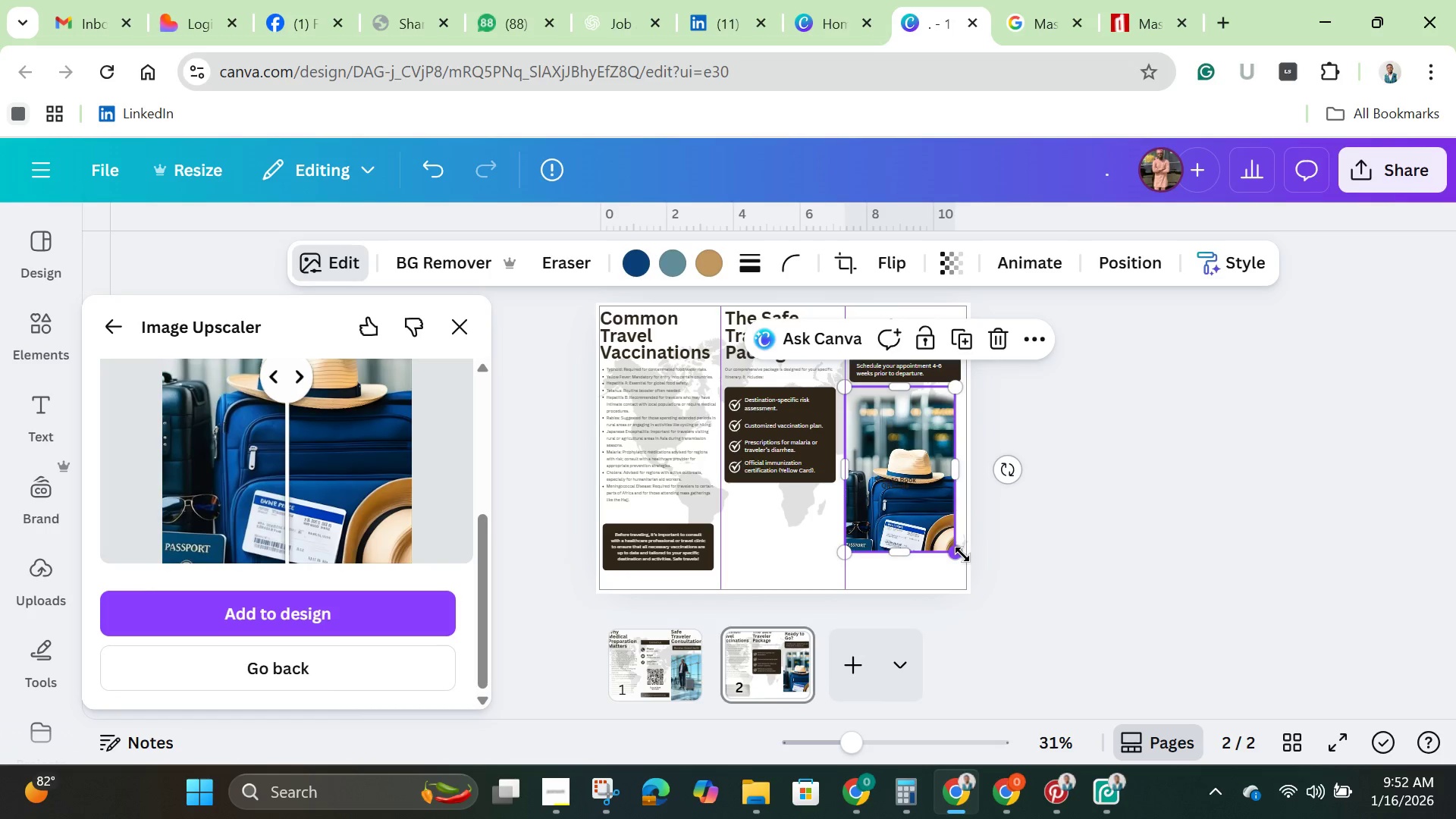 
left_click_drag(start_coordinate=[962, 554], to_coordinate=[992, 598])
 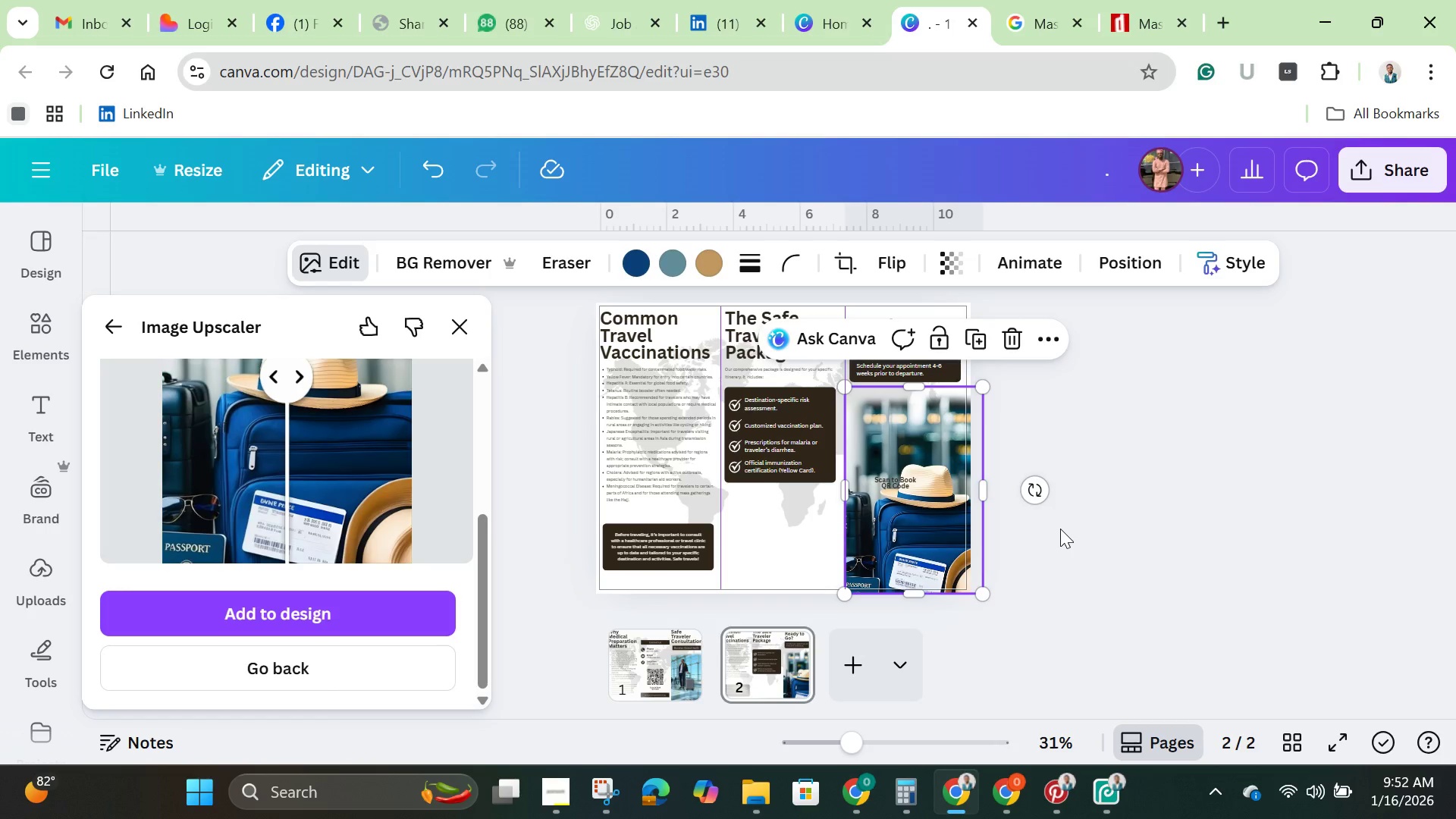 
left_click([1060, 529])
 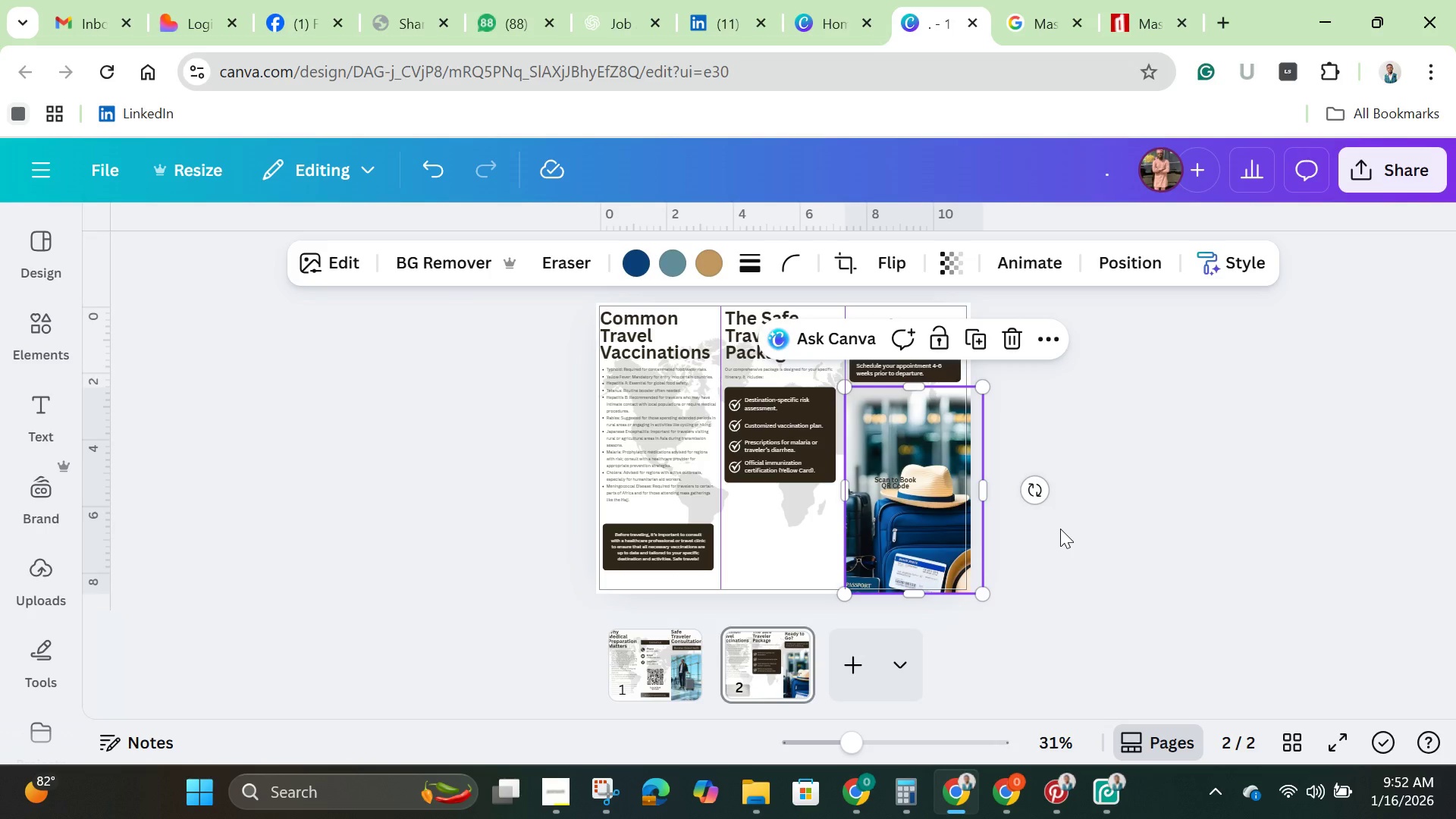 
left_click([1060, 529])
 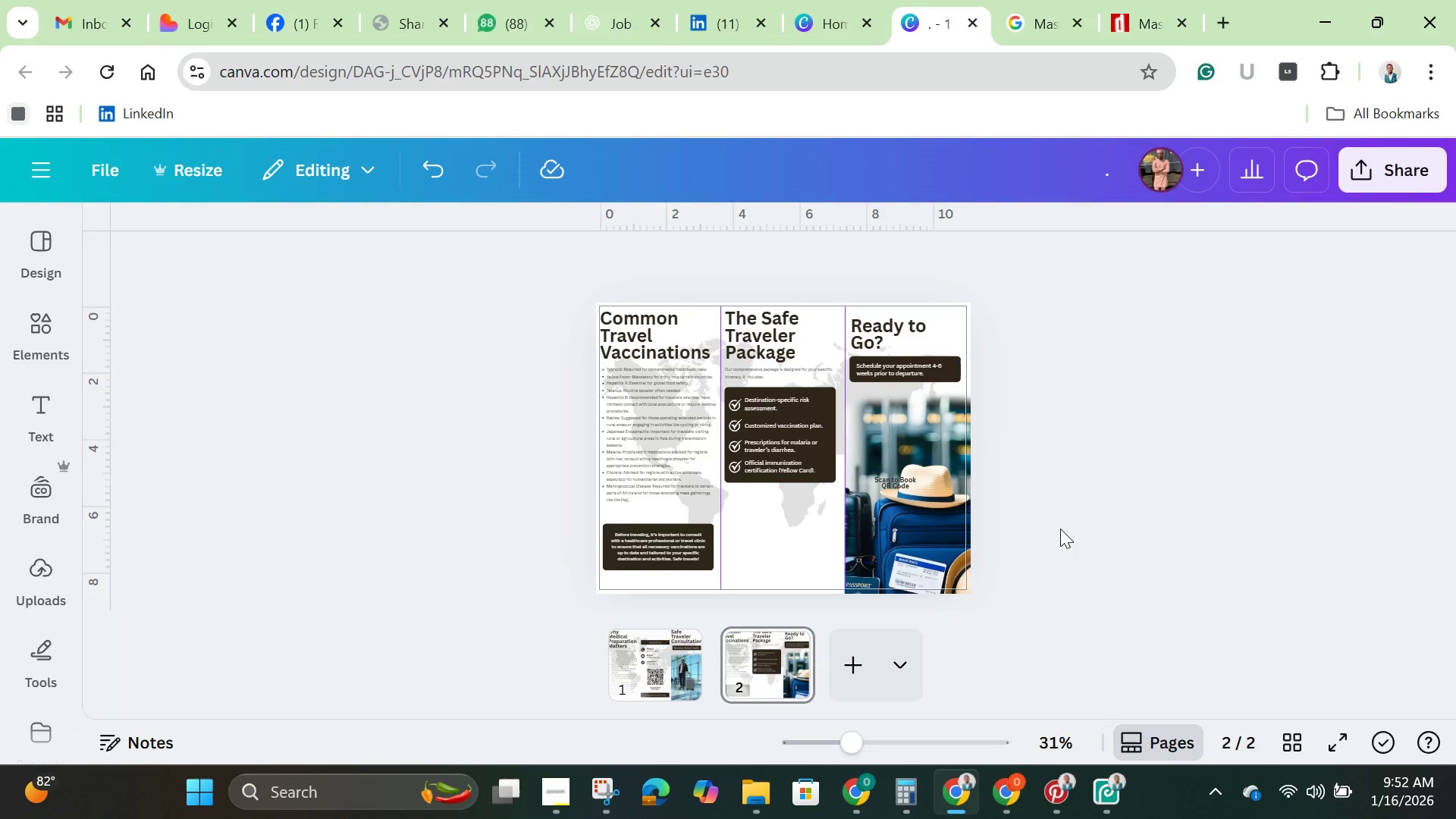 
scroll: coordinate [1051, 498], scroll_direction: up, amount: 3.0
 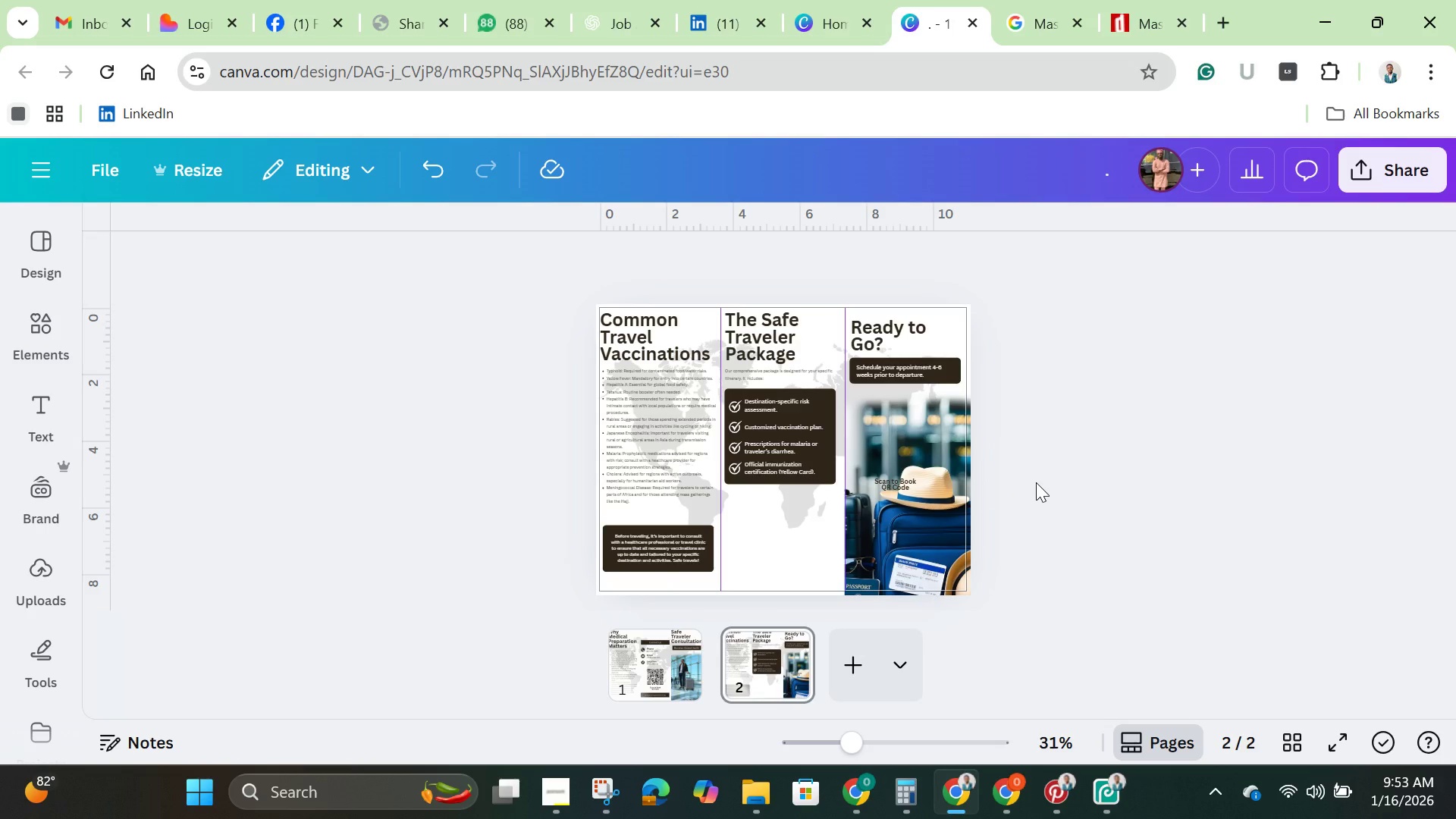 
left_click([1036, 482])
 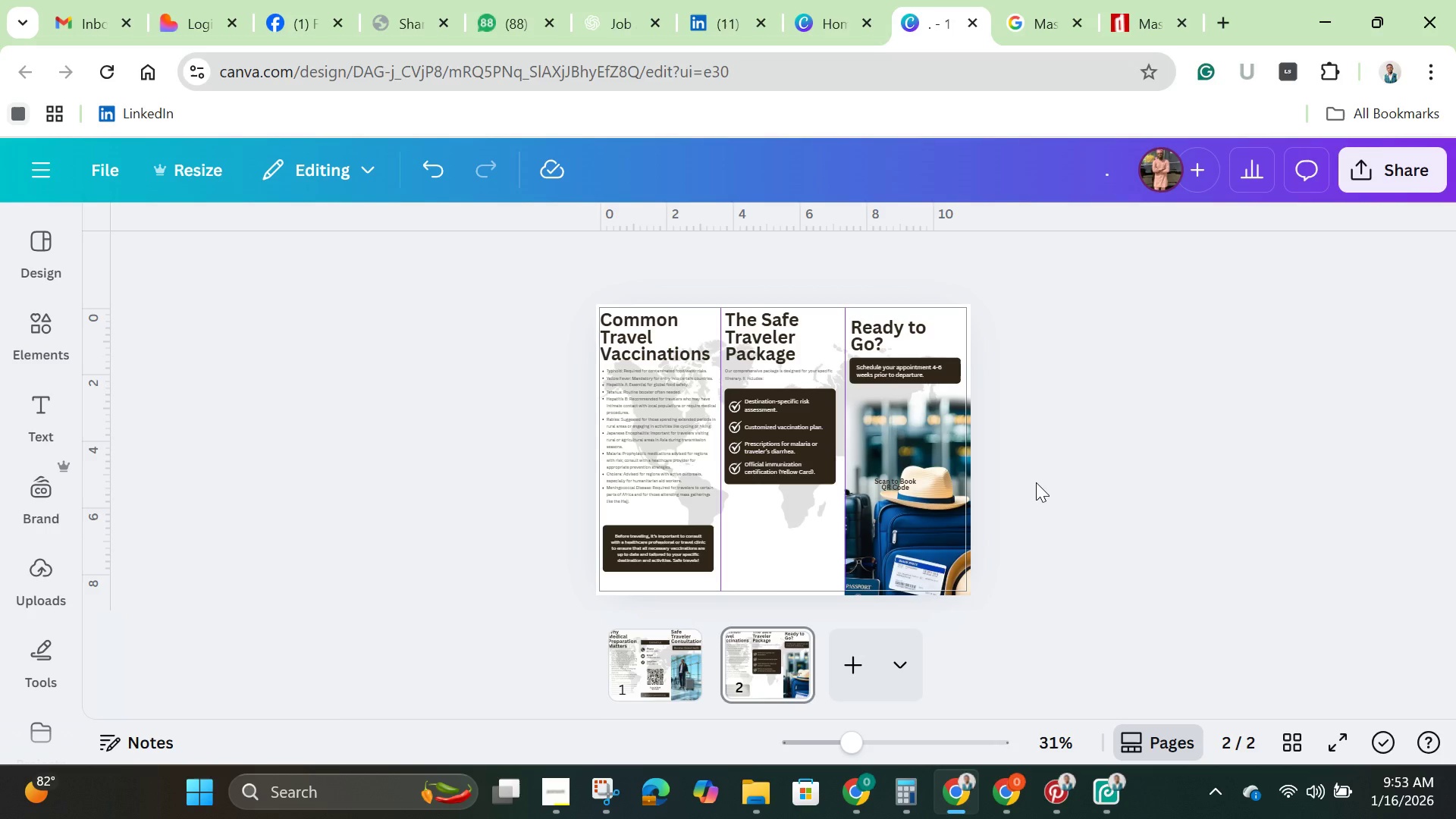 
wait(7.64)
 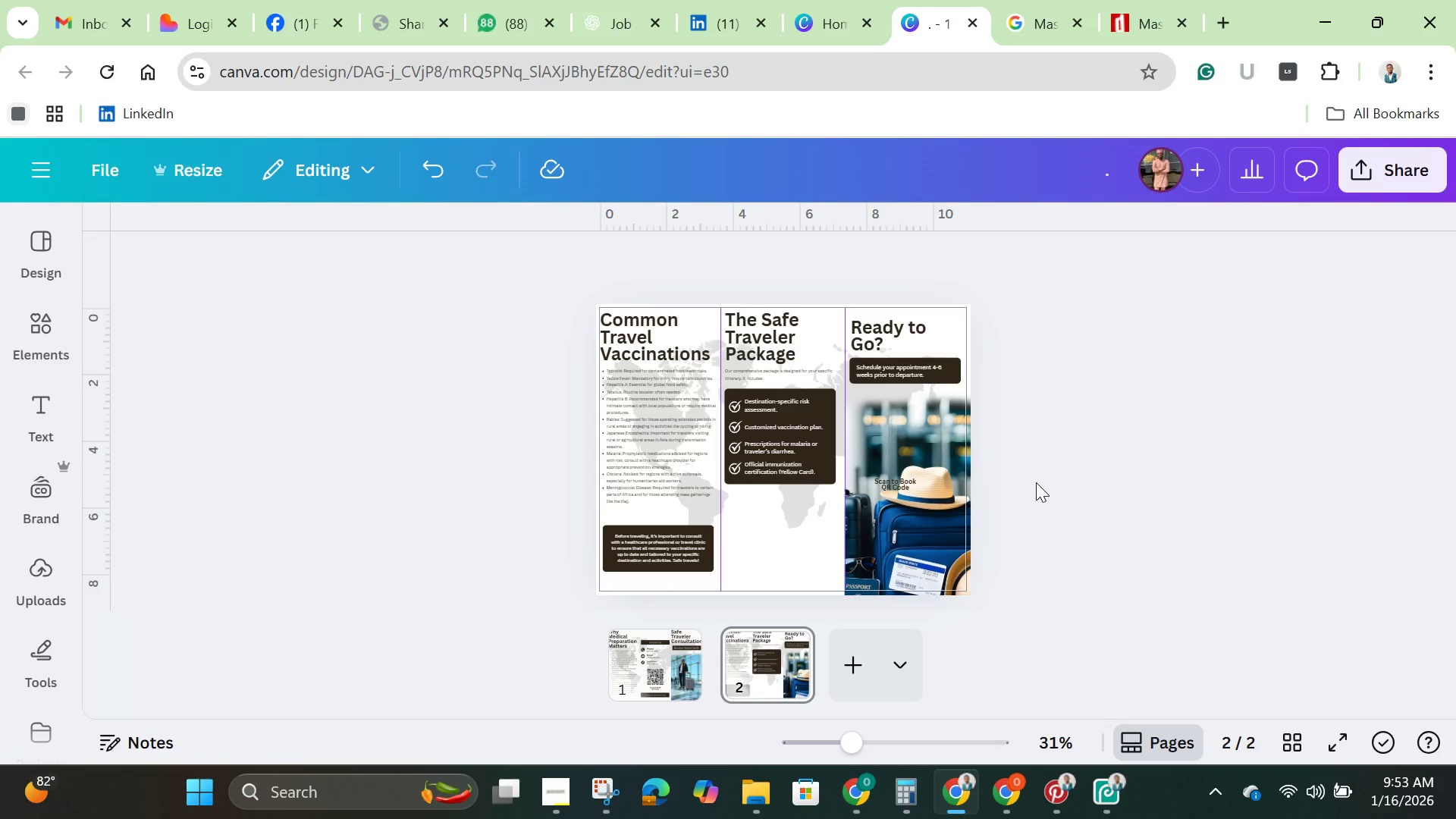 
left_click([1036, 482])
 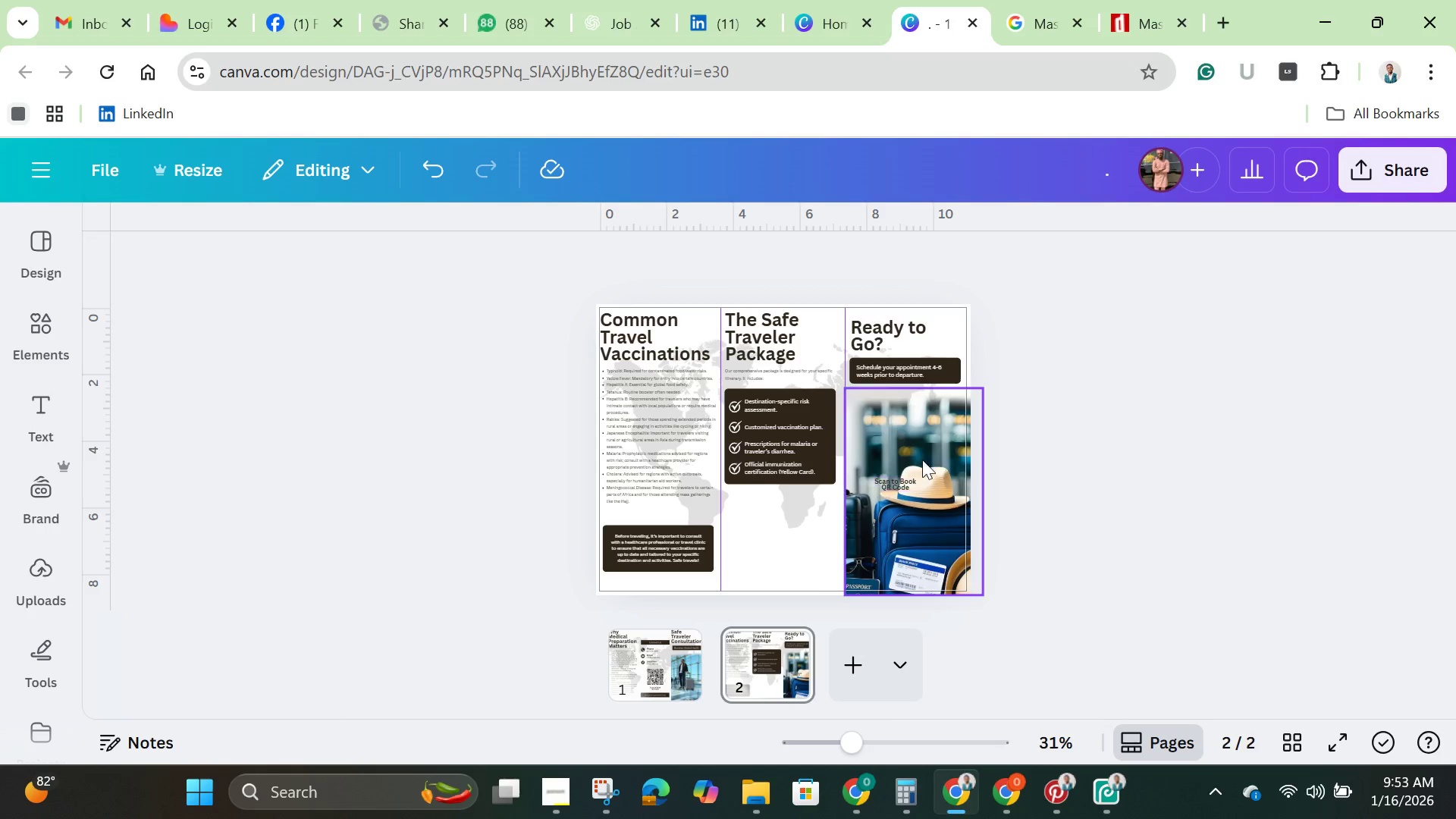 
left_click([931, 450])
 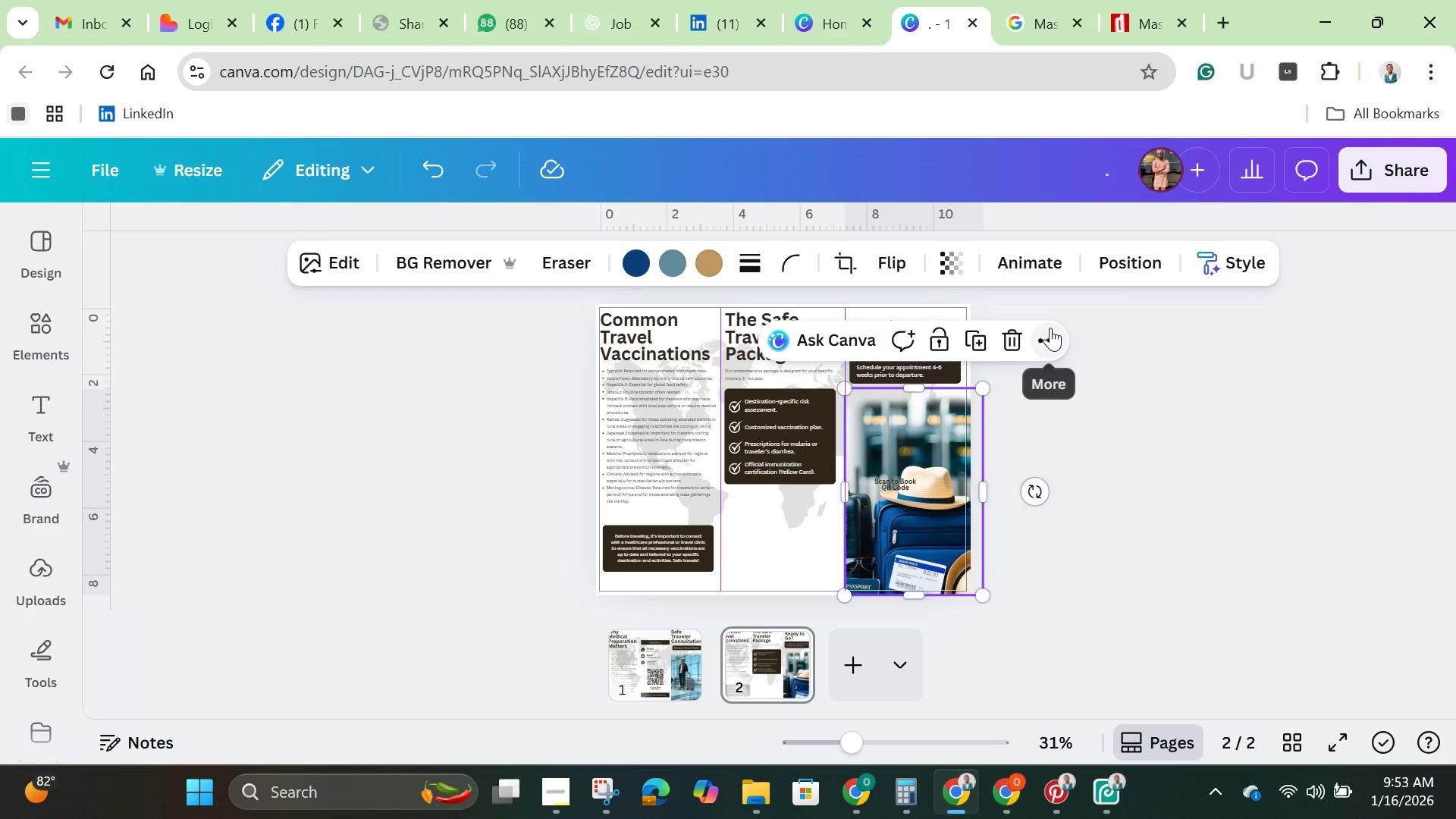 
left_click([1053, 337])
 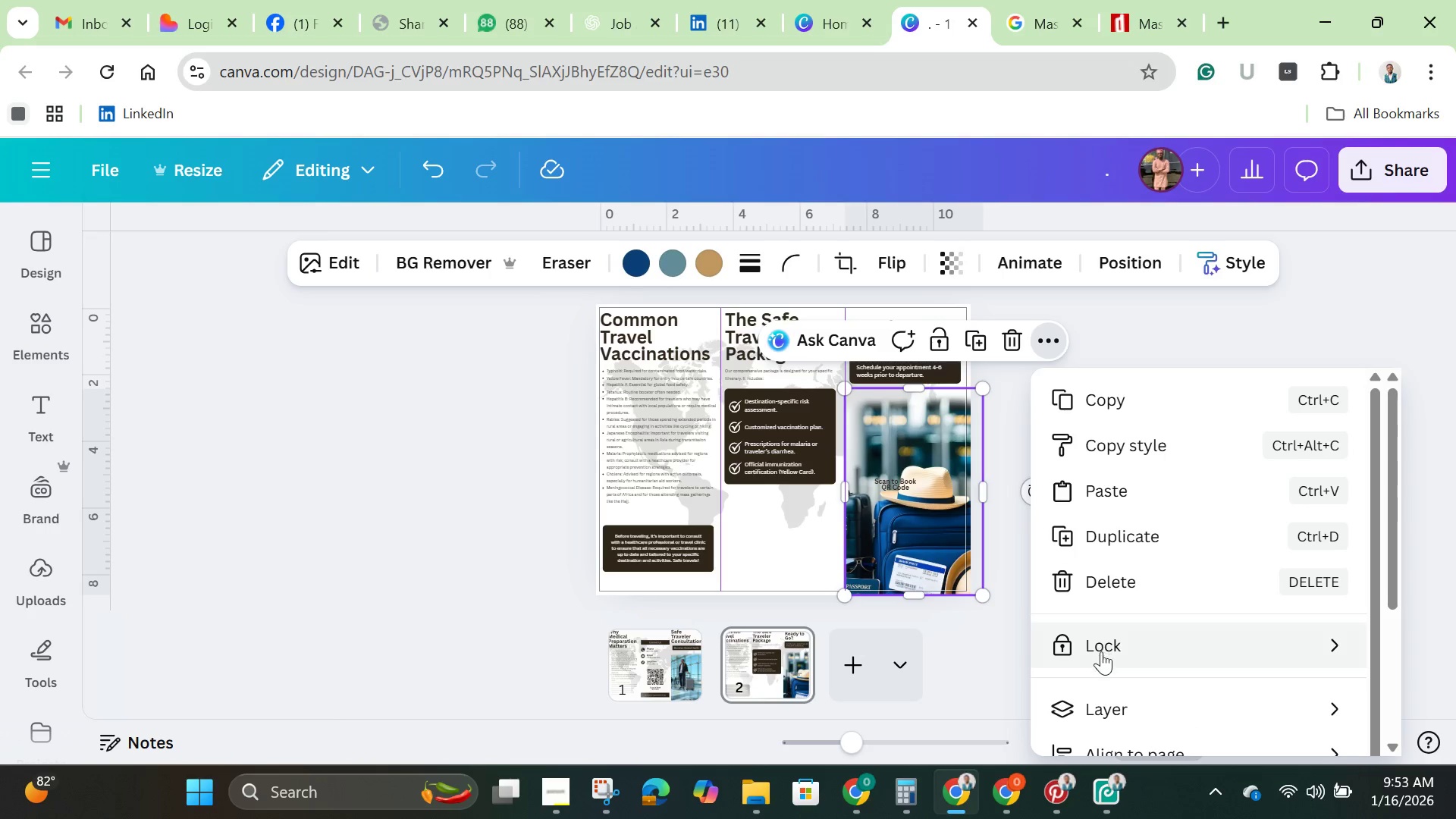 
mouse_move([1108, 694])
 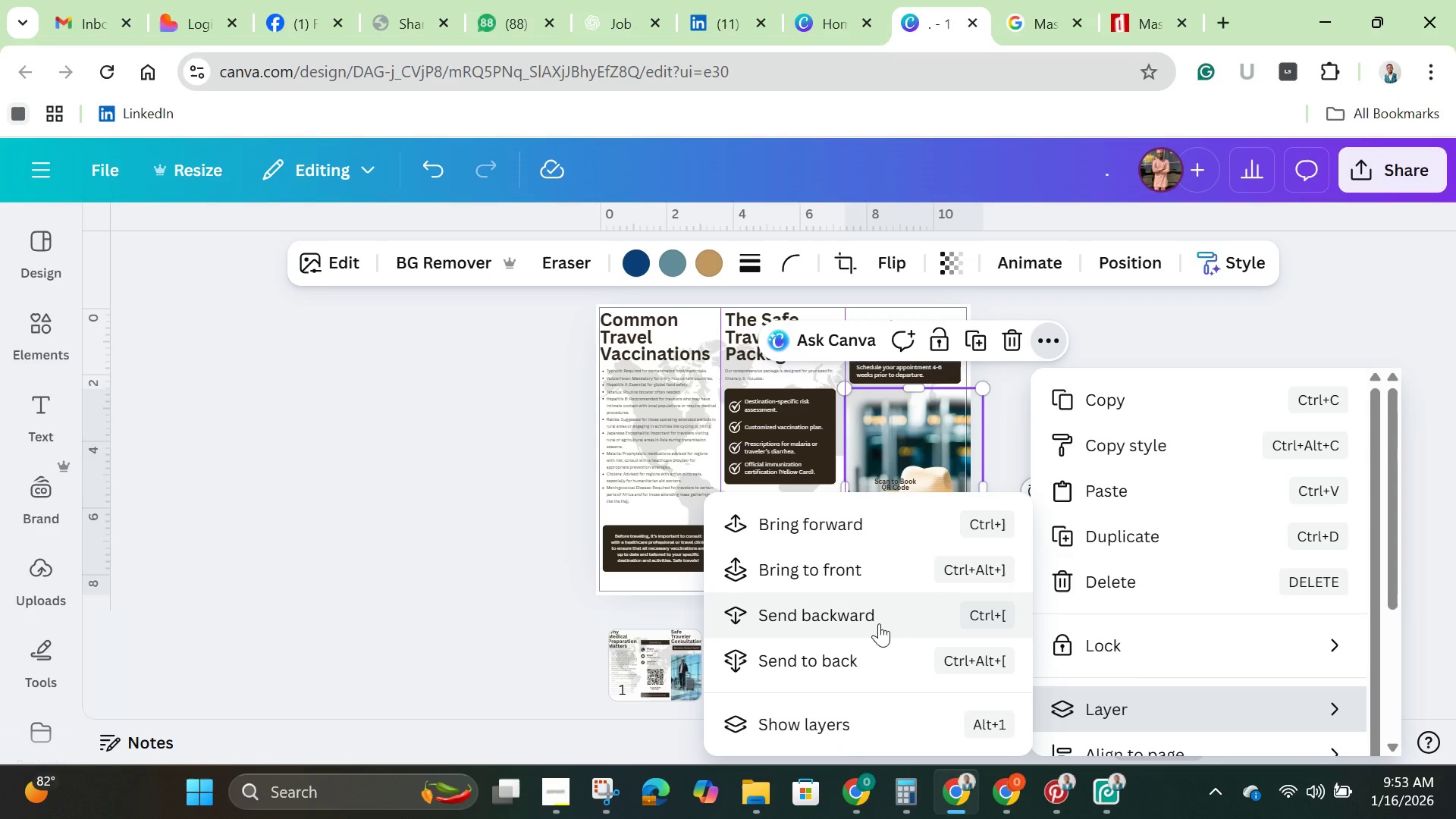 
wait(5.22)
 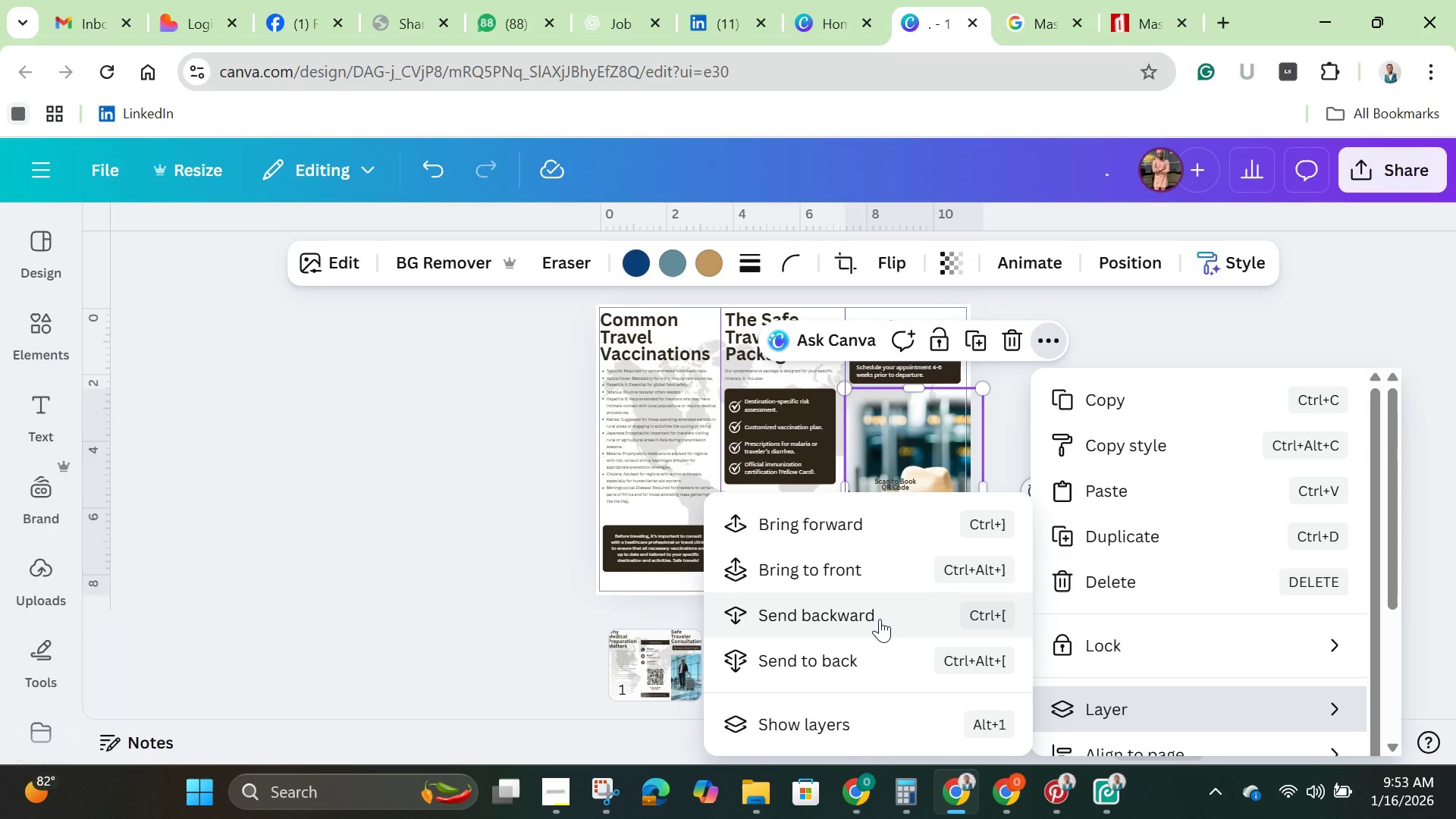 
left_click([864, 614])
 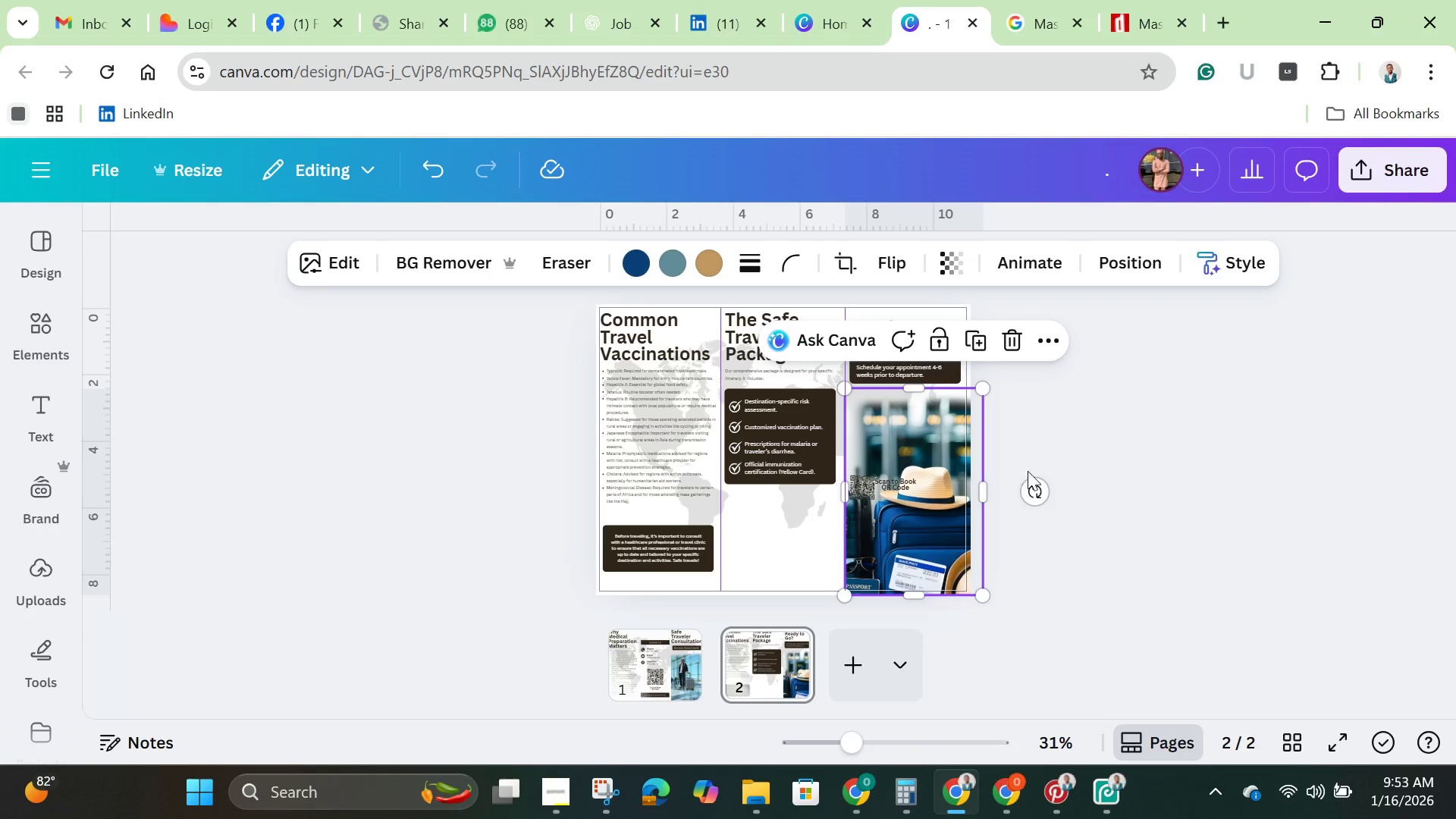 
left_click([1034, 466])
 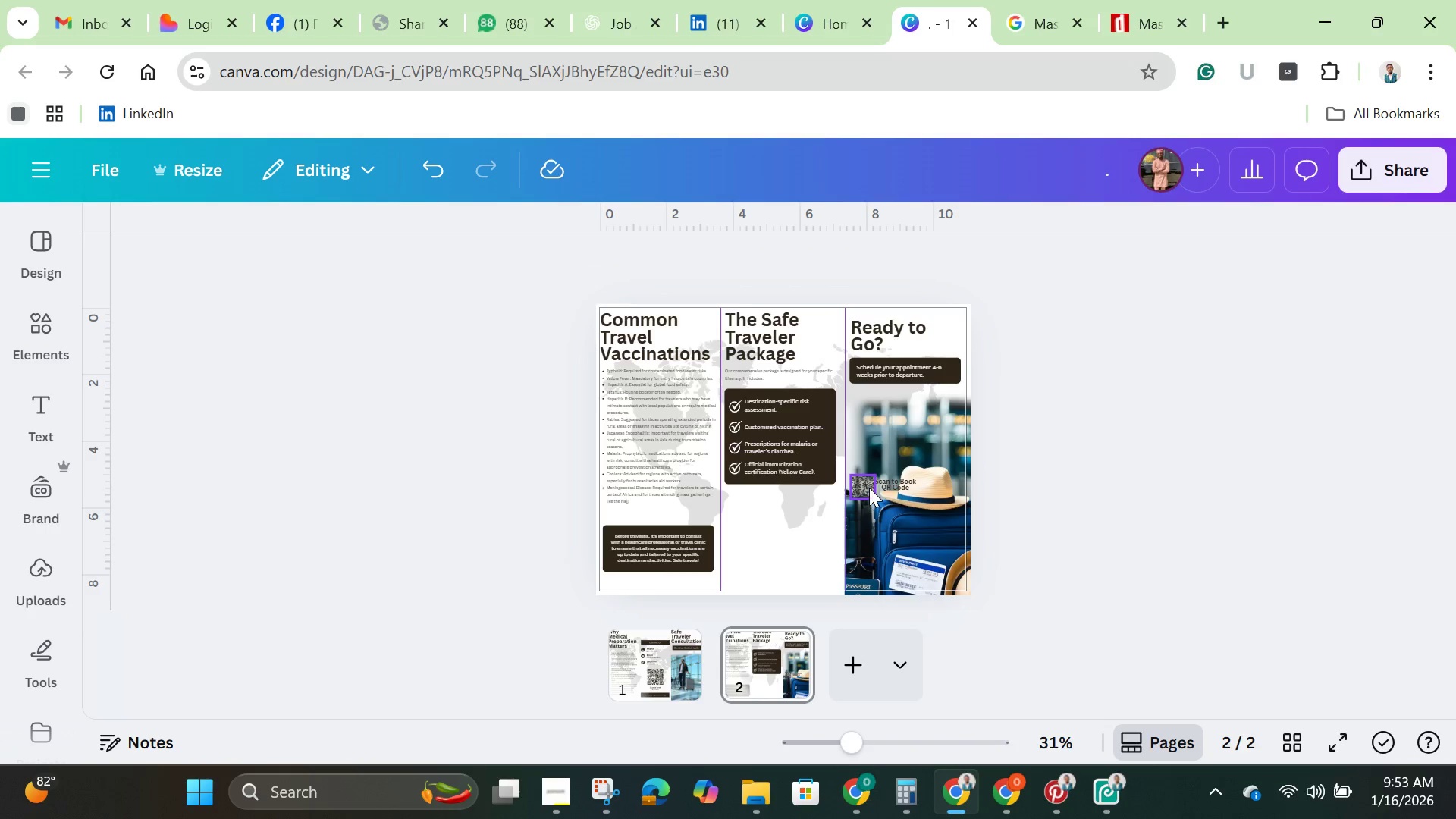 
left_click_drag(start_coordinate=[868, 485], to_coordinate=[874, 400])
 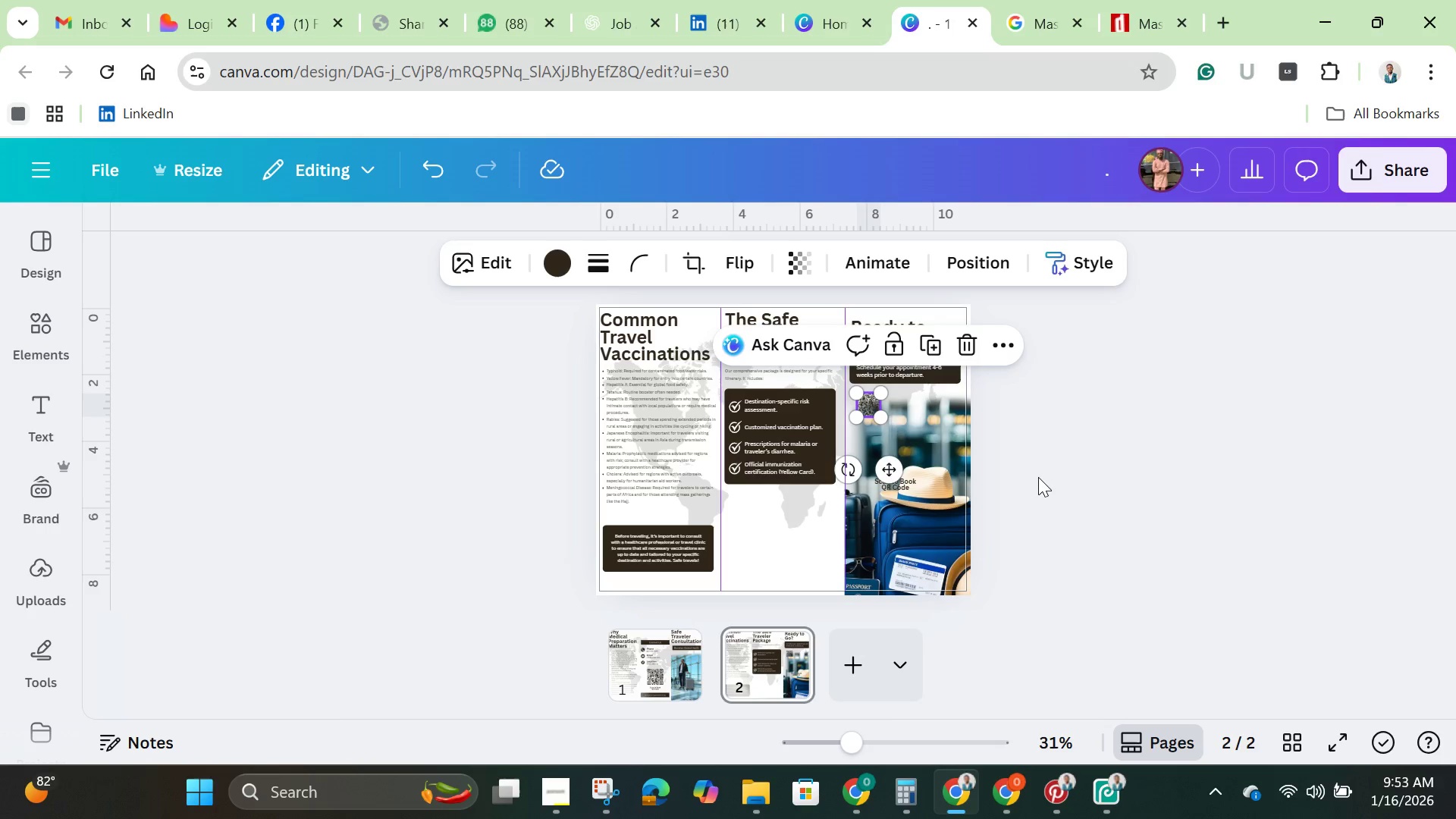 
left_click([1038, 475])
 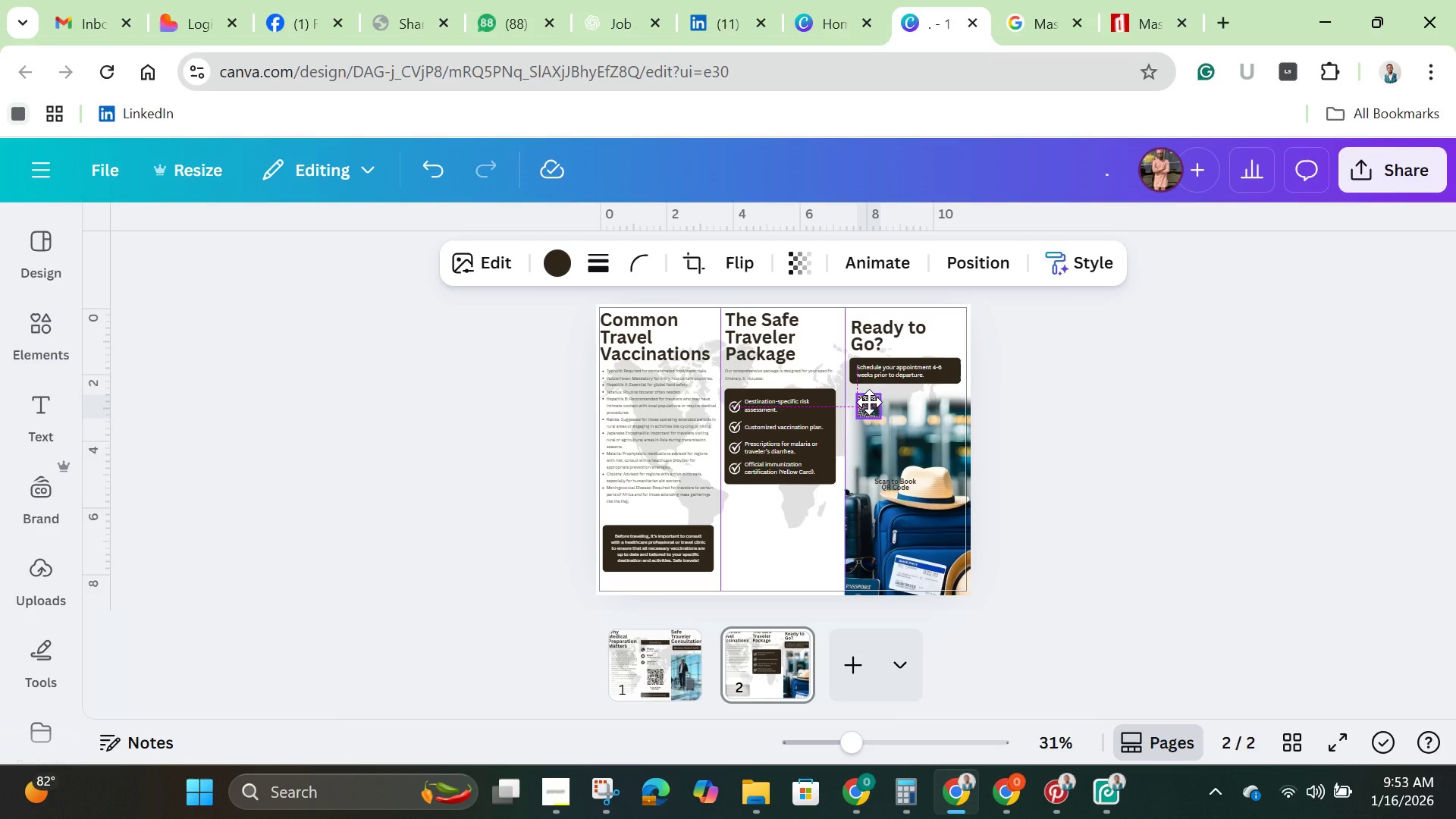 
wait(6.84)
 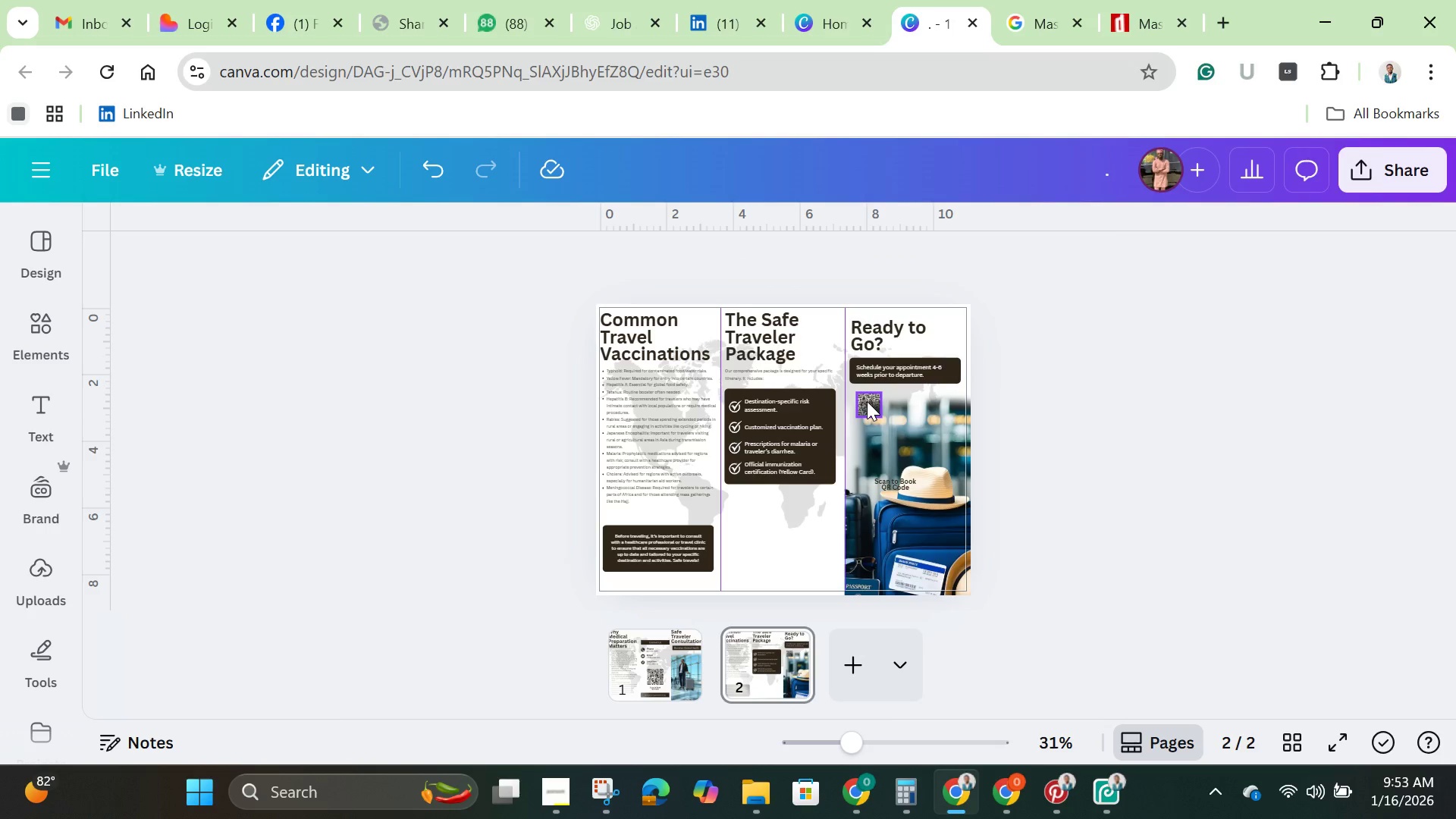 
left_click([1076, 438])
 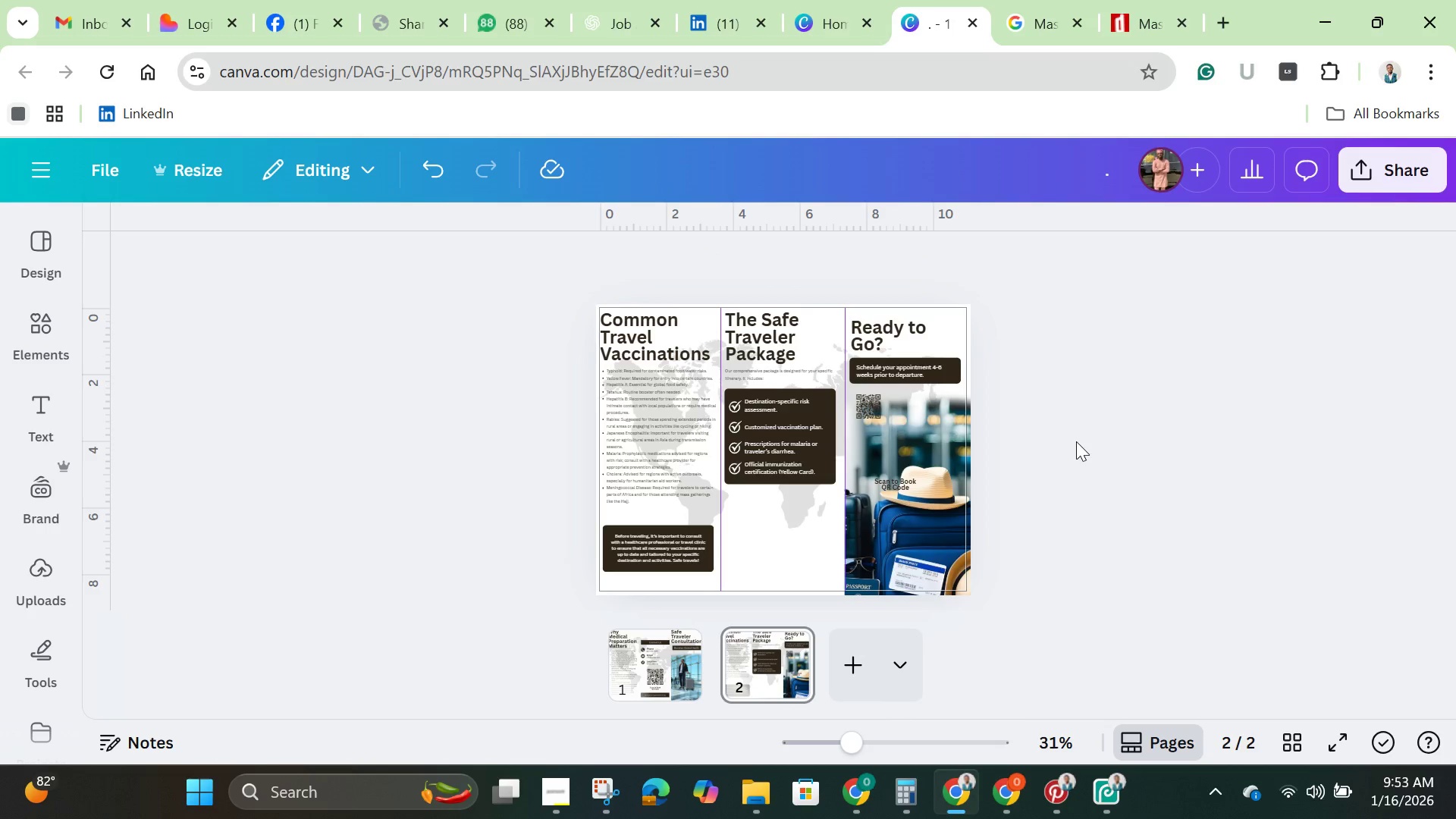 
scroll: coordinate [1076, 443], scroll_direction: down, amount: 1.0
 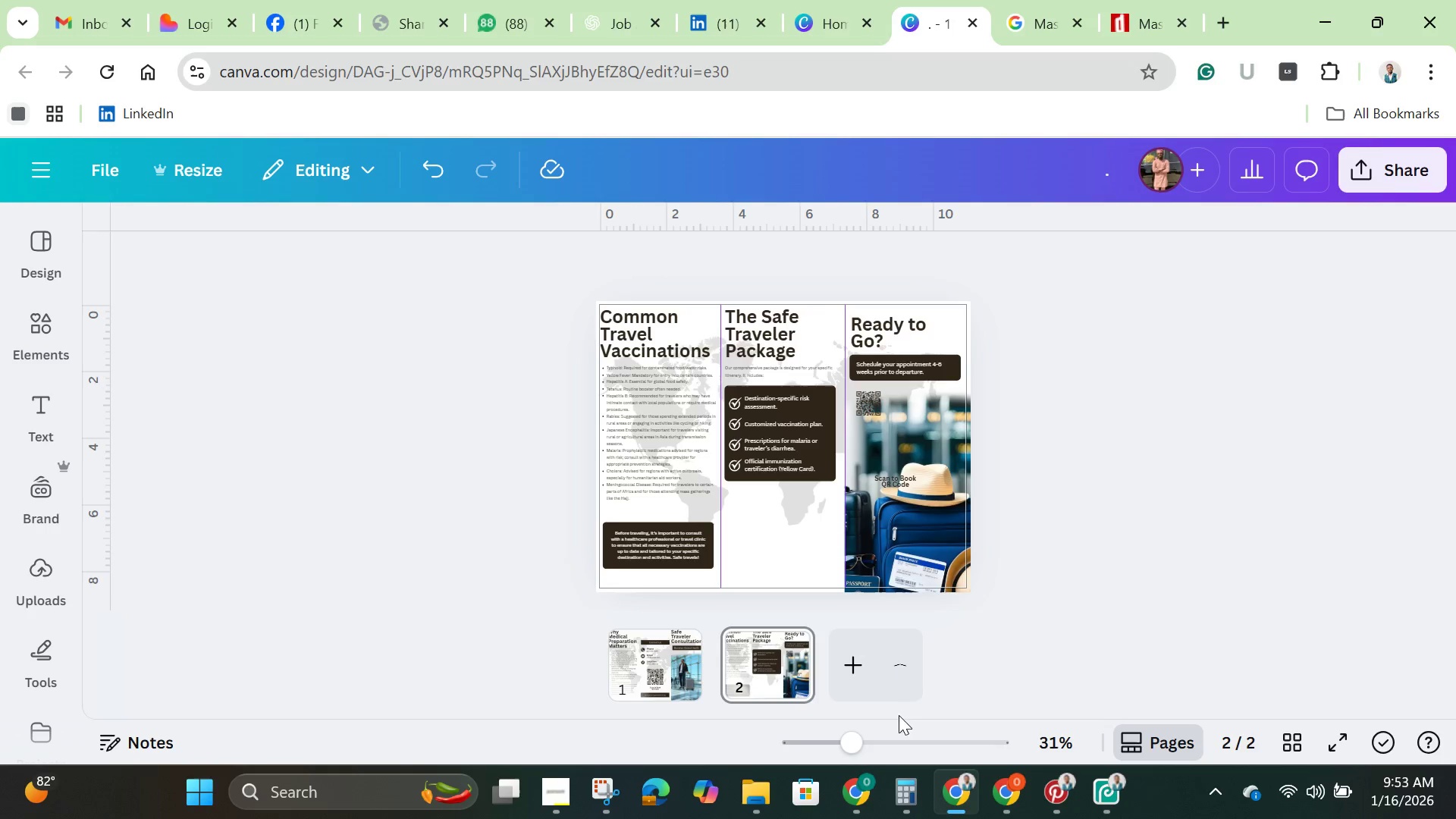 
left_click_drag(start_coordinate=[847, 735], to_coordinate=[885, 742])
 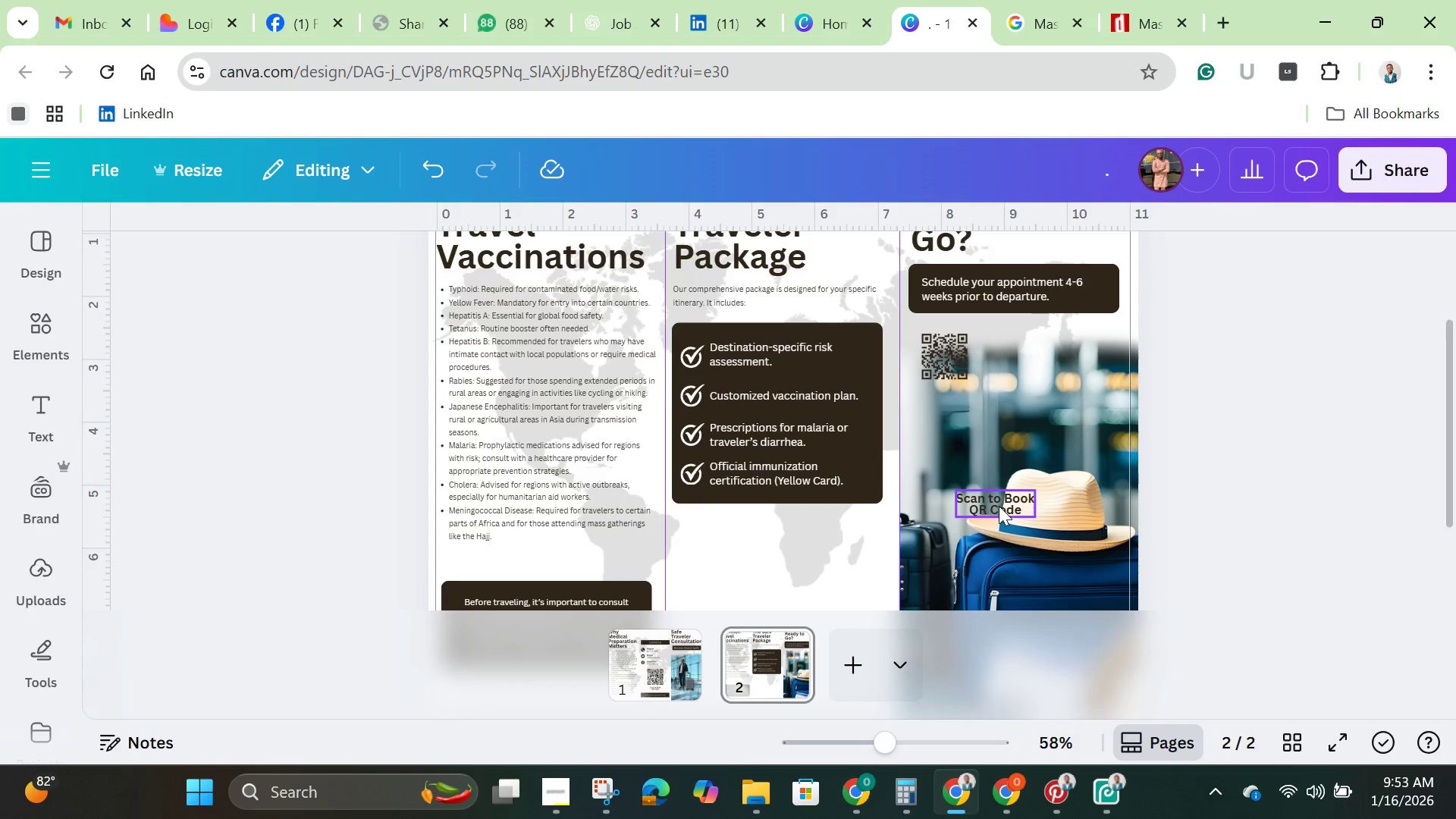 
left_click_drag(start_coordinate=[994, 501], to_coordinate=[1015, 350])
 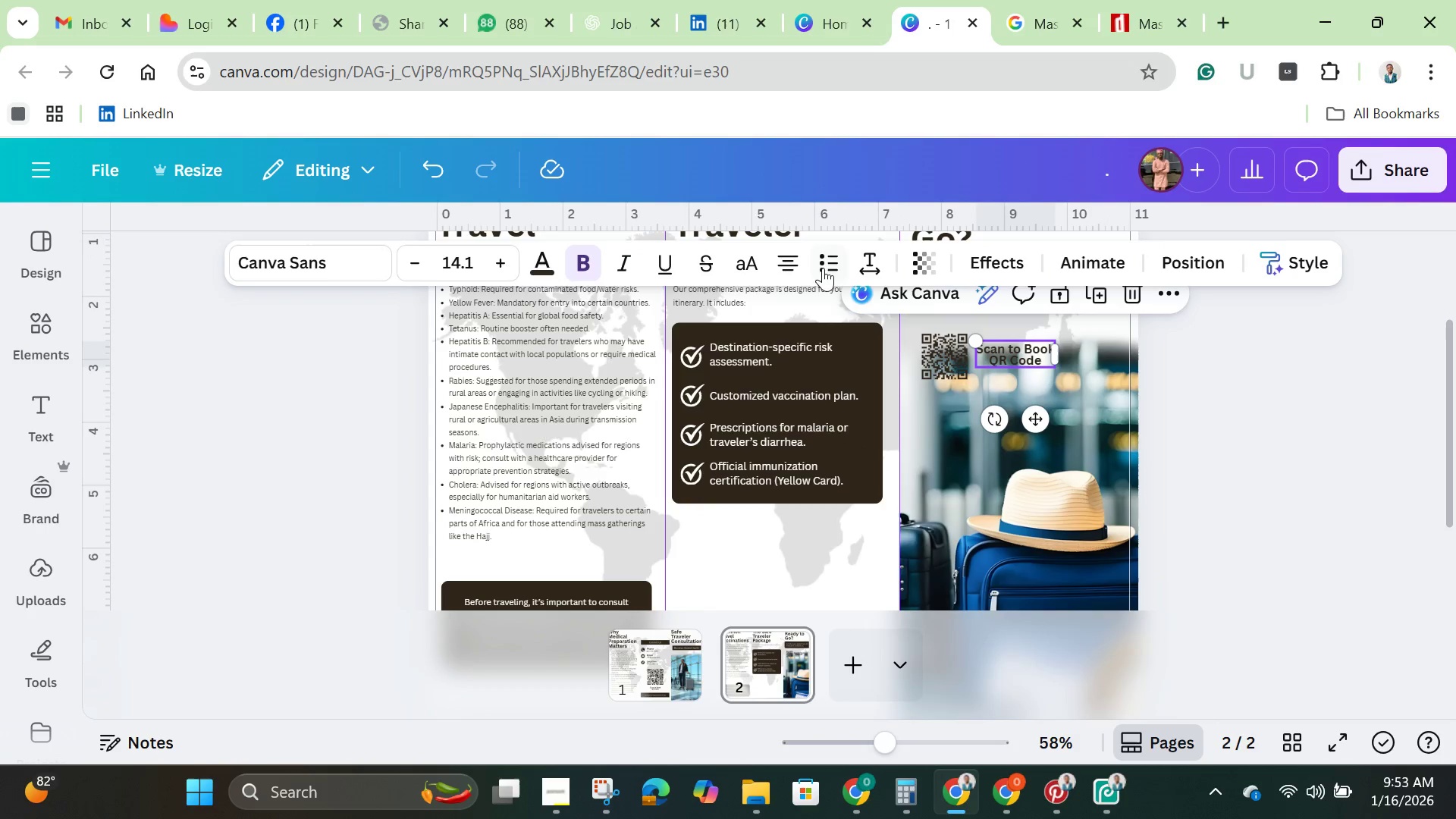 
left_click([782, 264])
 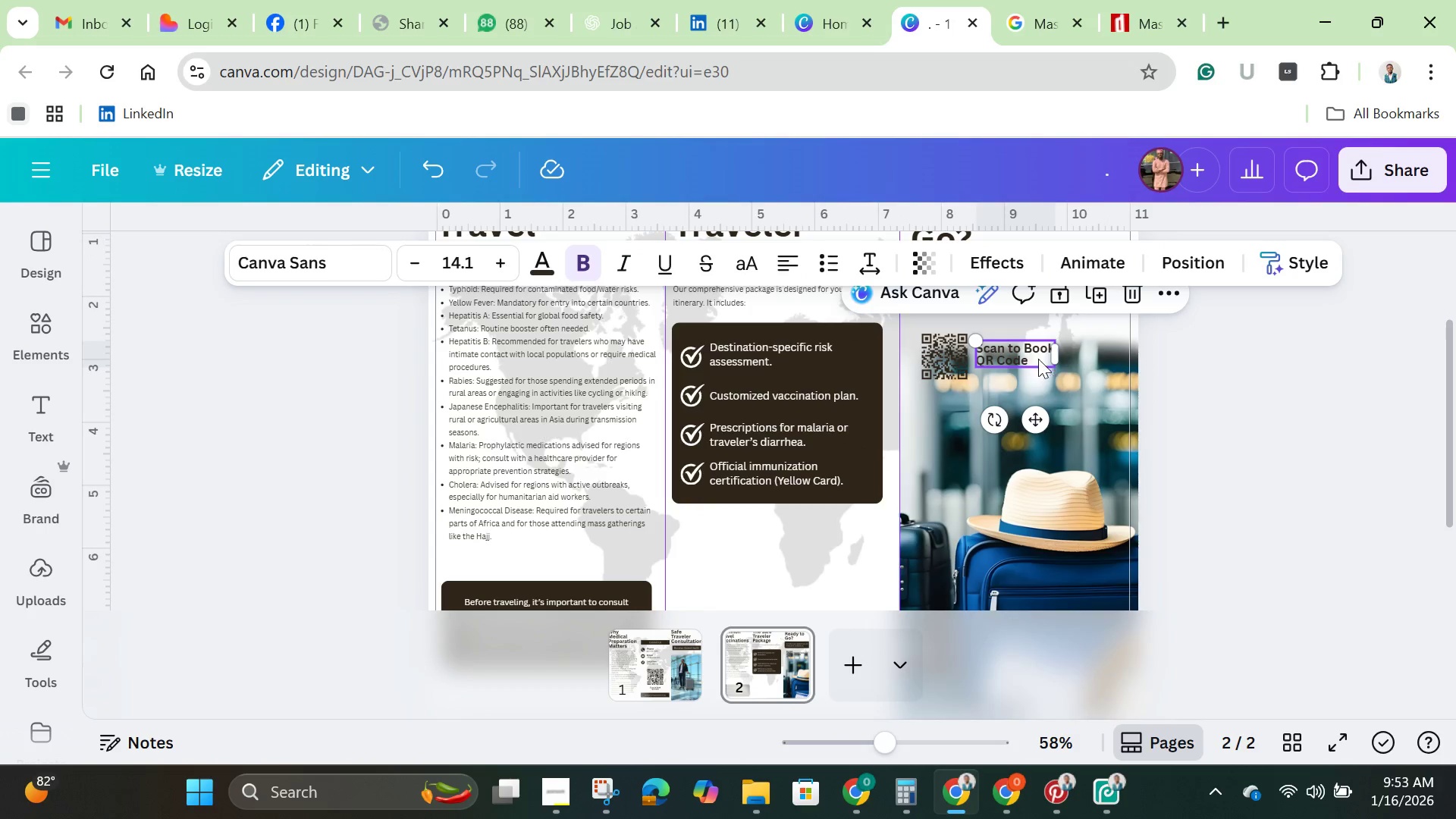 
left_click_drag(start_coordinate=[1021, 345], to_coordinate=[1021, 350])
 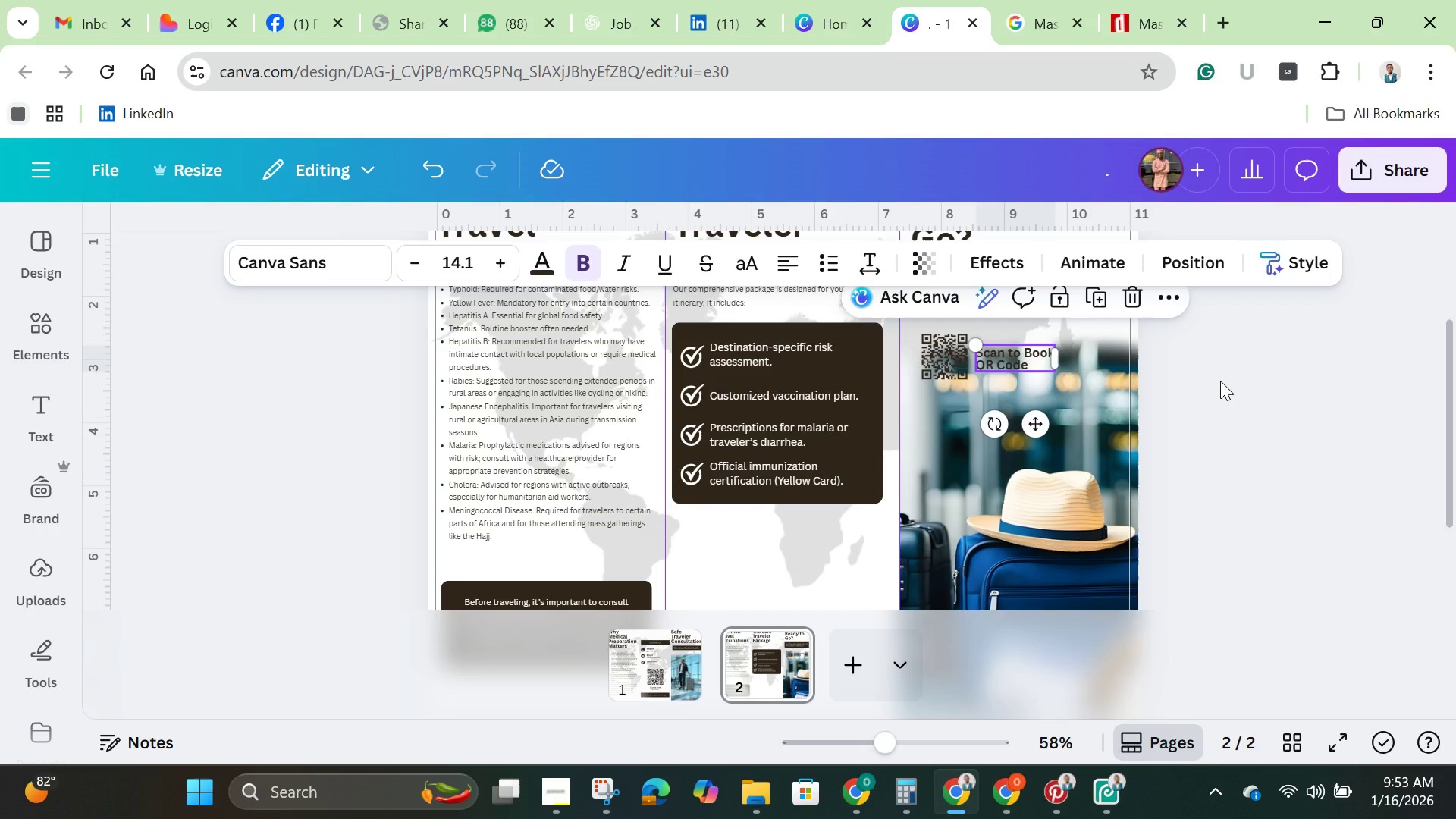 
left_click([1220, 381])
 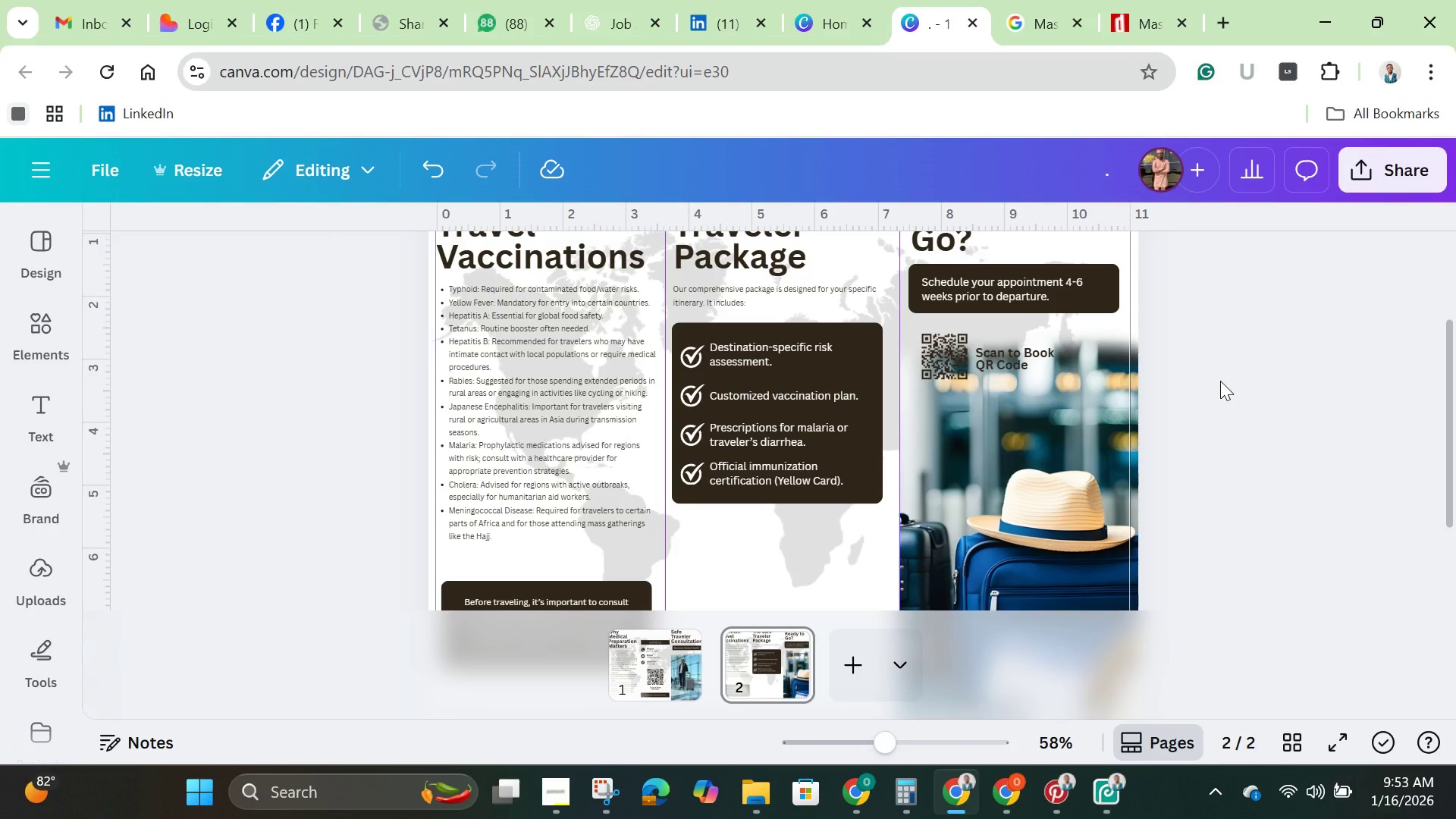 
scroll: coordinate [1220, 381], scroll_direction: down, amount: 1.0
 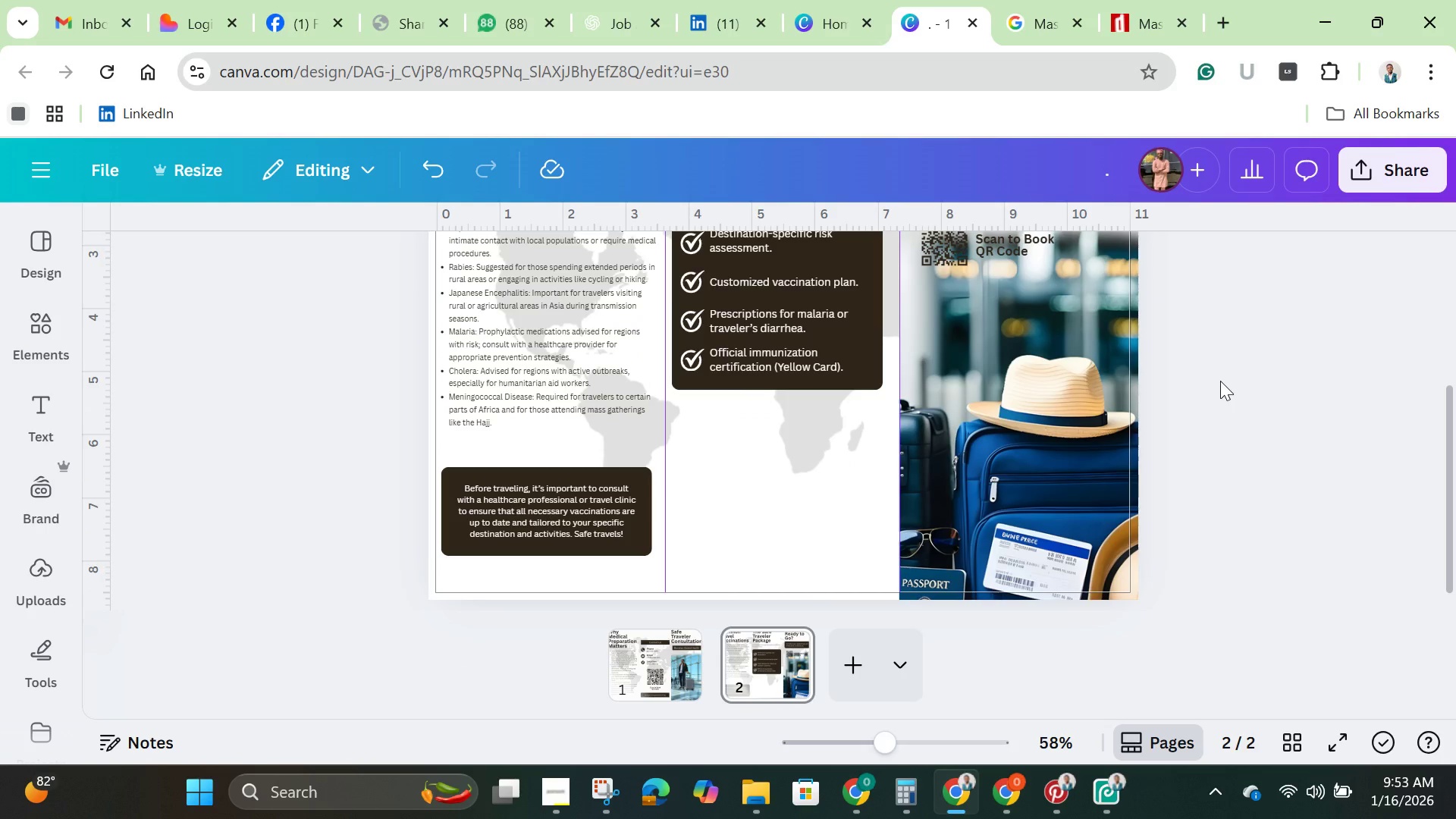 
wait(5.32)
 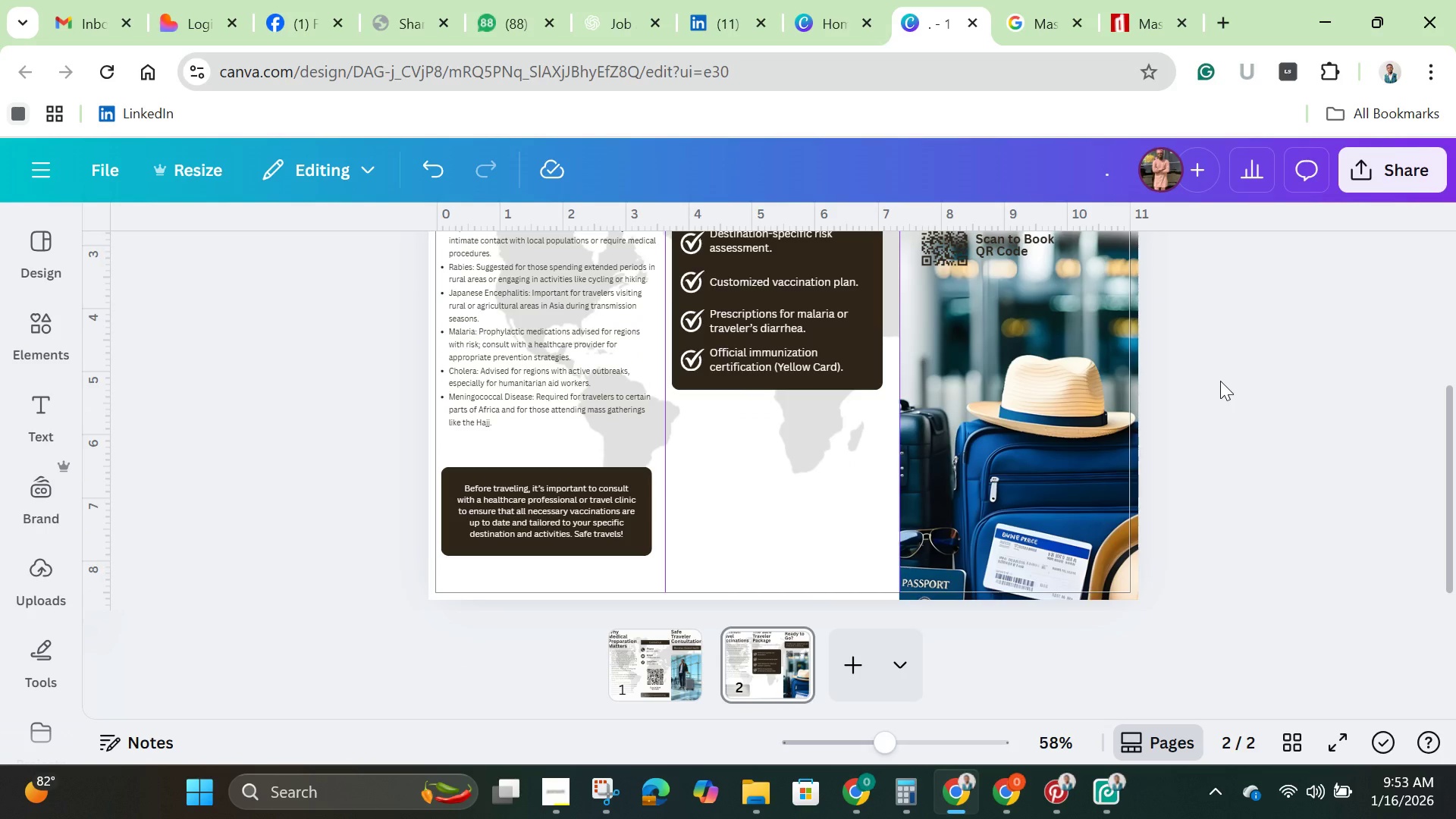 
left_click([1220, 381])
 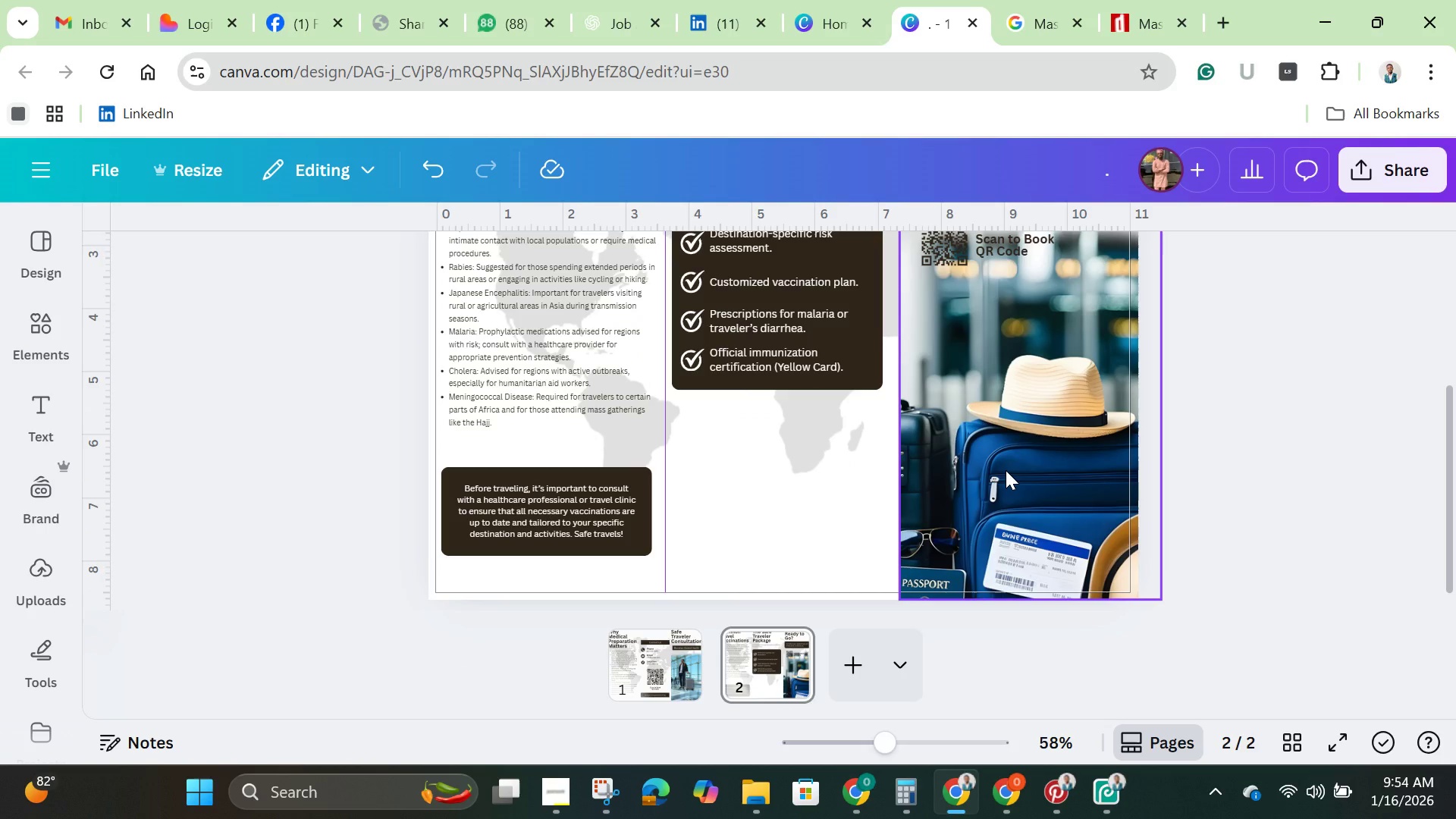 
wait(5.2)
 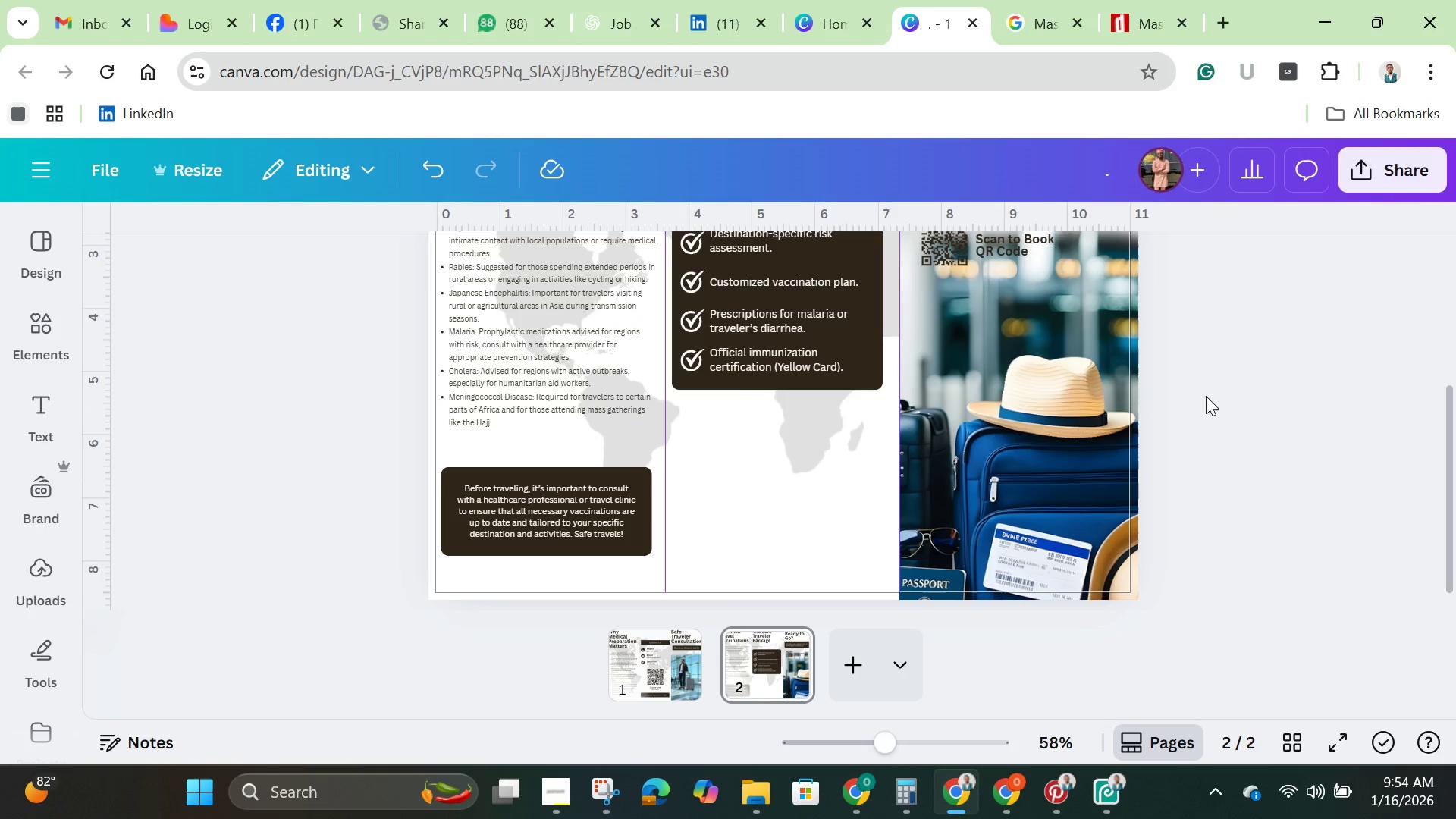 
scroll: coordinate [1006, 470], scroll_direction: up, amount: 2.0
 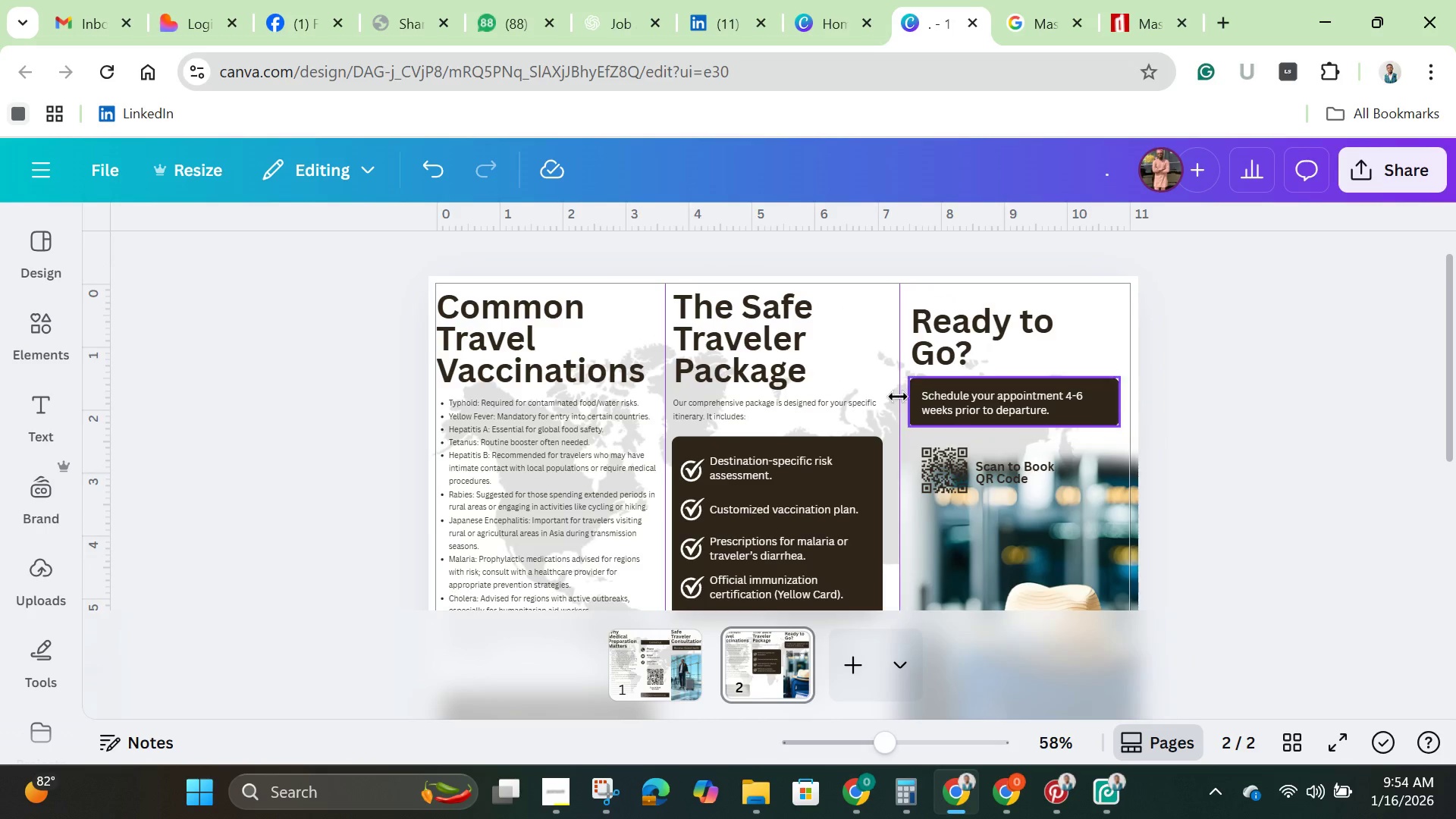 
left_click([761, 361])
 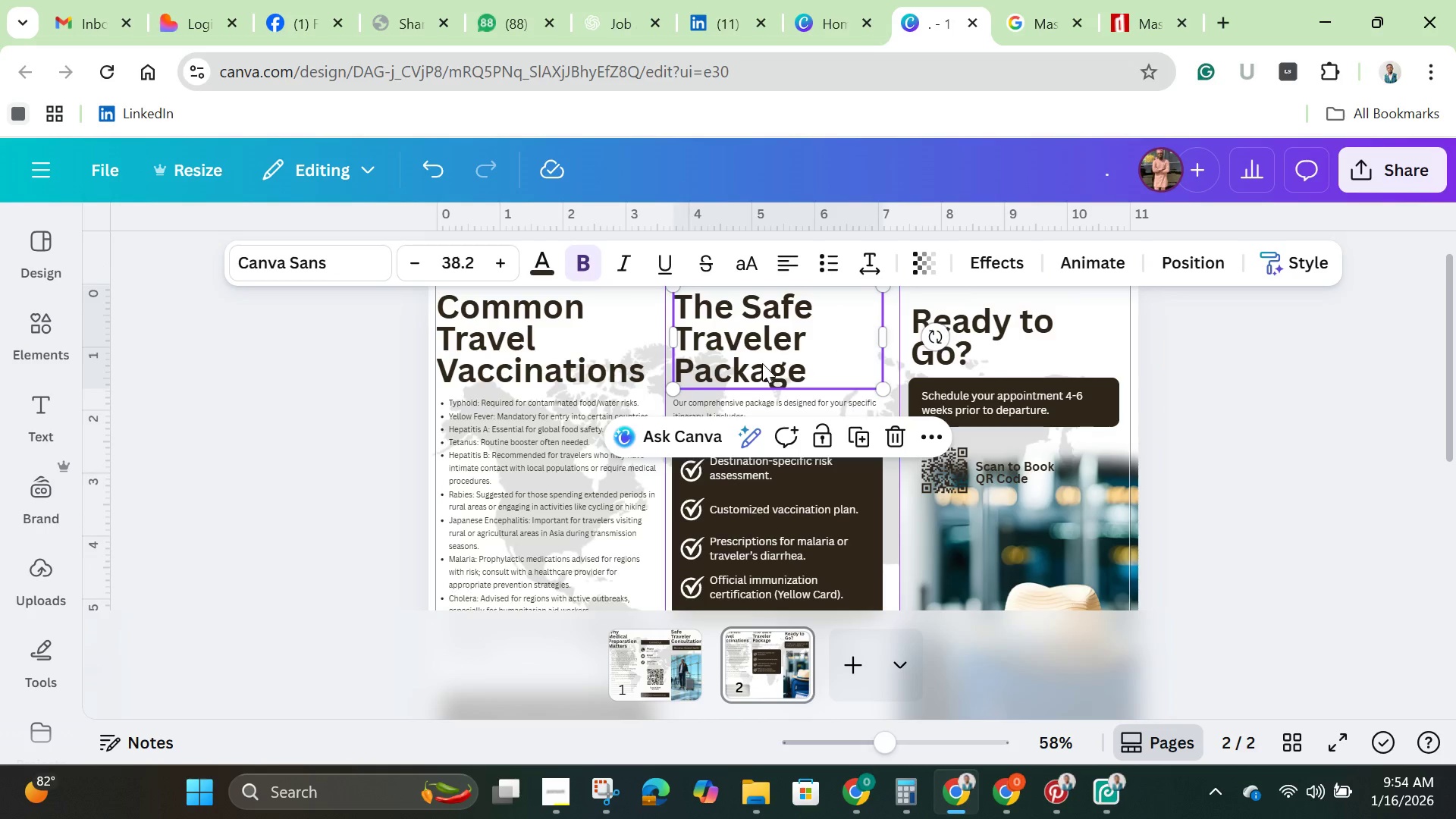 
hold_key(key=ShiftLeft, duration=1.44)
left_click([769, 412])
 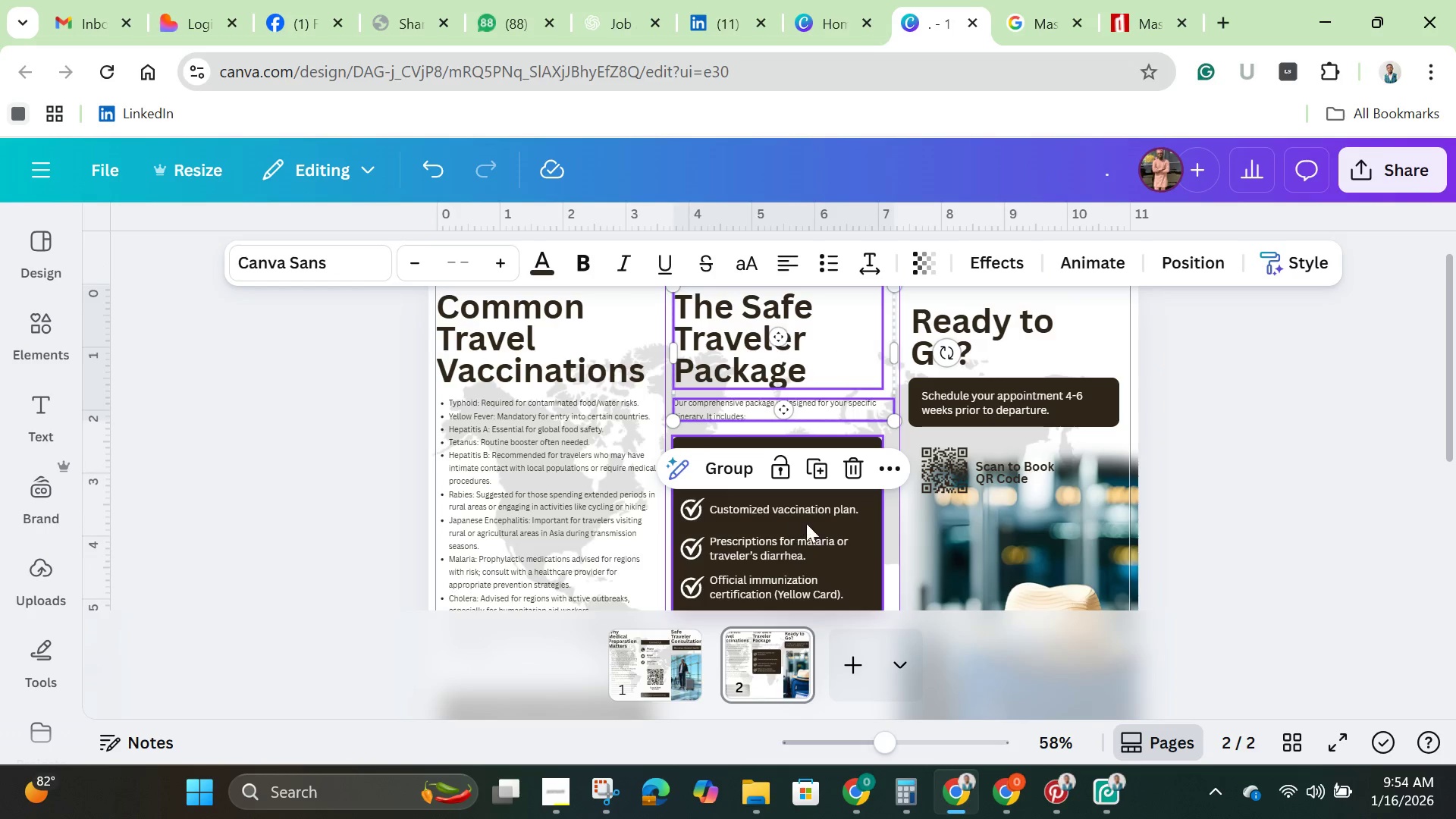 
hold_key(key=ShiftLeft, duration=1.53)
 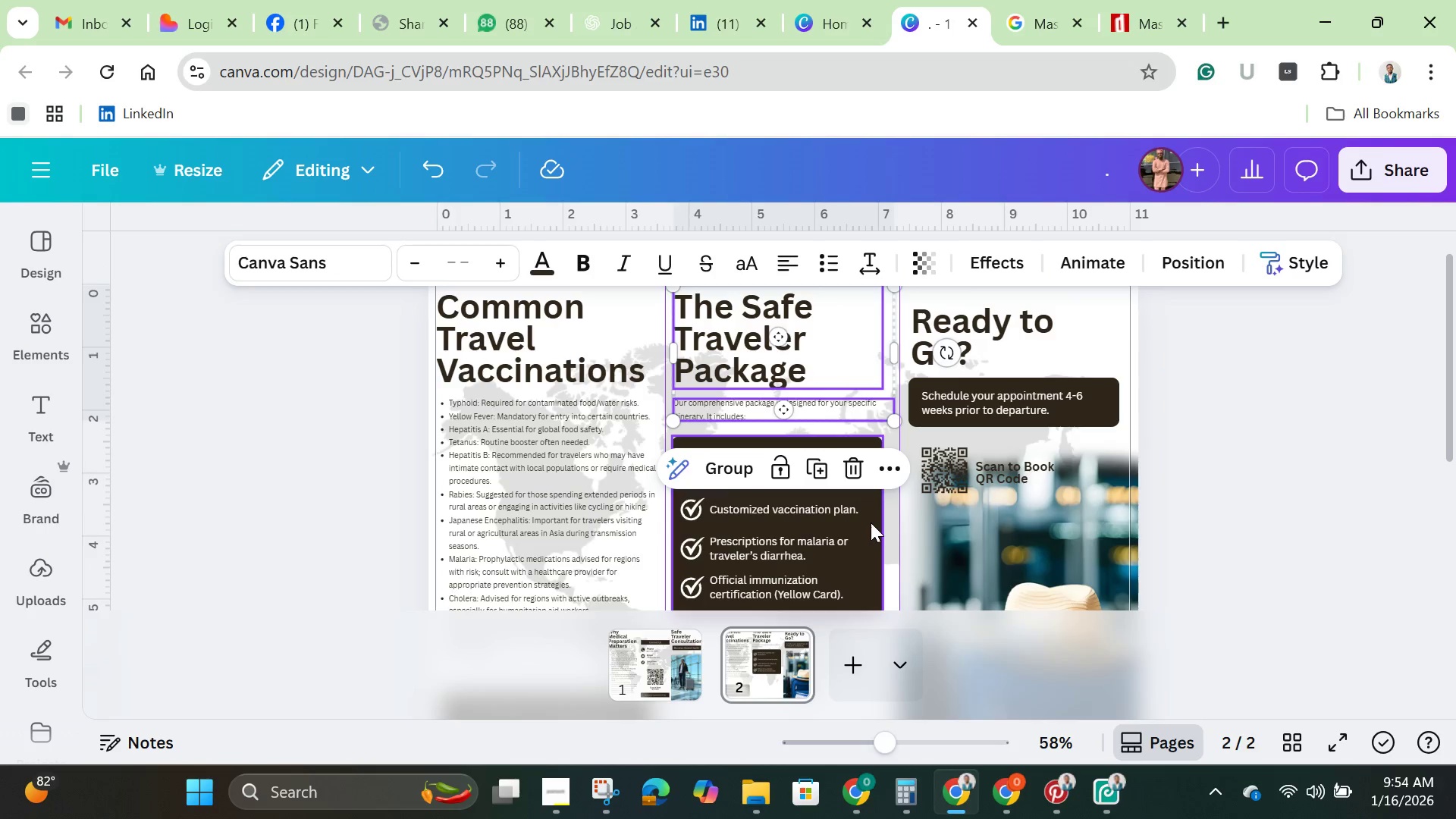 
hold_key(key=ShiftLeft, duration=1.5)
 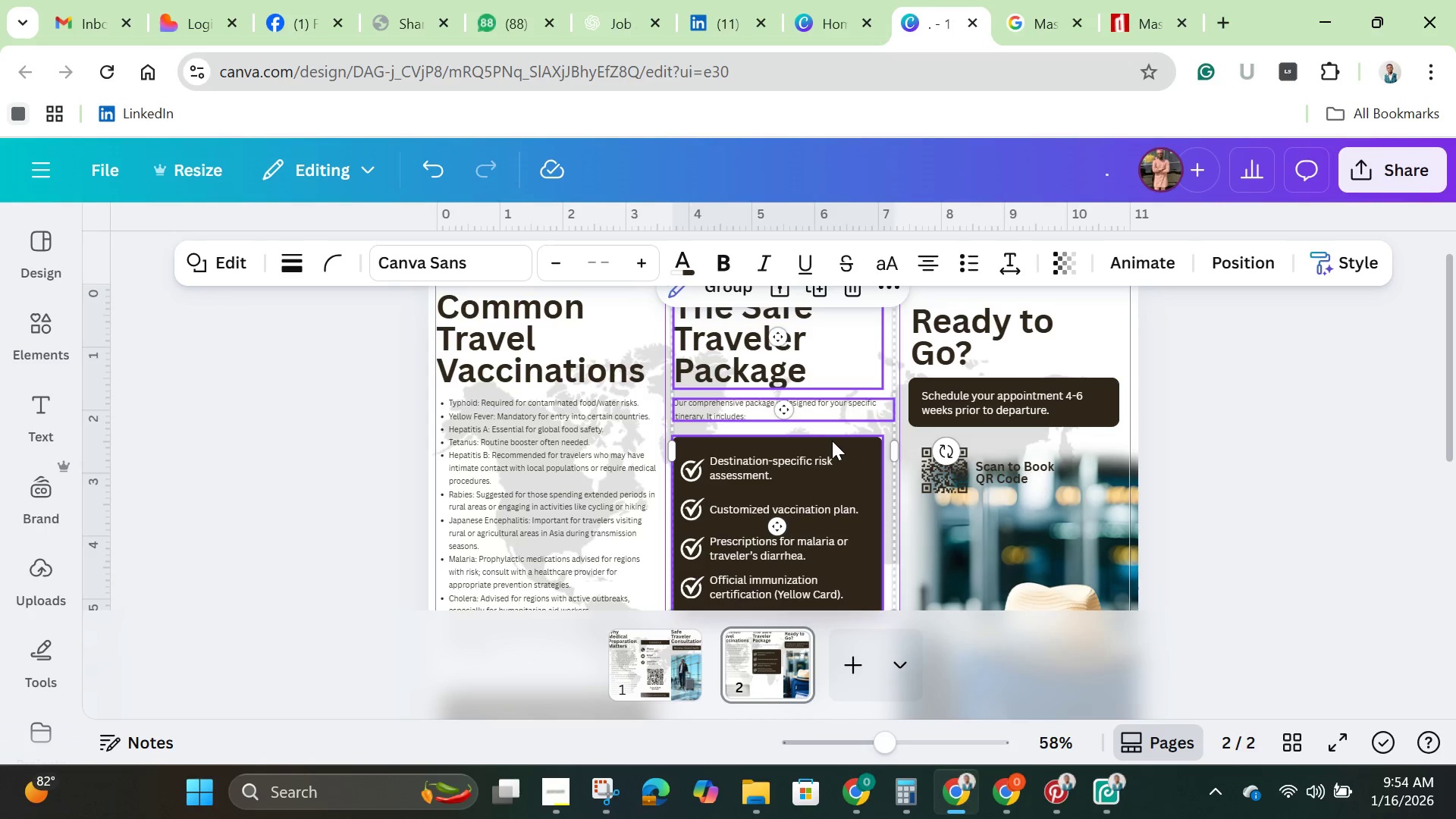 
hold_key(key=ShiftLeft, duration=1.52)
left_click([832, 441])
 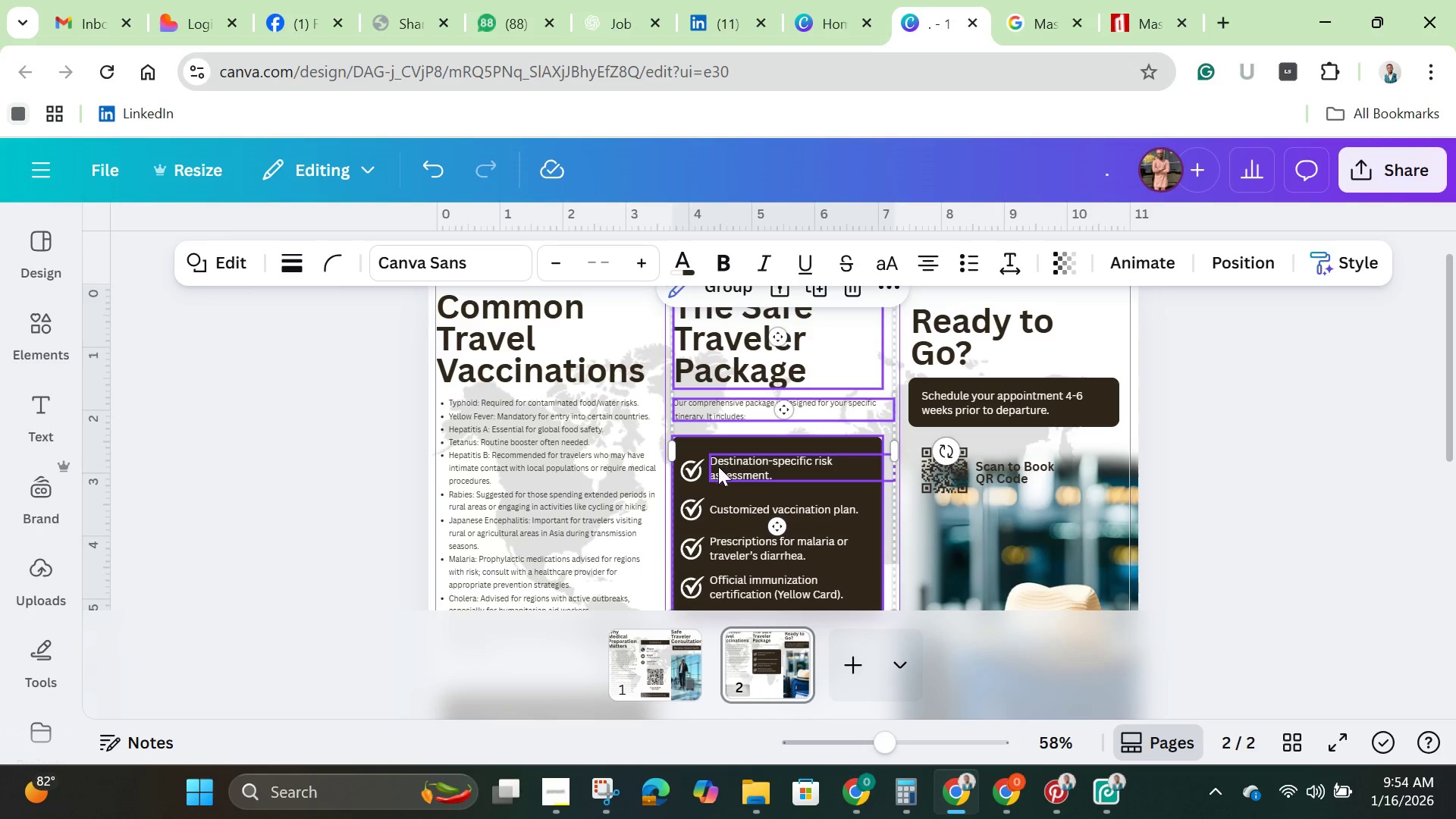 
hold_key(key=ShiftLeft, duration=1.52)
left_click([698, 471])
 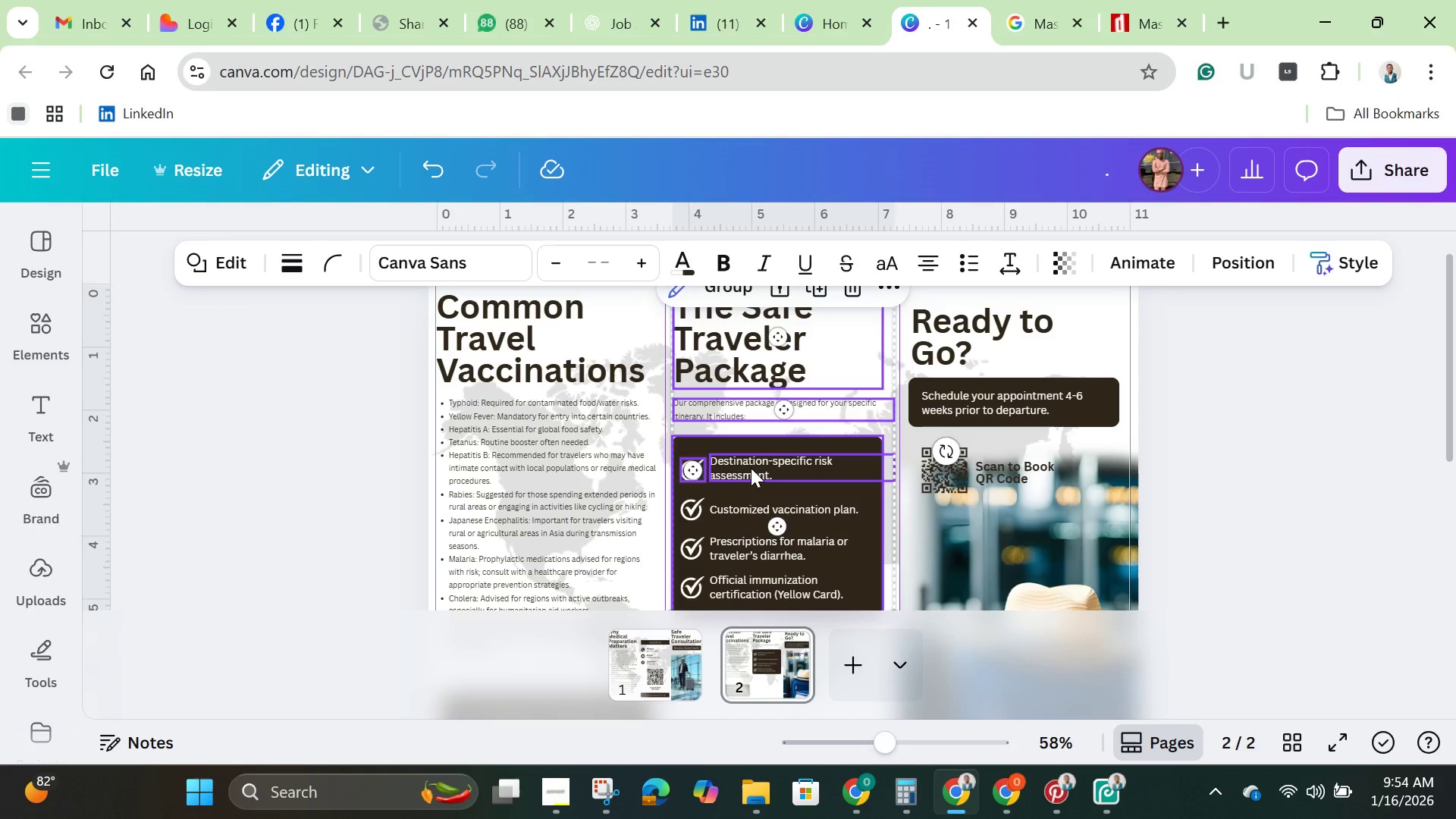 
left_click([751, 468])
 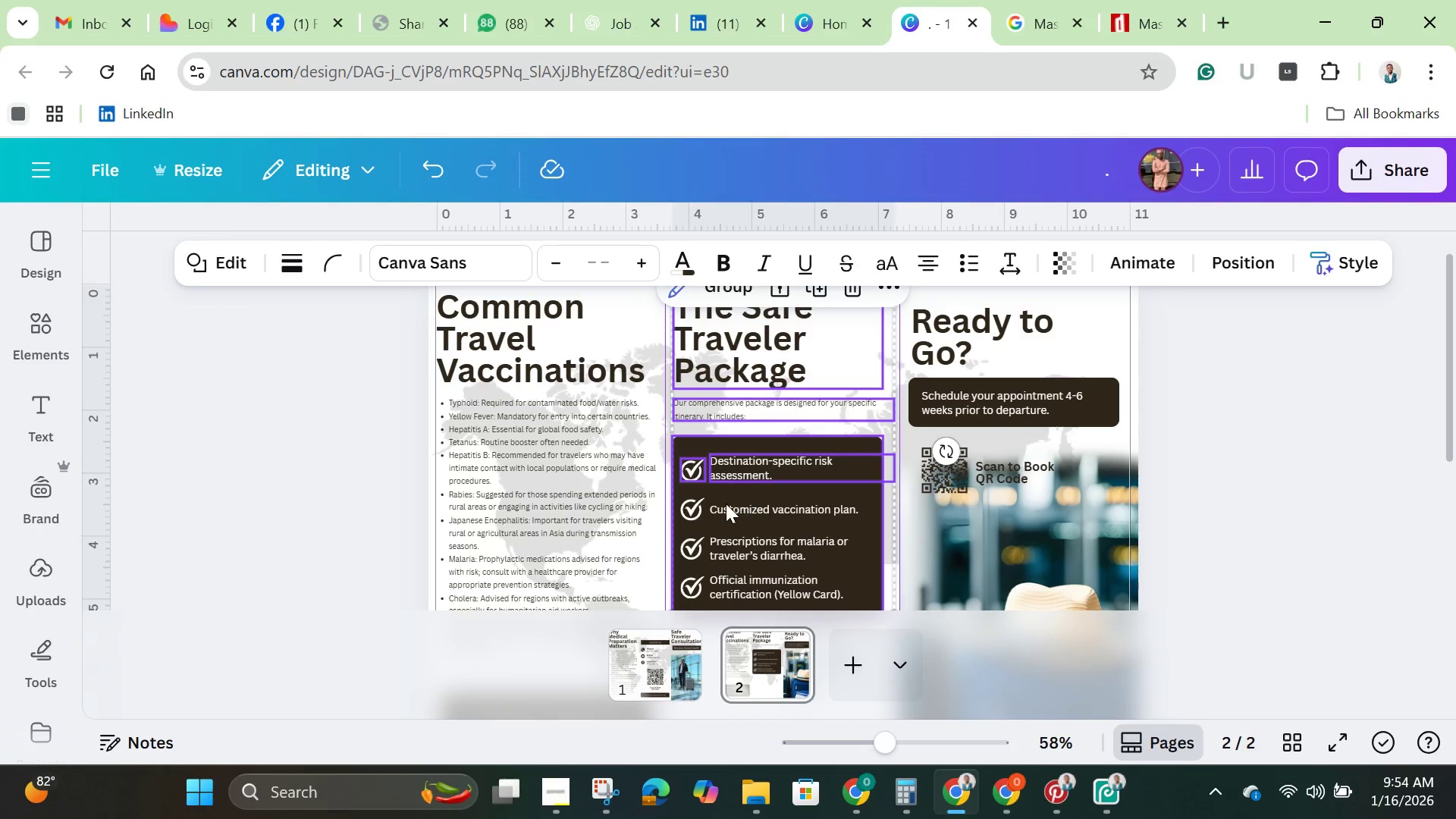 
hold_key(key=ShiftLeft, duration=1.5)
left_click([694, 513])
 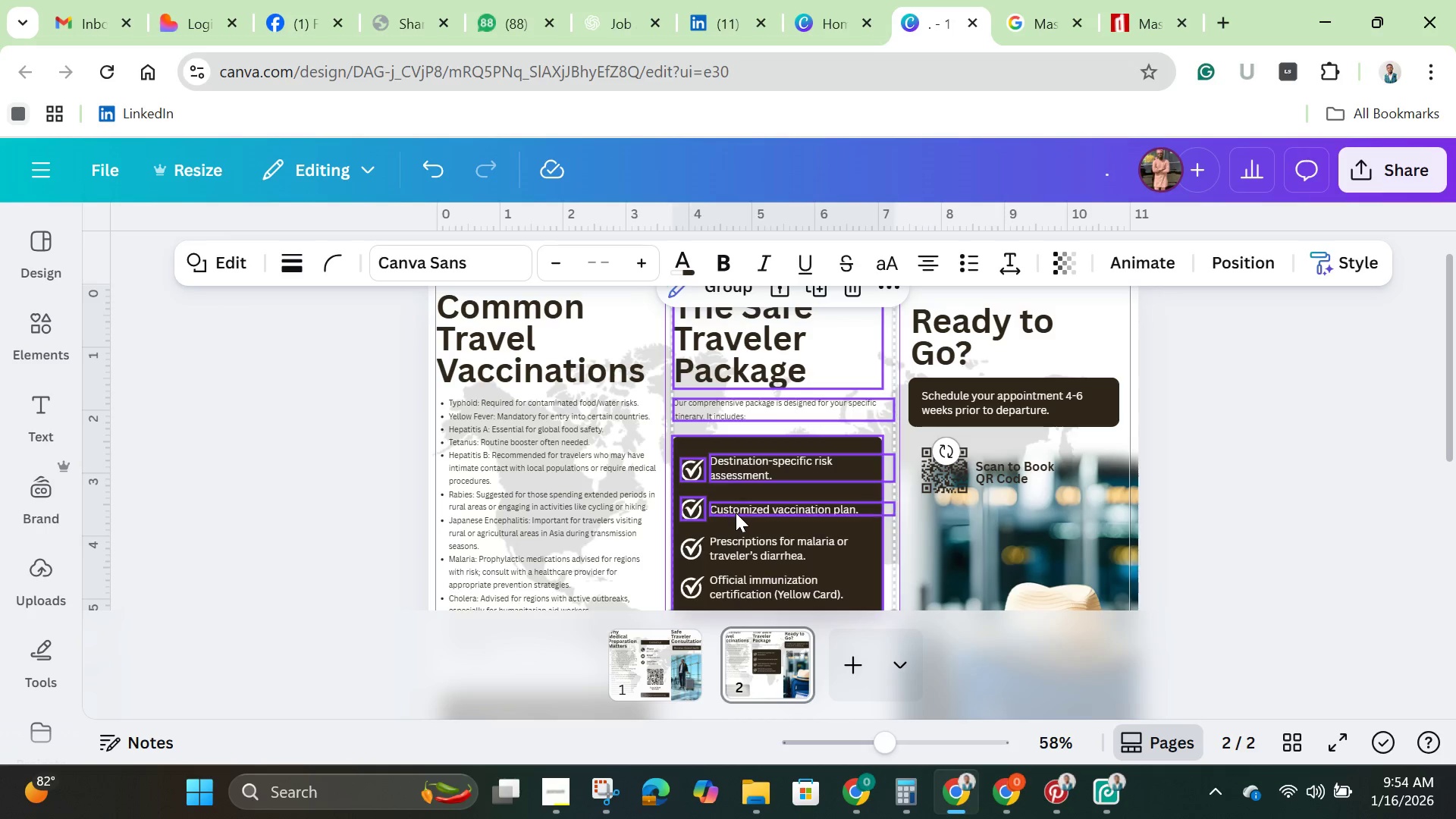 
left_click([736, 513])
 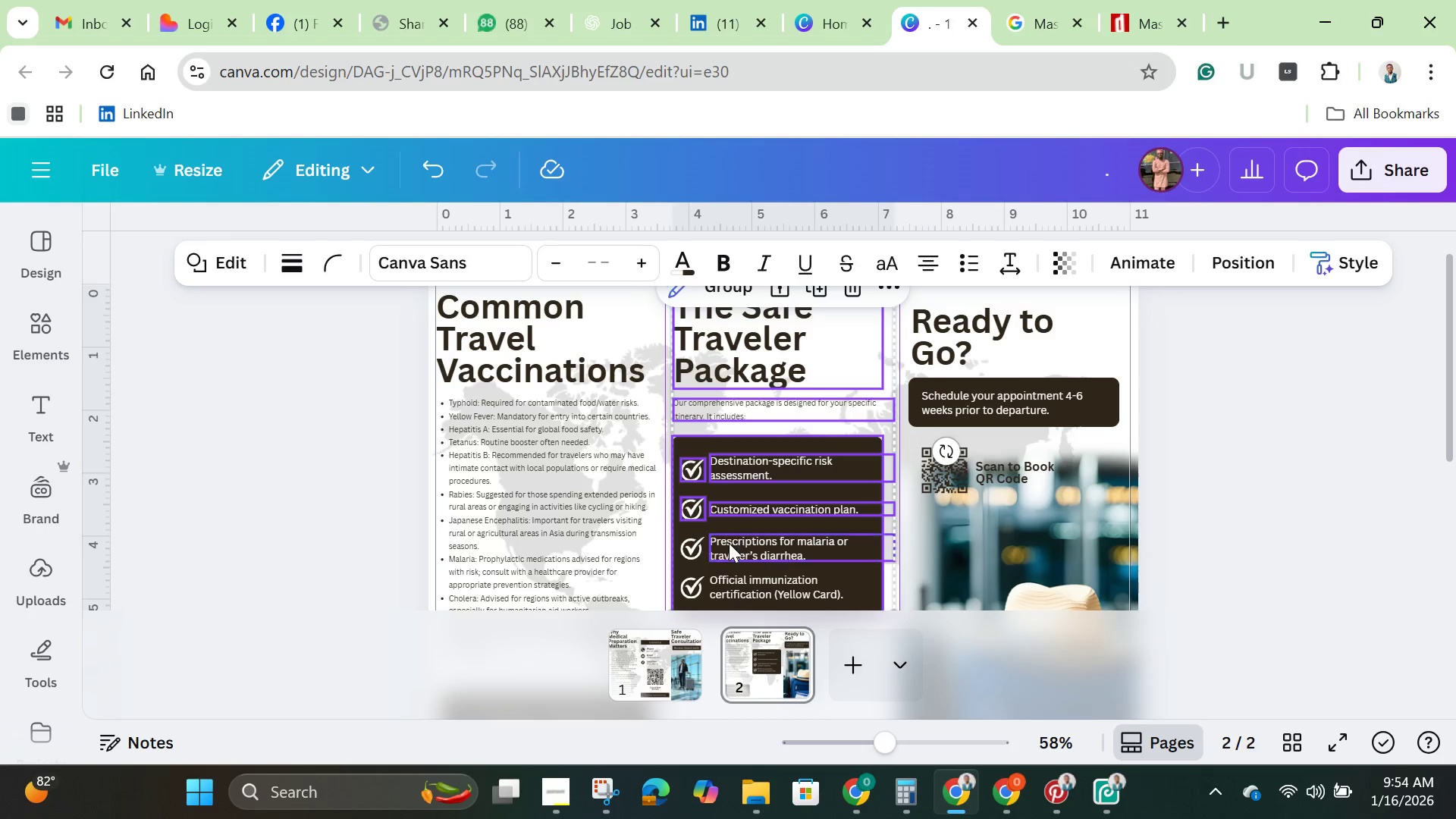 
hold_key(key=ShiftLeft, duration=1.51)
left_click([698, 556])
 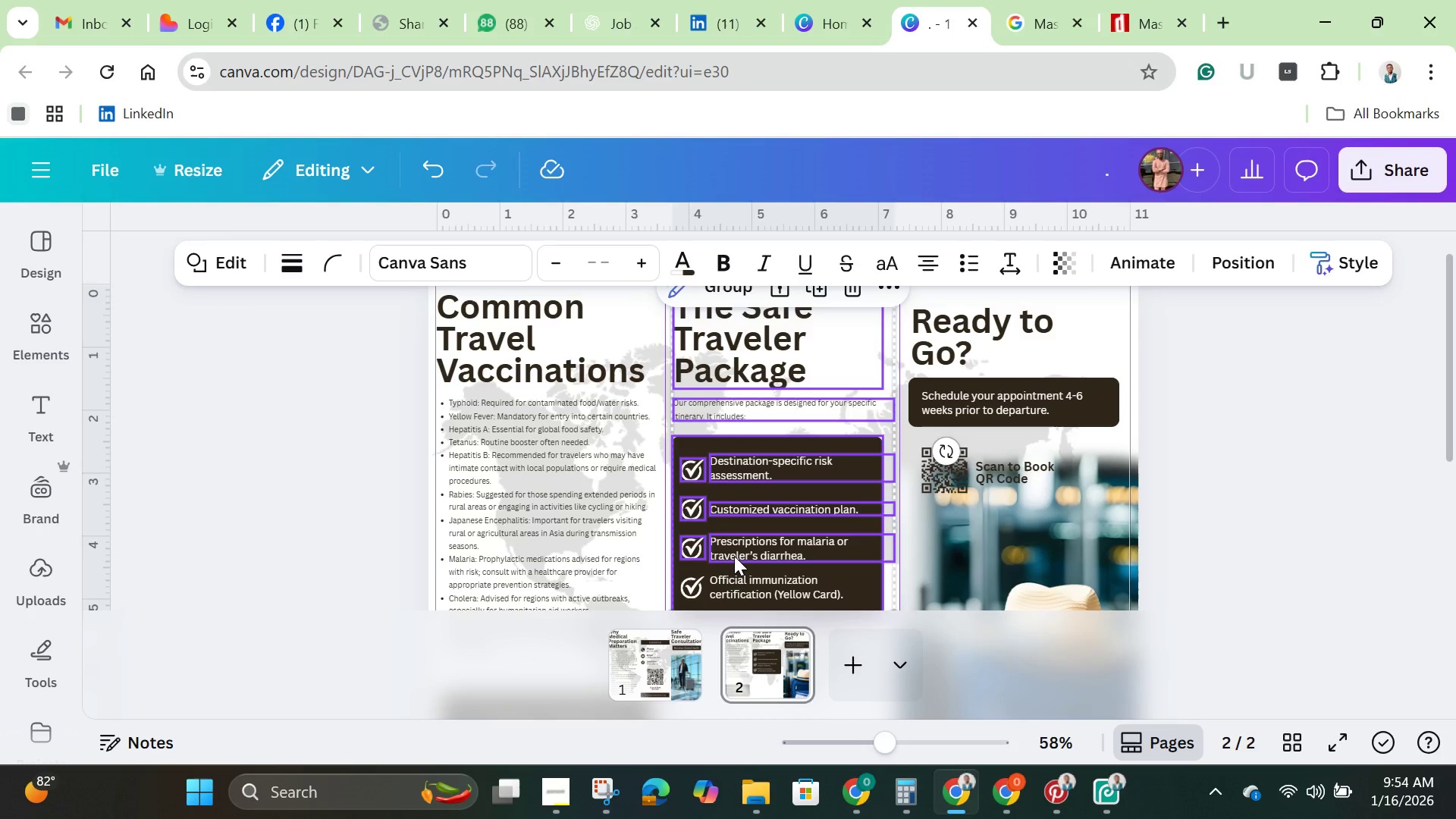 
left_click([734, 556])
 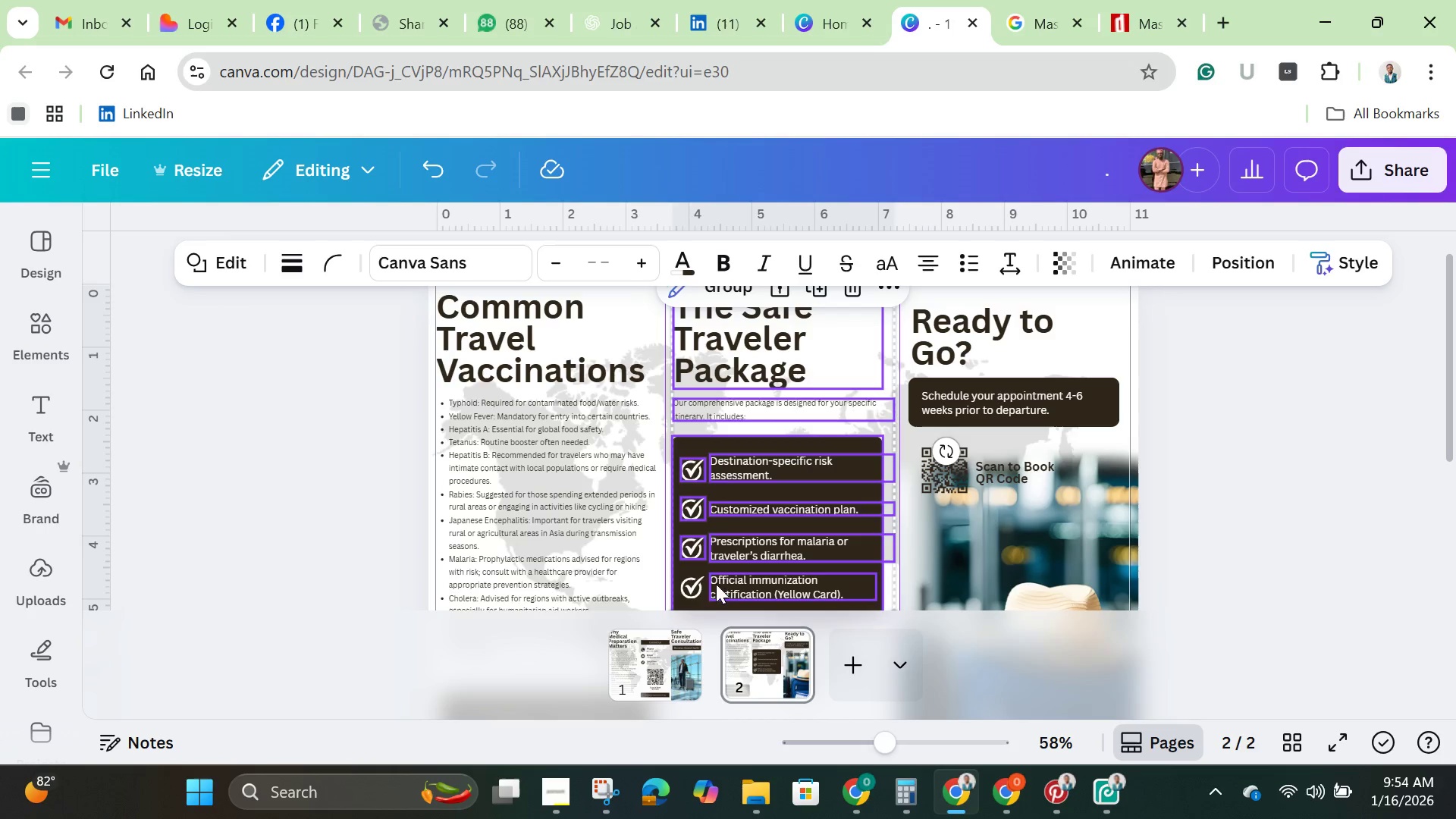 
hold_key(key=ShiftLeft, duration=1.38)
left_click([689, 592])
 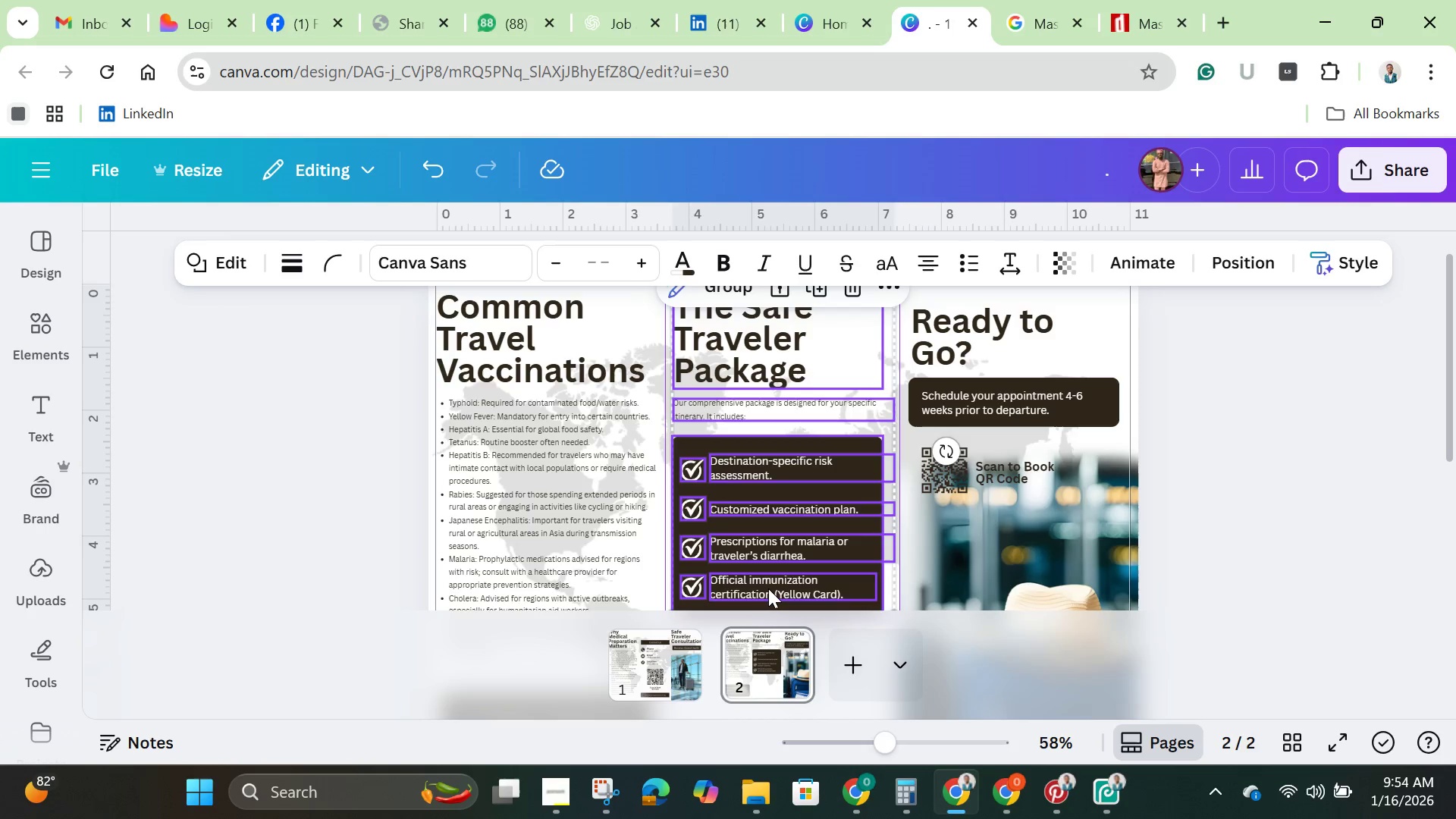 
left_click([768, 588])
 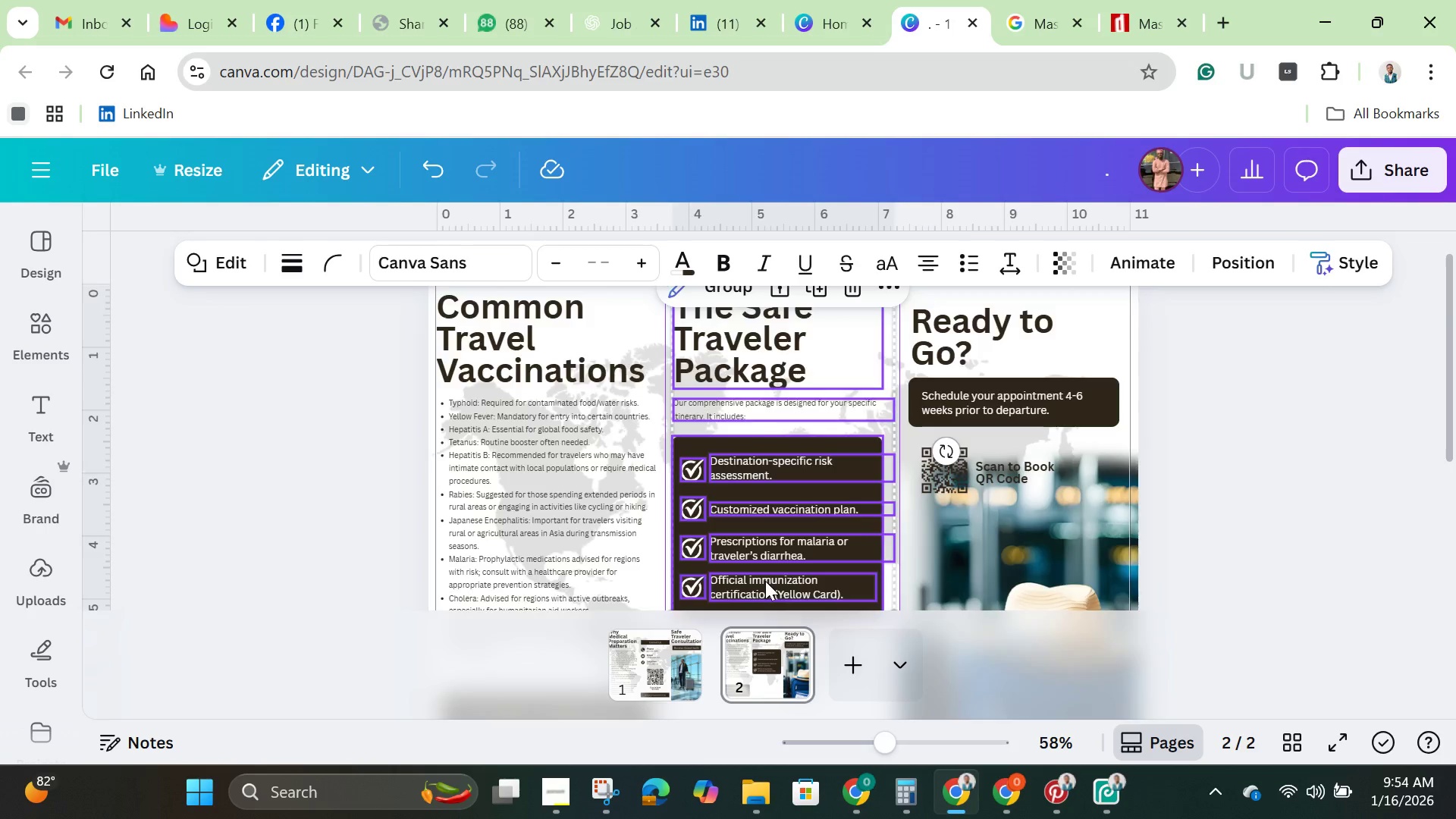 
scroll: coordinate [765, 581], scroll_direction: down, amount: 2.0
 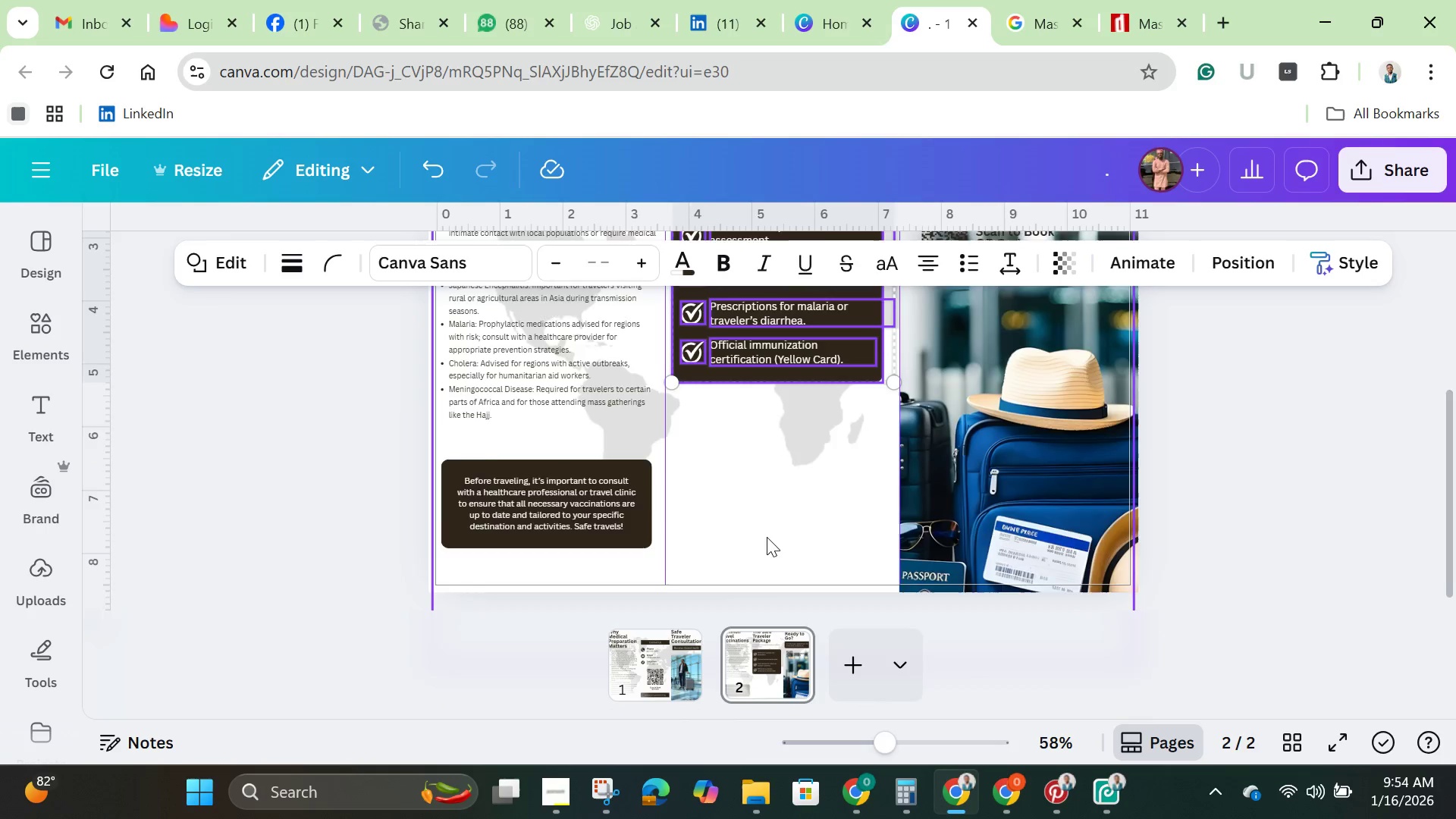 
scroll: coordinate [767, 537], scroll_direction: up, amount: 3.0
 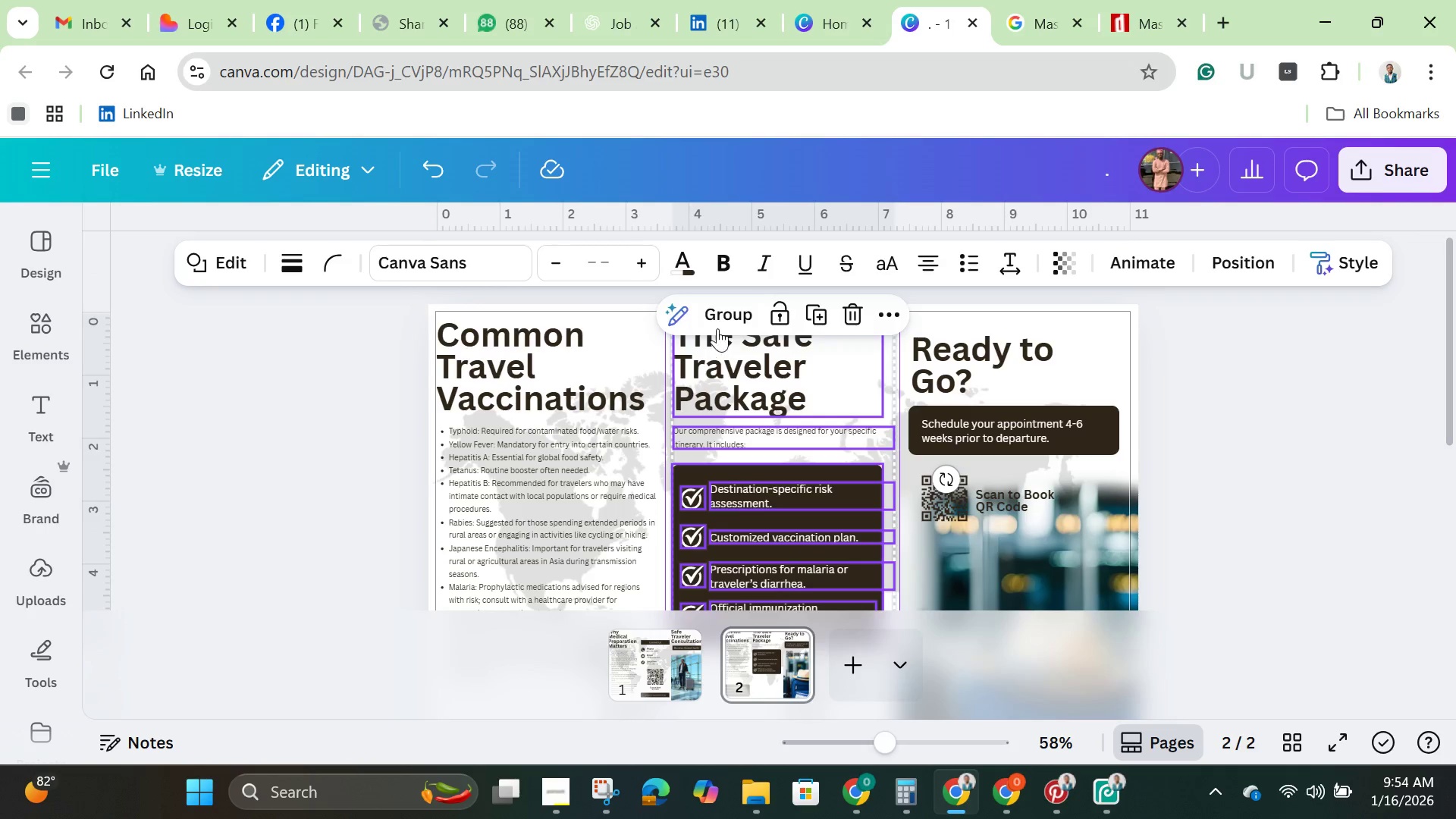 
left_click([726, 309])
 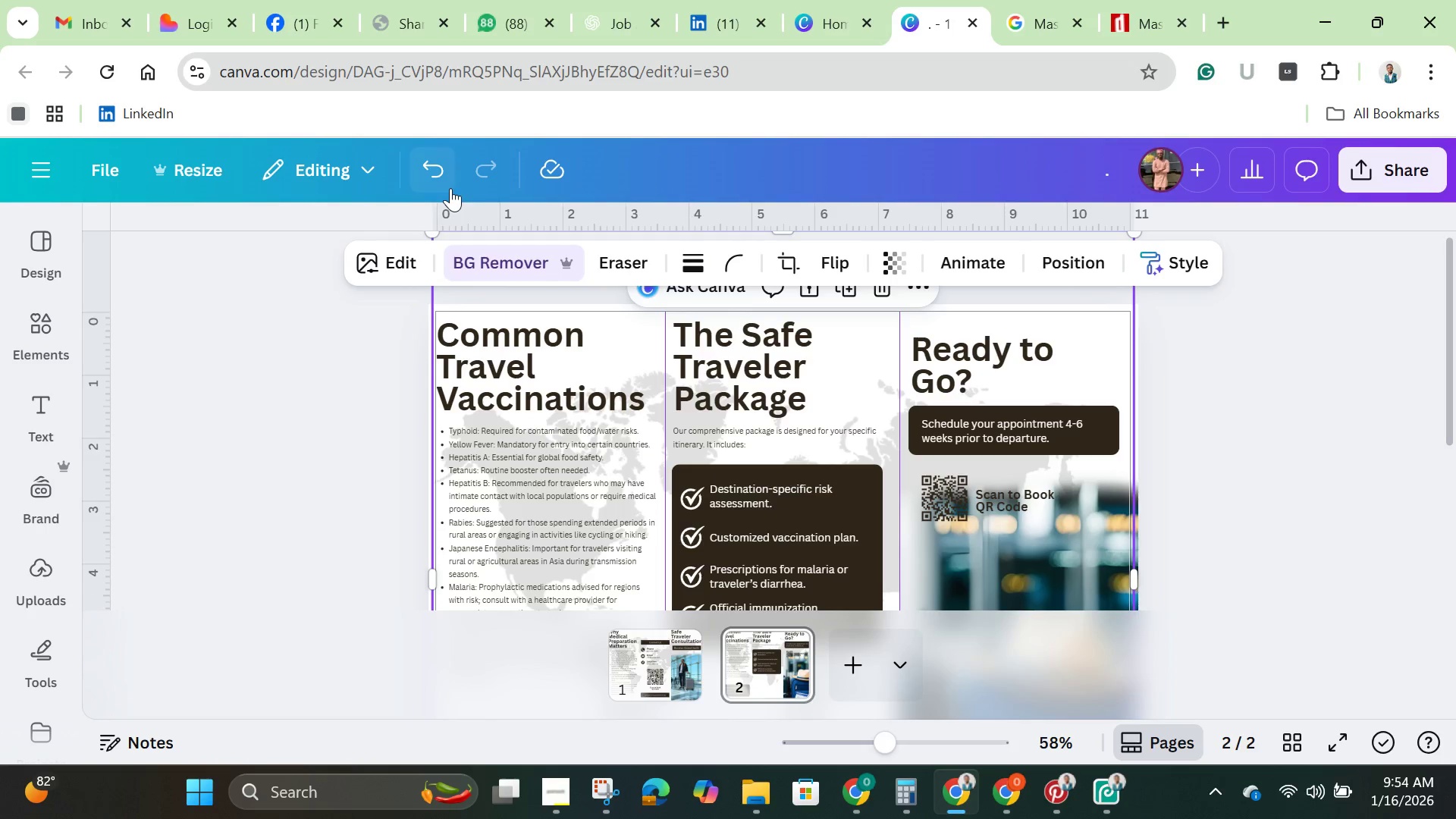 
left_click([1219, 466])
 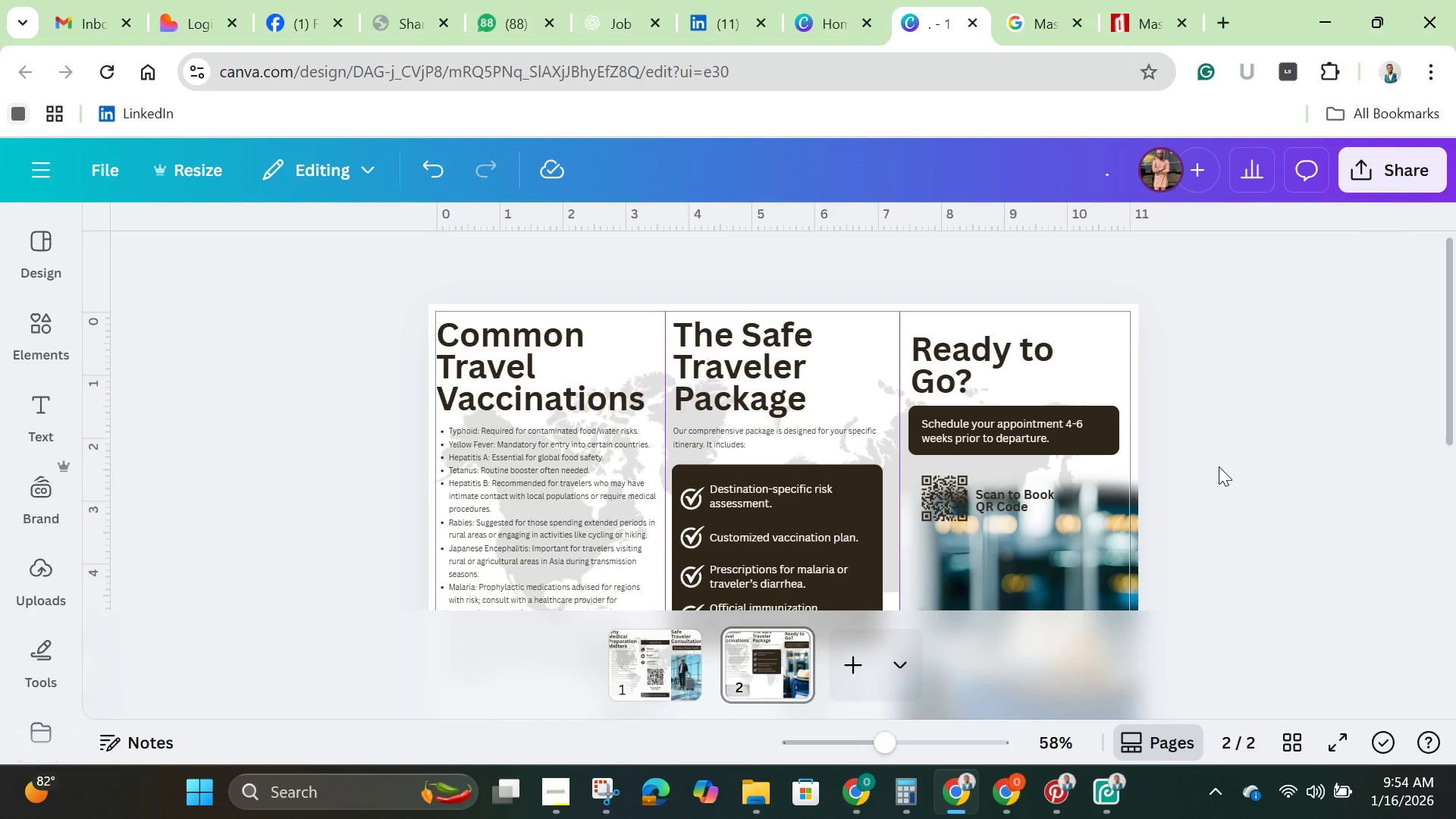 
scroll: coordinate [1219, 466], scroll_direction: down, amount: 3.0
 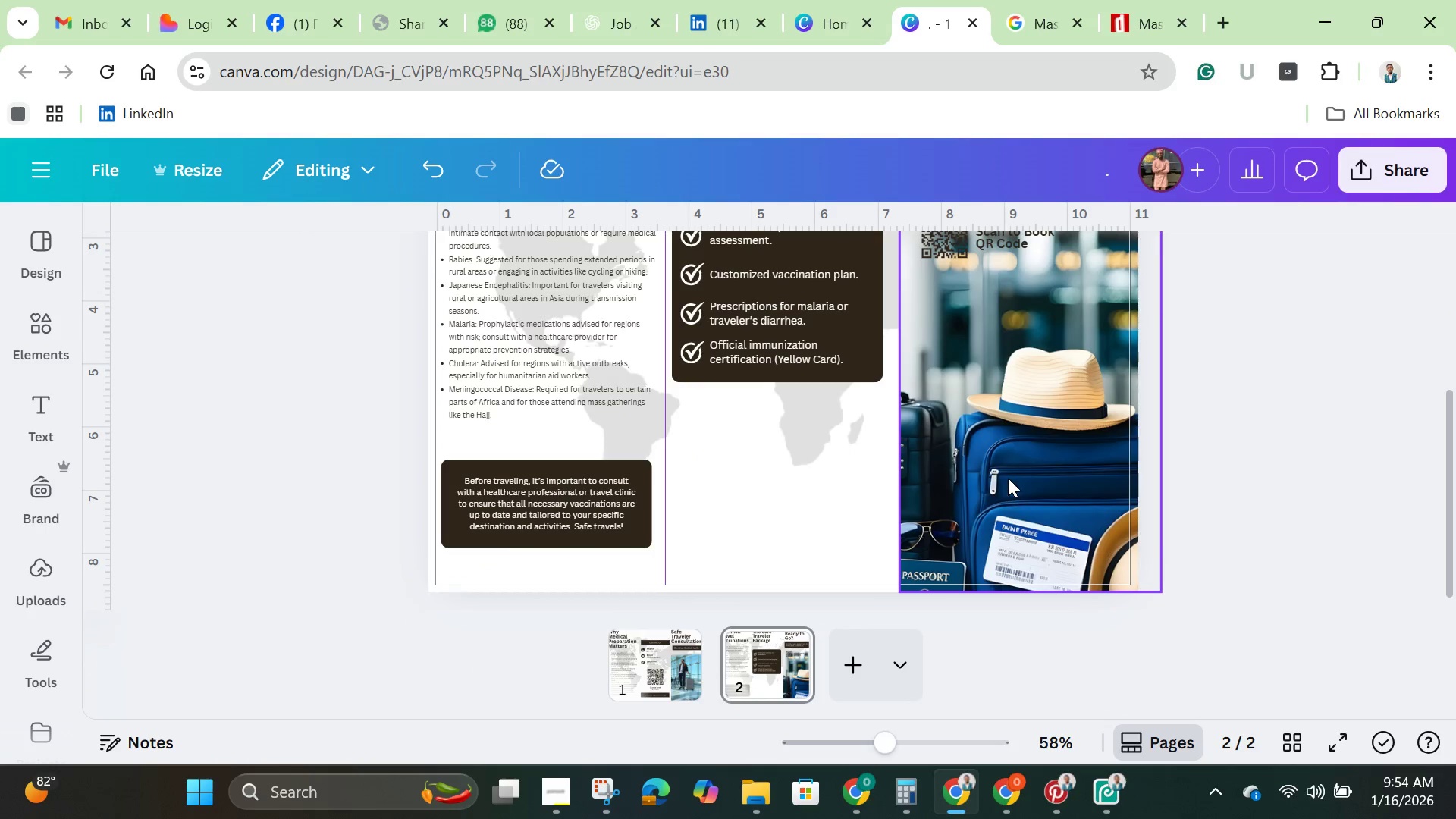 
left_click([1008, 469])
 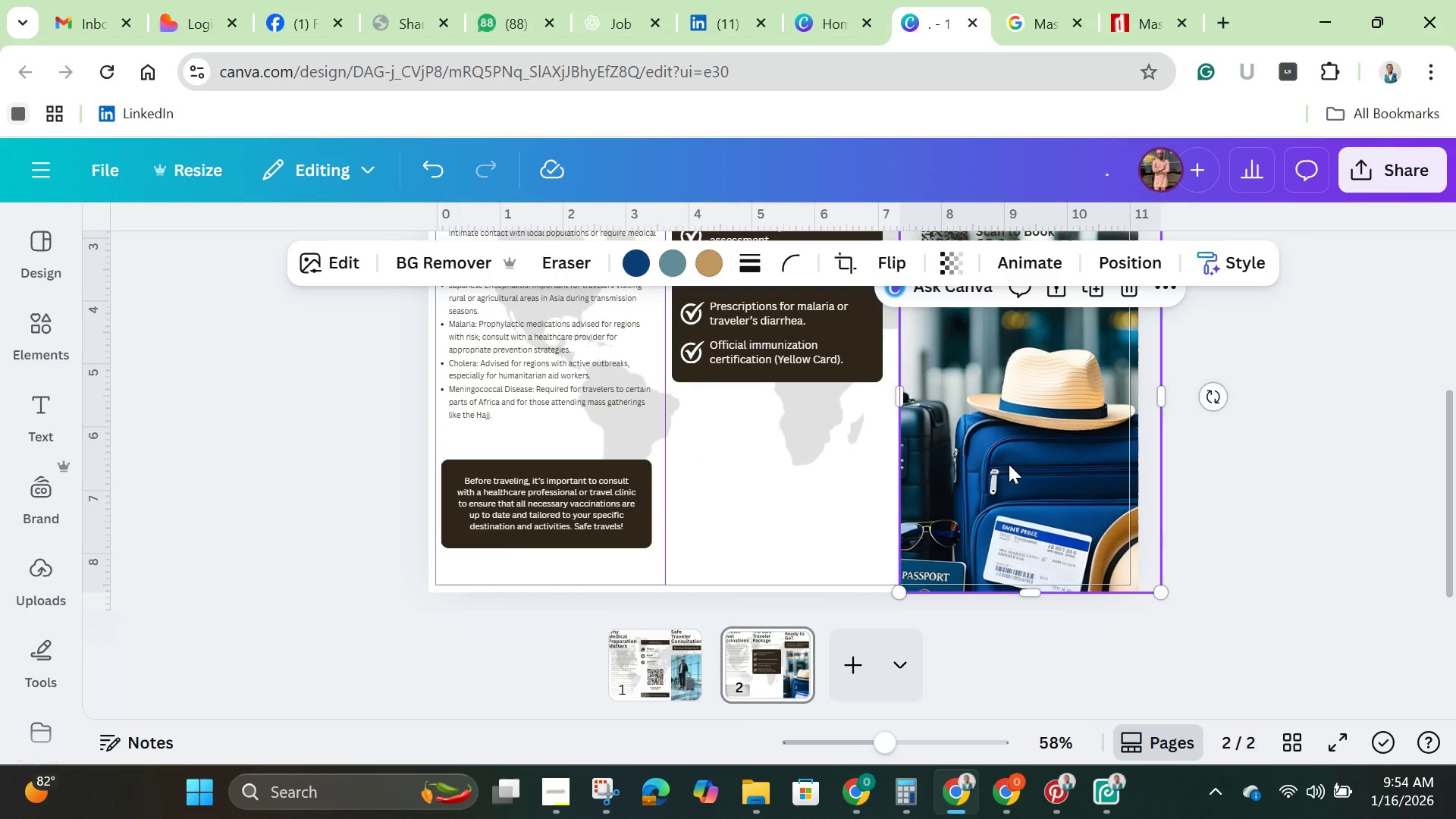 
left_click_drag(start_coordinate=[1009, 464], to_coordinate=[1011, 497])
 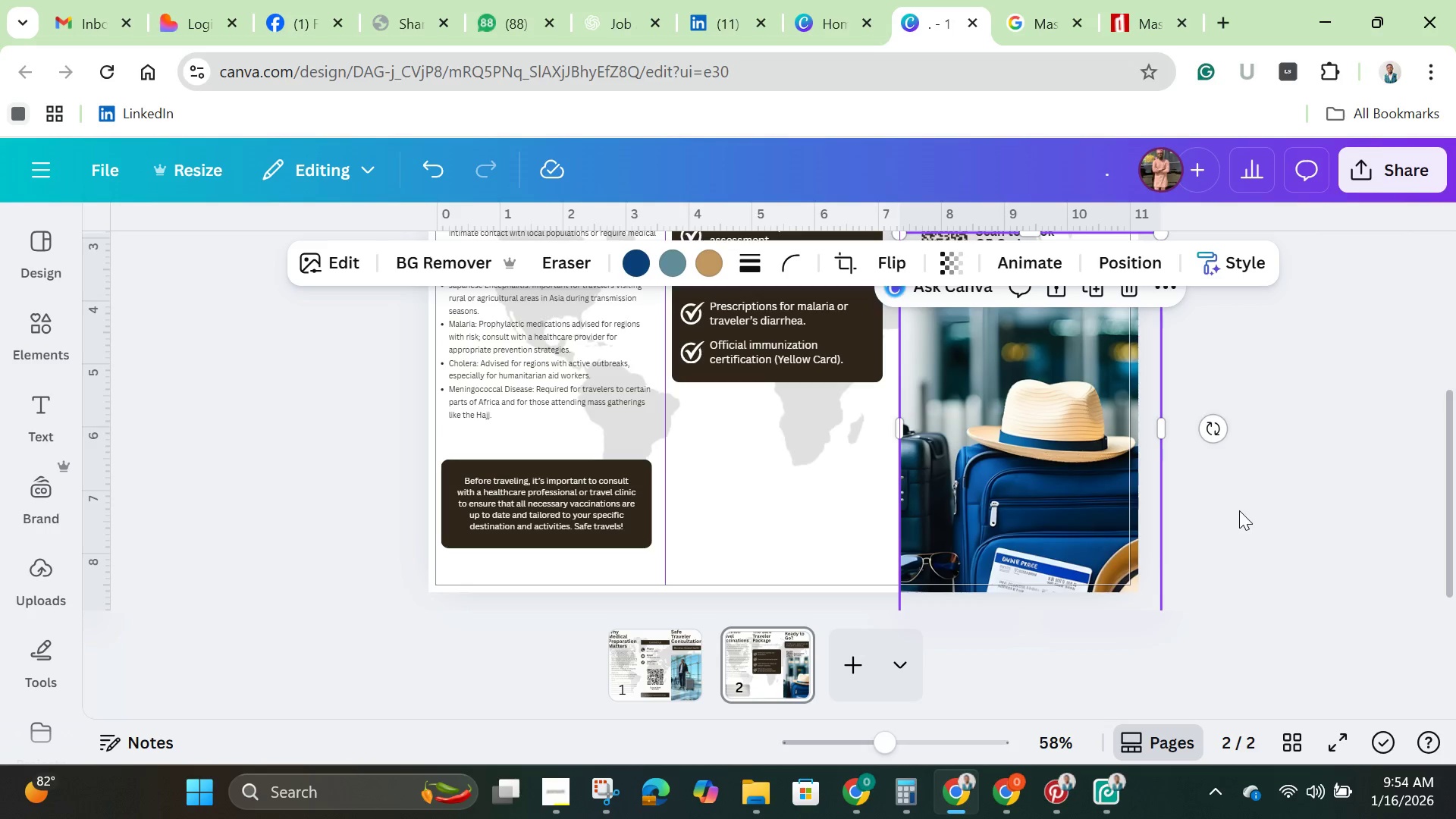 
left_click([1239, 510])
 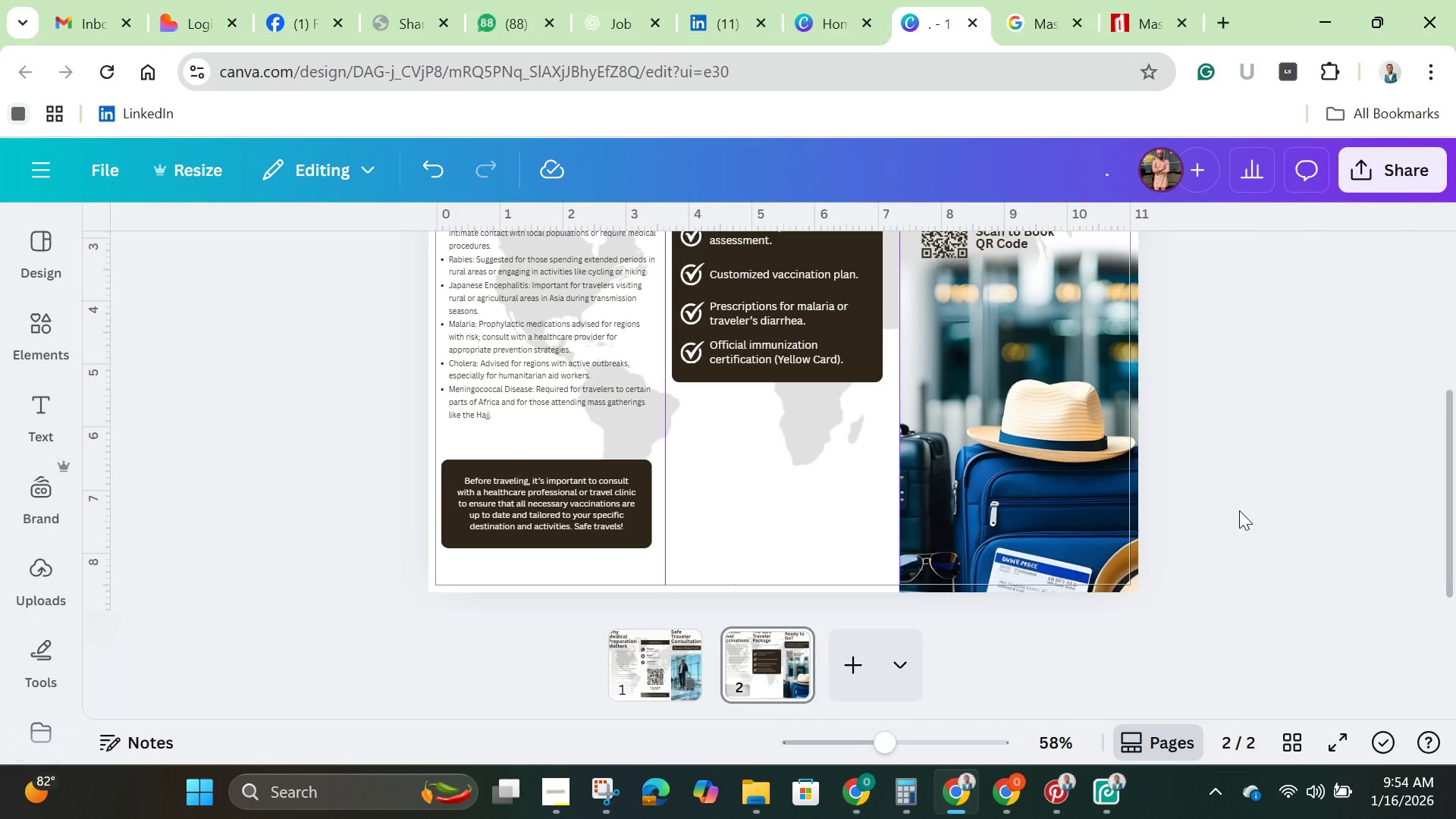 
scroll: coordinate [743, 290], scroll_direction: up, amount: 3.0
 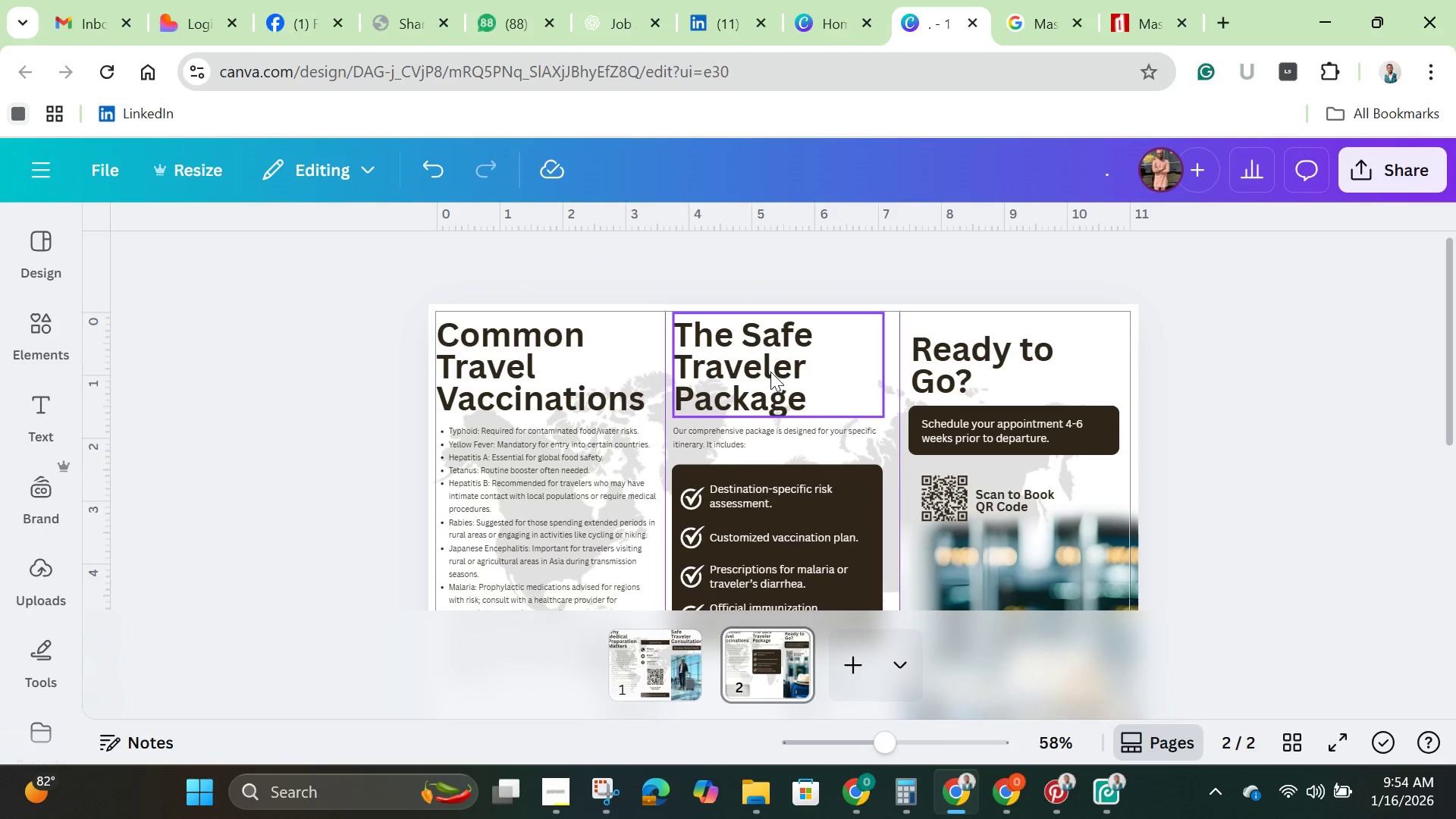 
left_click([770, 372])
 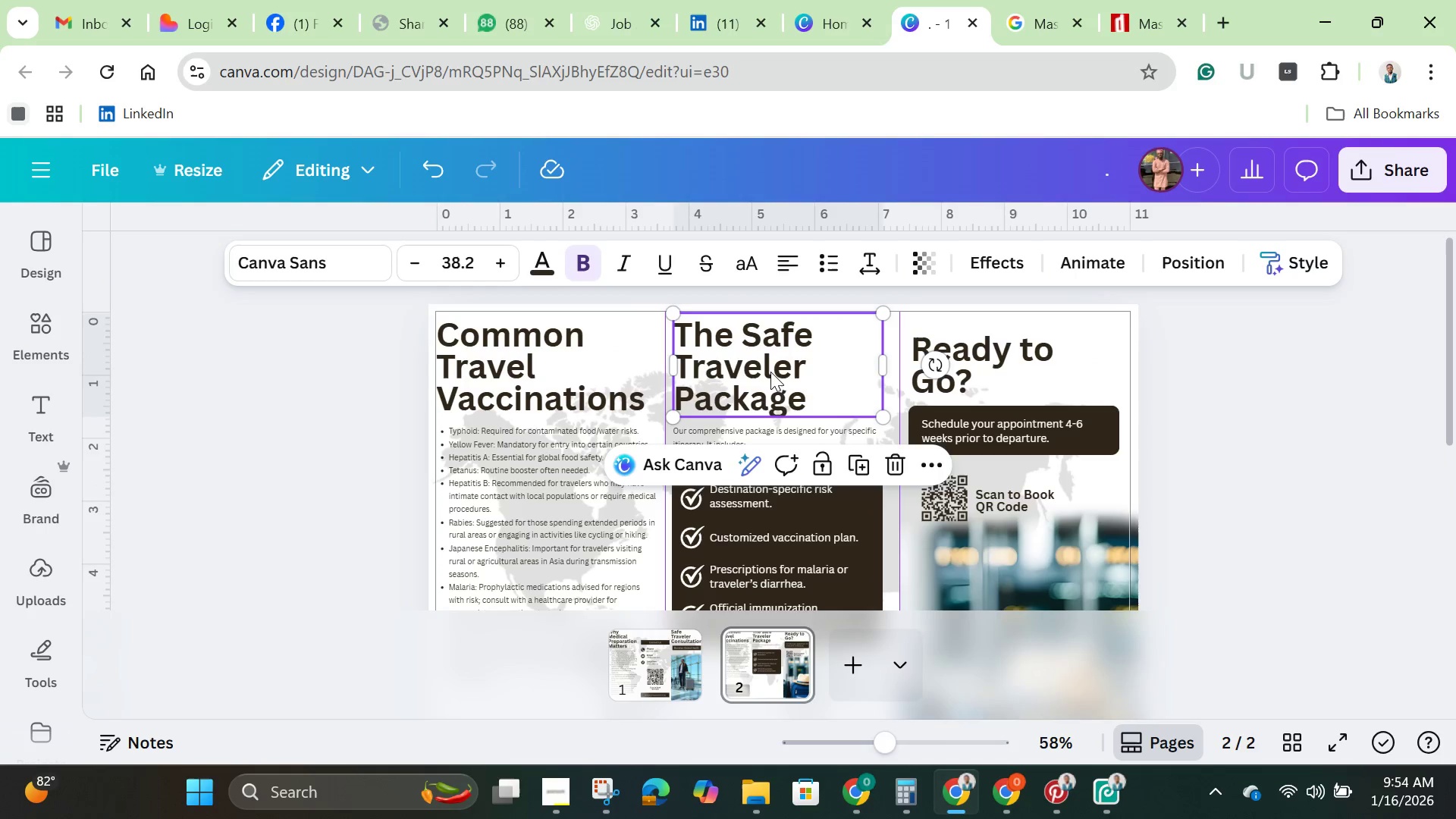 
hold_key(key=ShiftLeft, duration=1.52)
left_click([777, 434])
 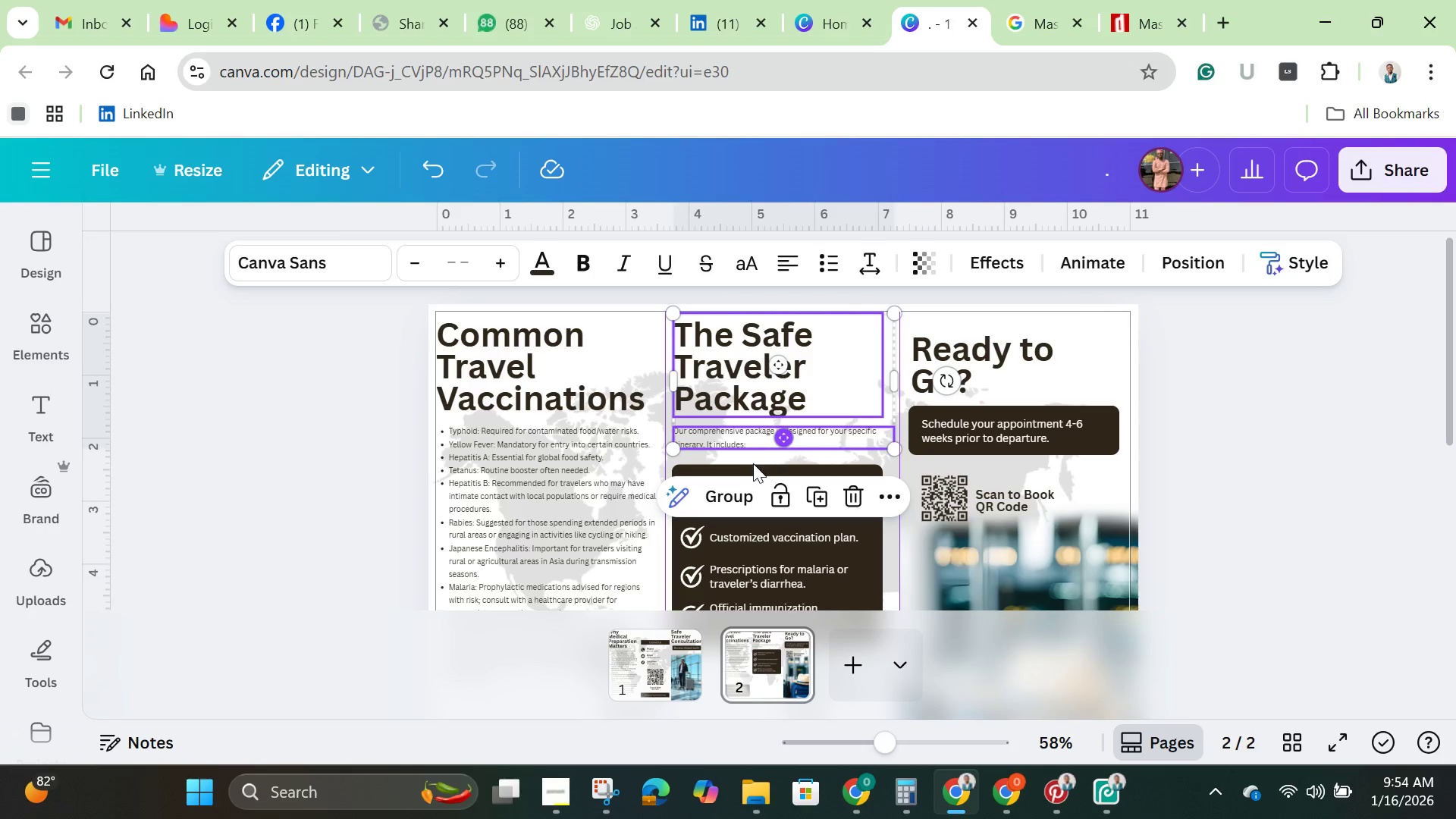 
hold_key(key=ShiftLeft, duration=1.5)
left_click([738, 473])
 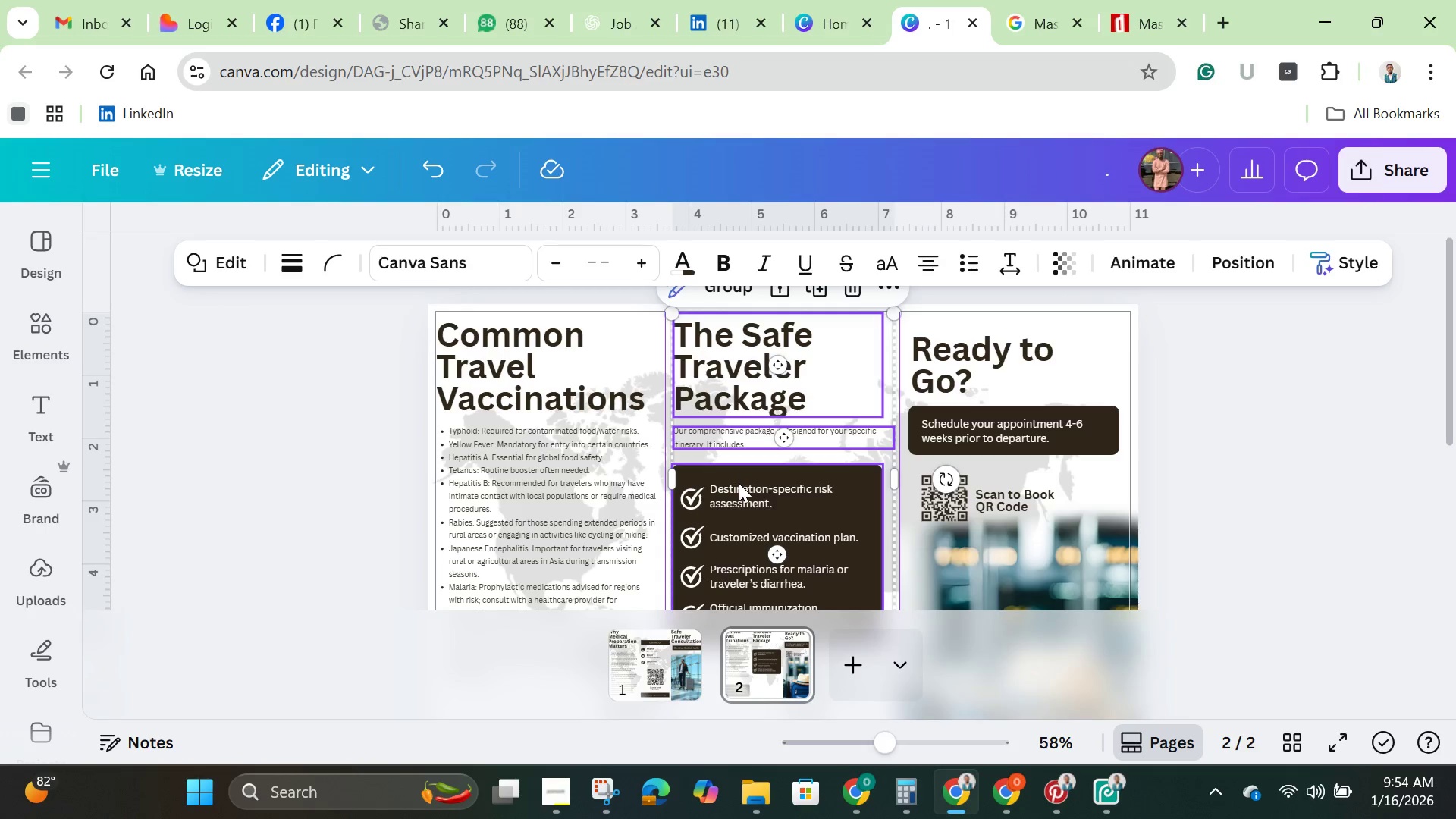 
key(Shift+ShiftLeft)
 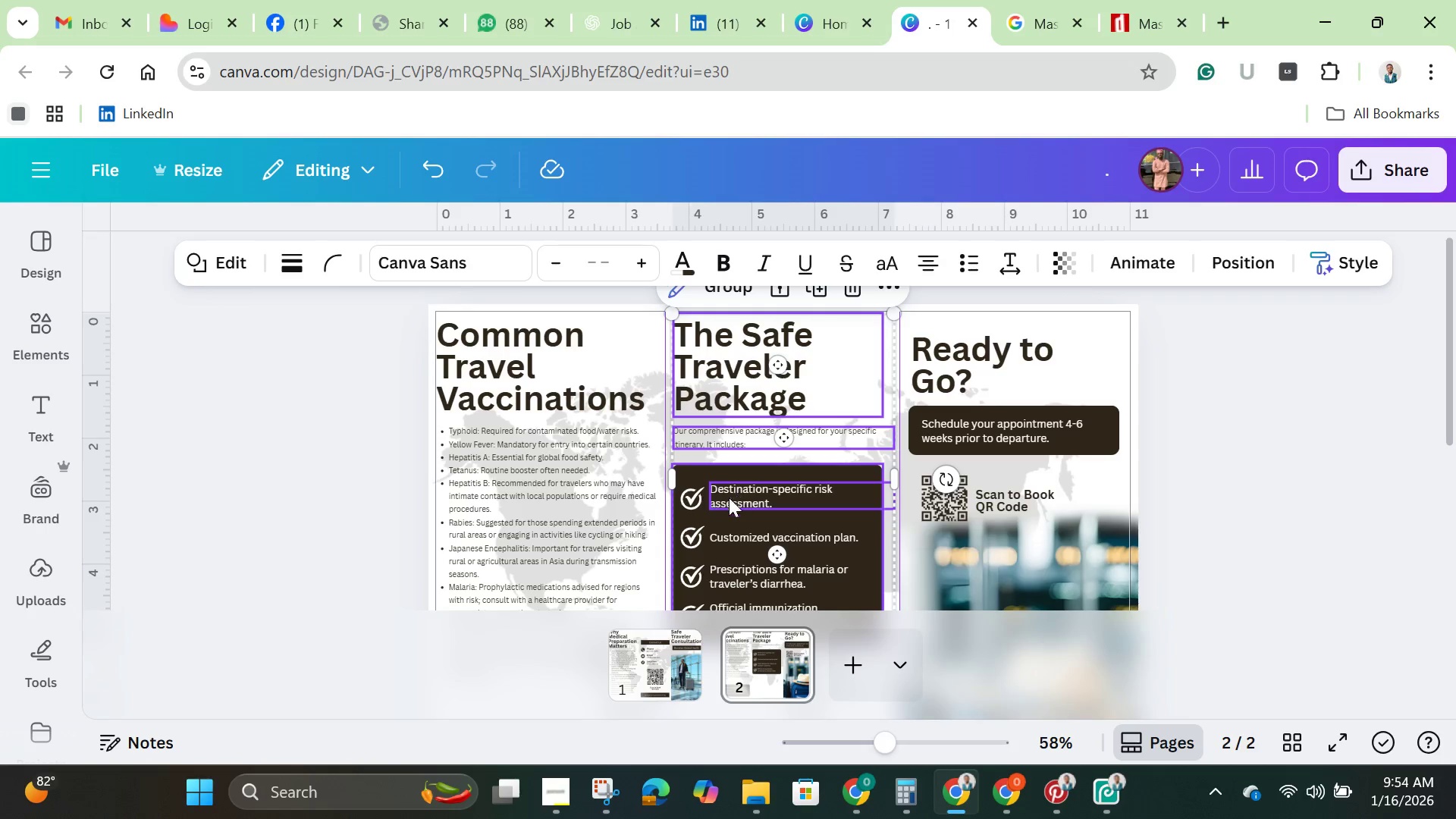 
key(Shift+ShiftLeft)
 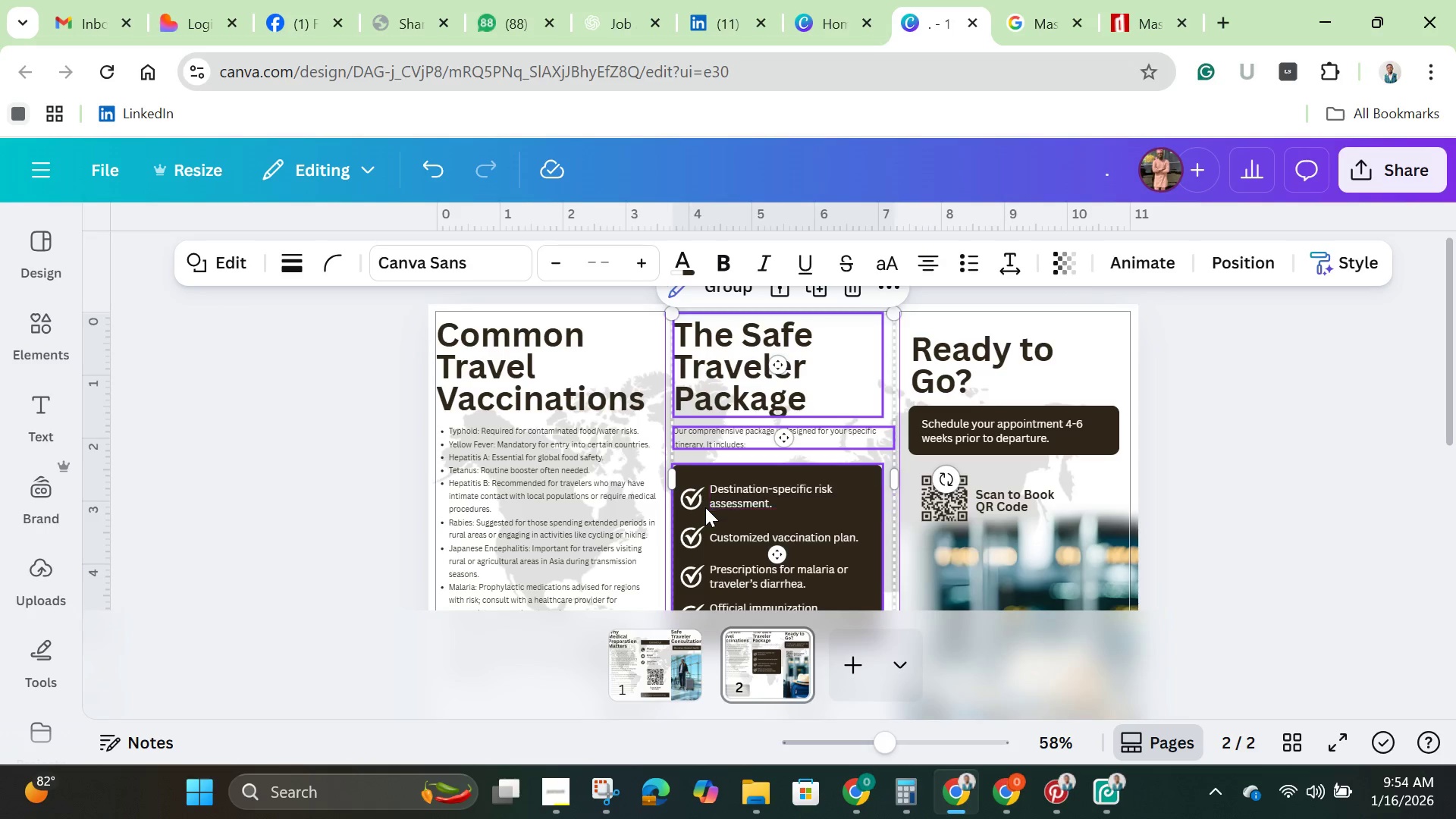 
hold_key(key=ShiftLeft, duration=1.52)
left_click([688, 500])
 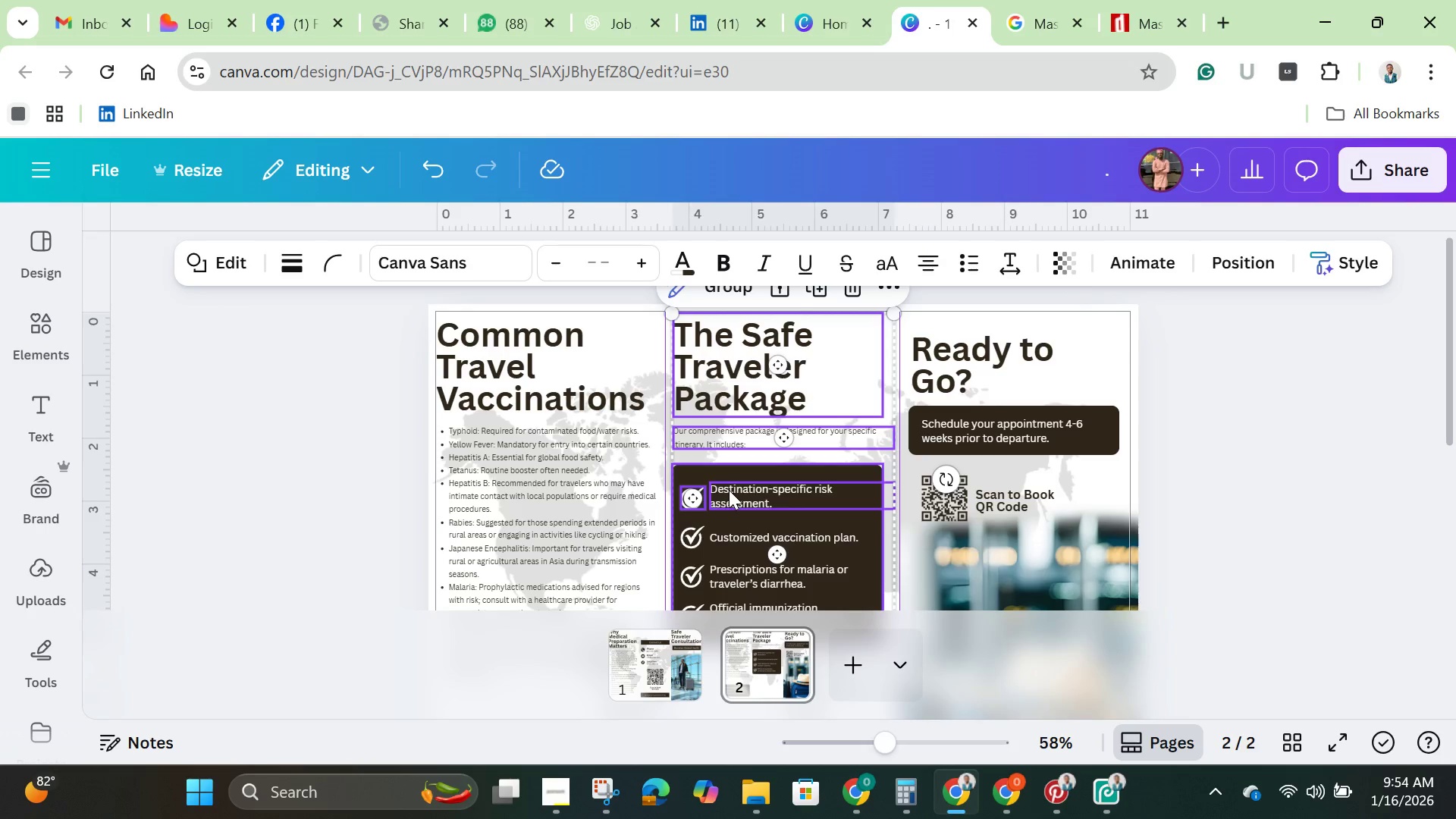 
left_click([729, 490])
 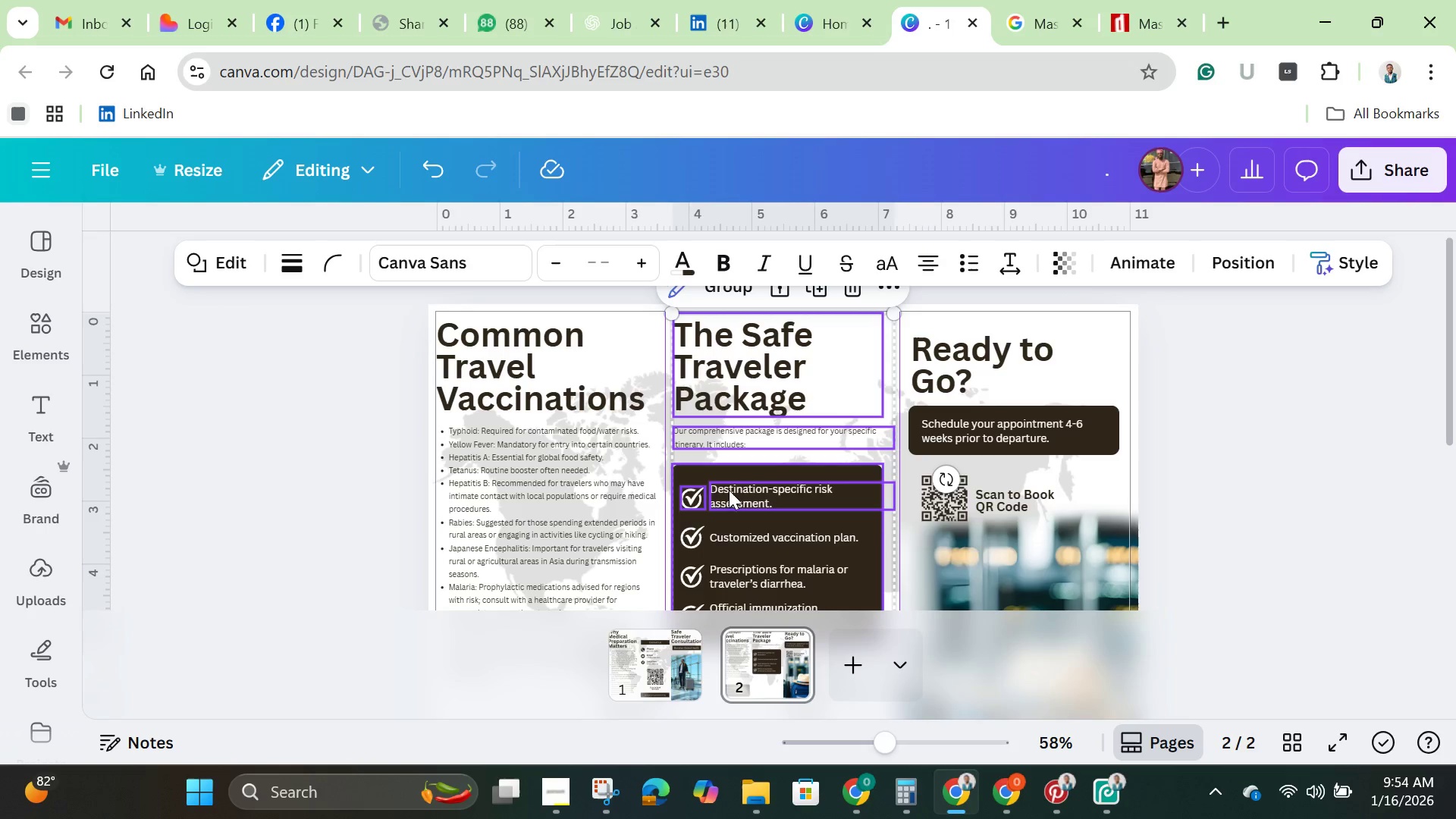 
hold_key(key=ShiftLeft, duration=1.52)
left_click([694, 538])
 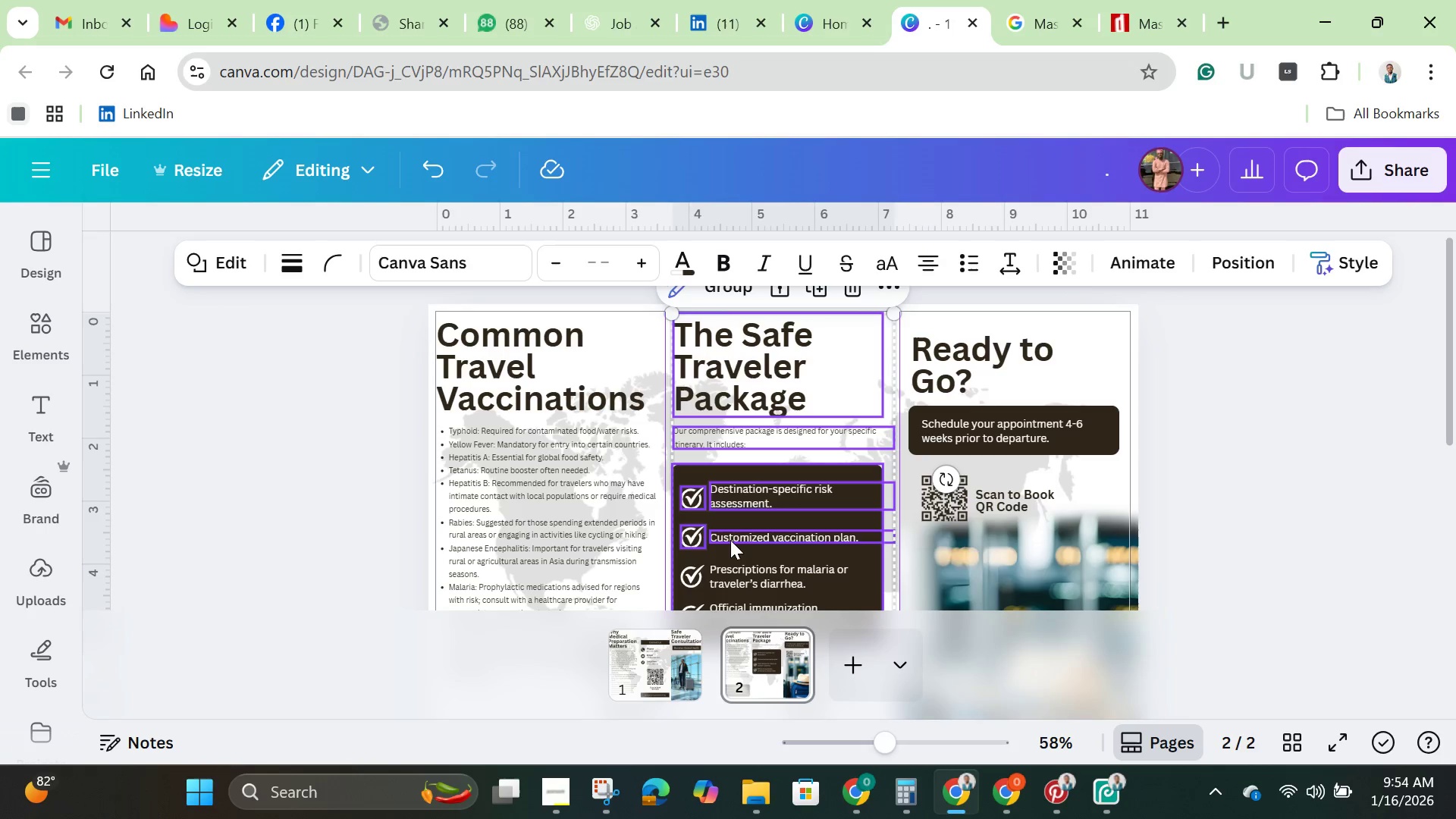 
hold_key(key=ShiftLeft, duration=1.5)
left_click([730, 540])
 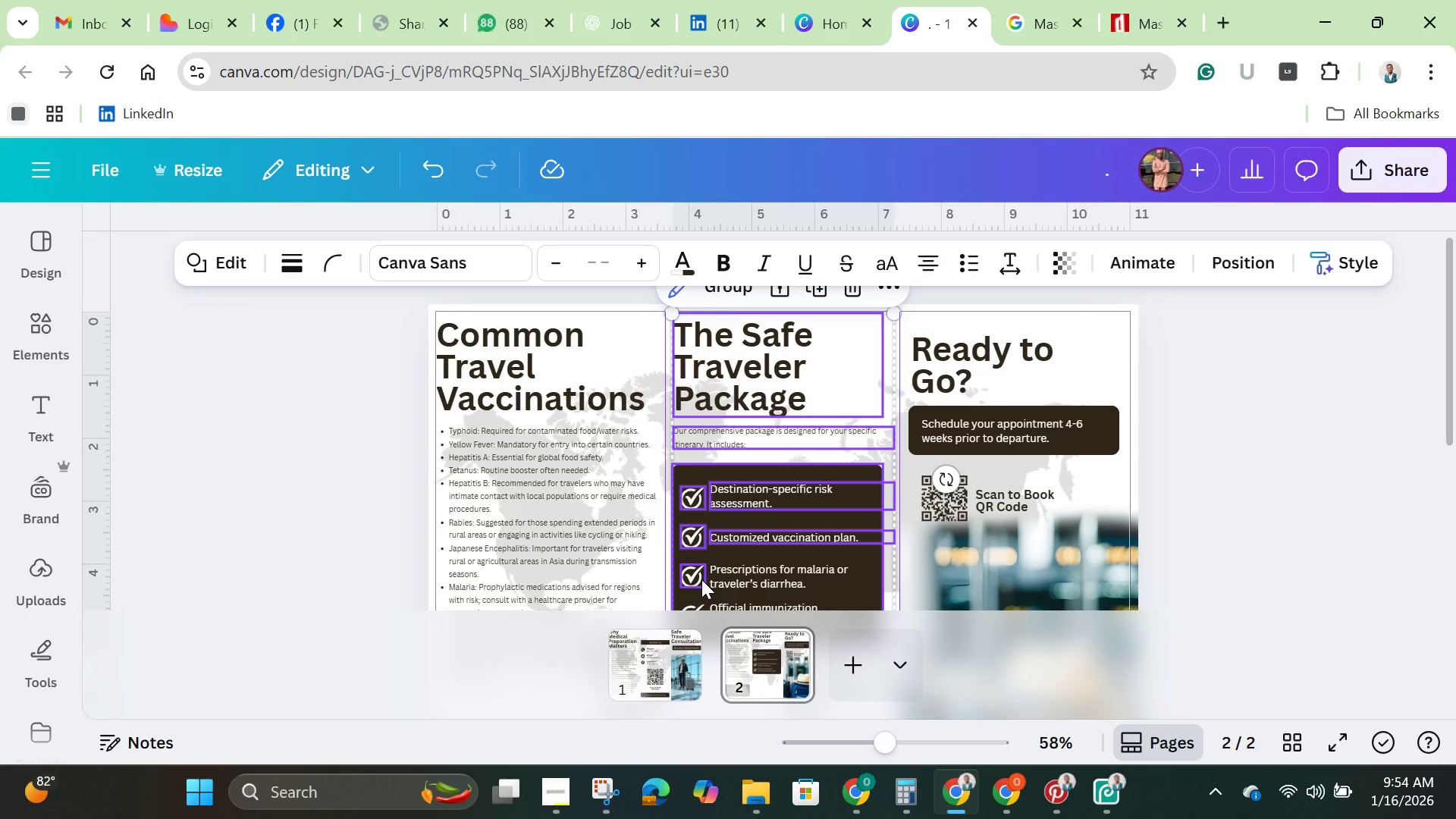 
left_click([701, 579])
 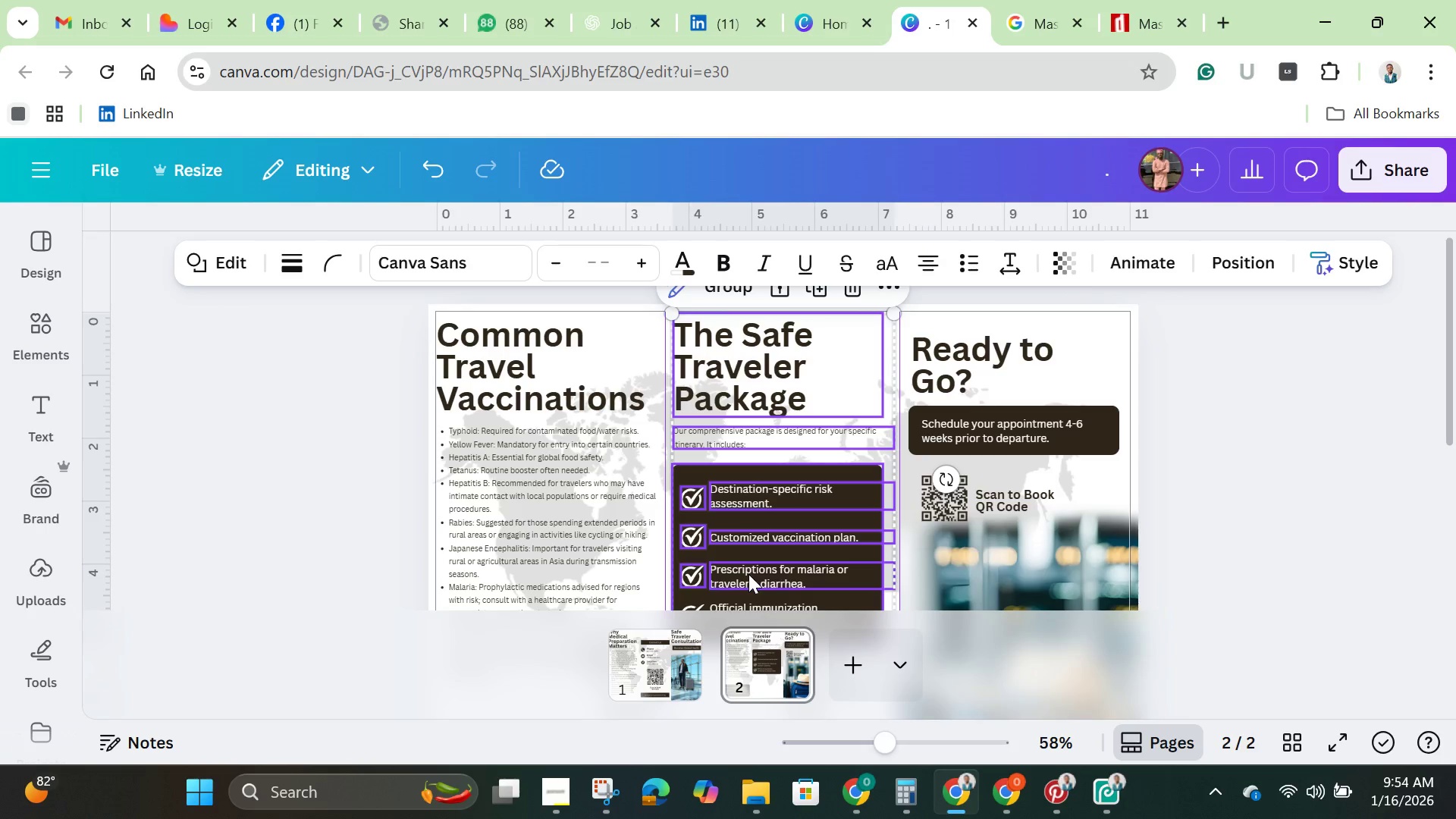 
left_click([748, 574])
 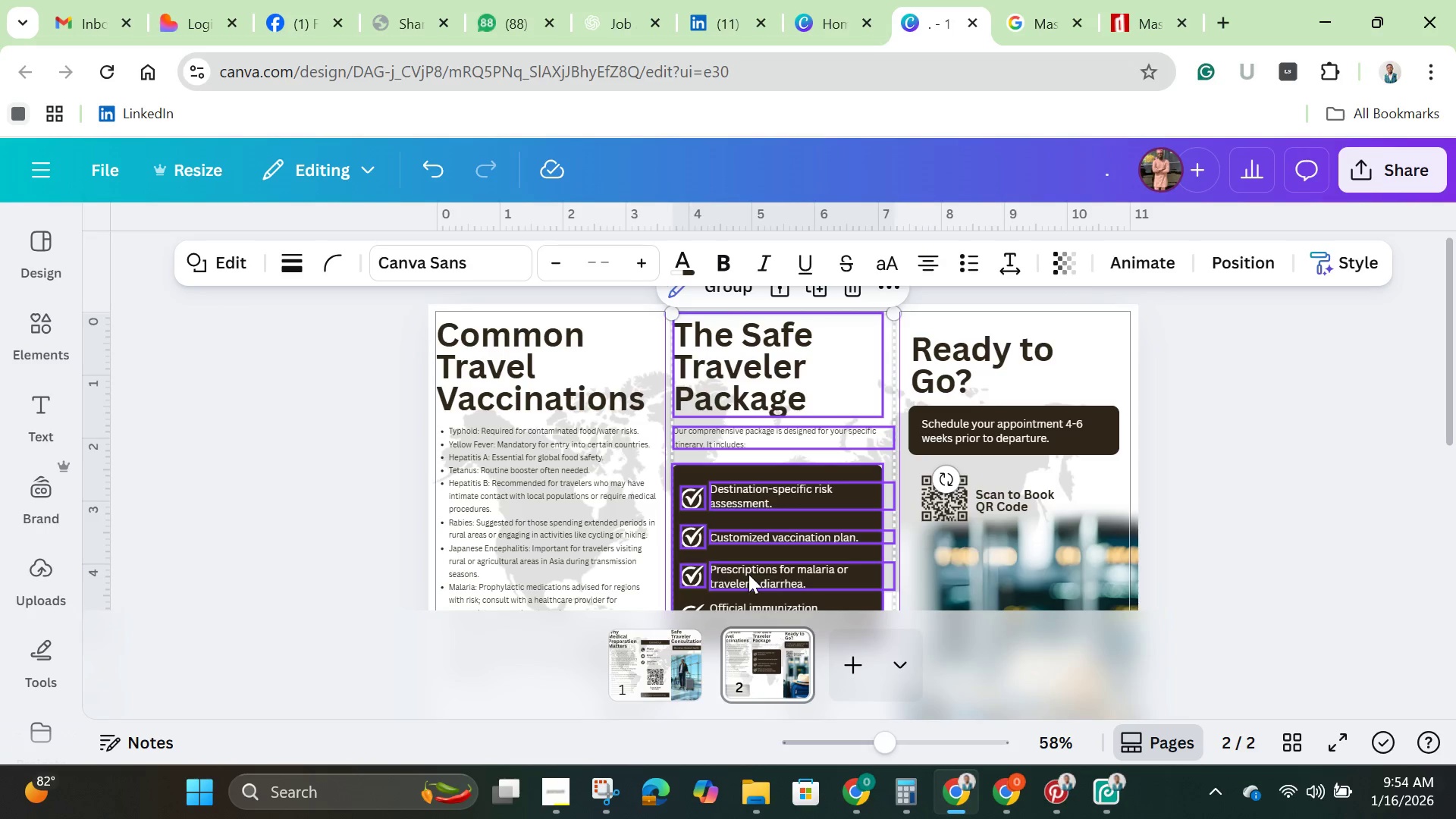 
key(Shift+ShiftLeft)
 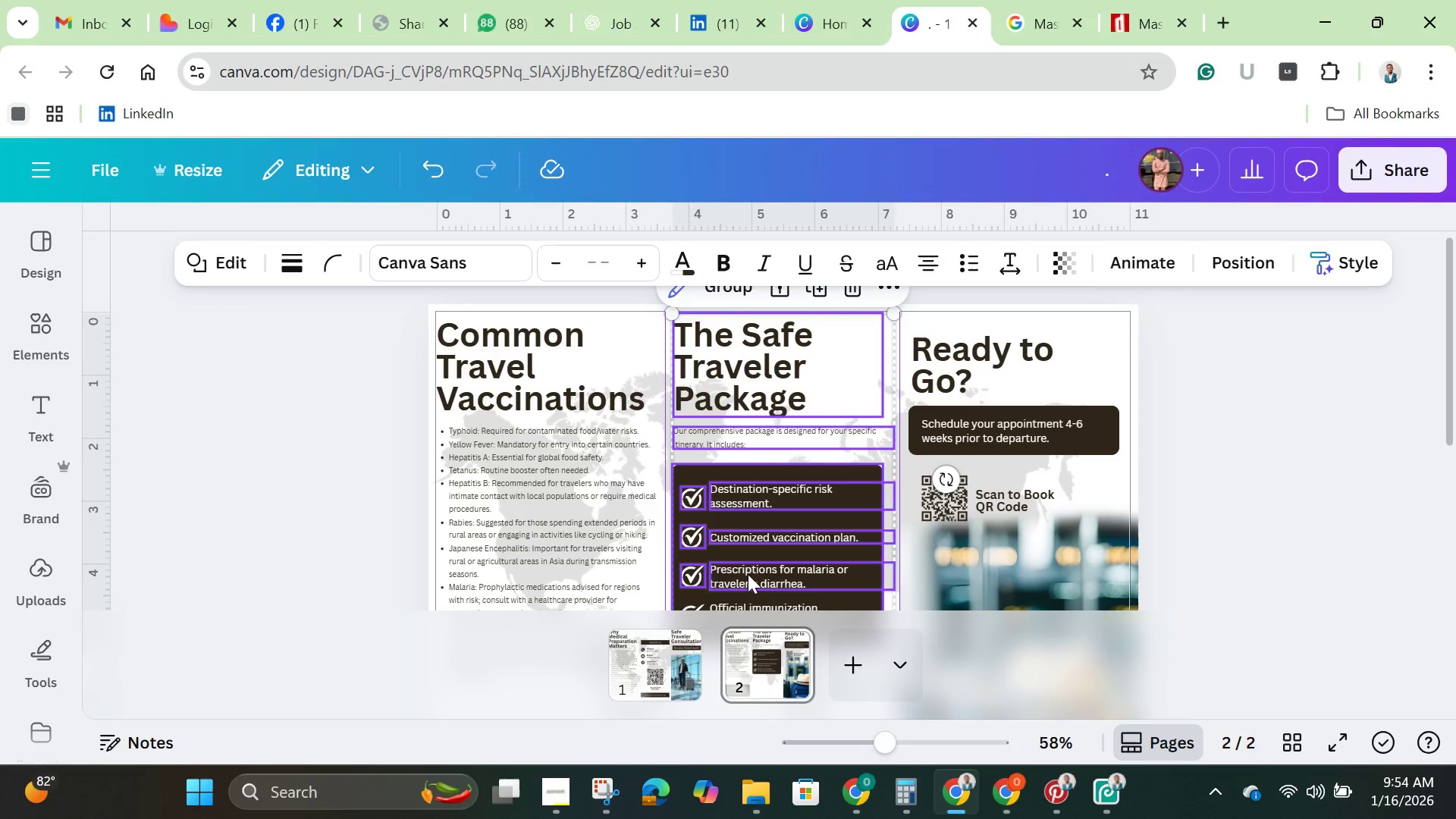 
key(Shift+ShiftLeft)
 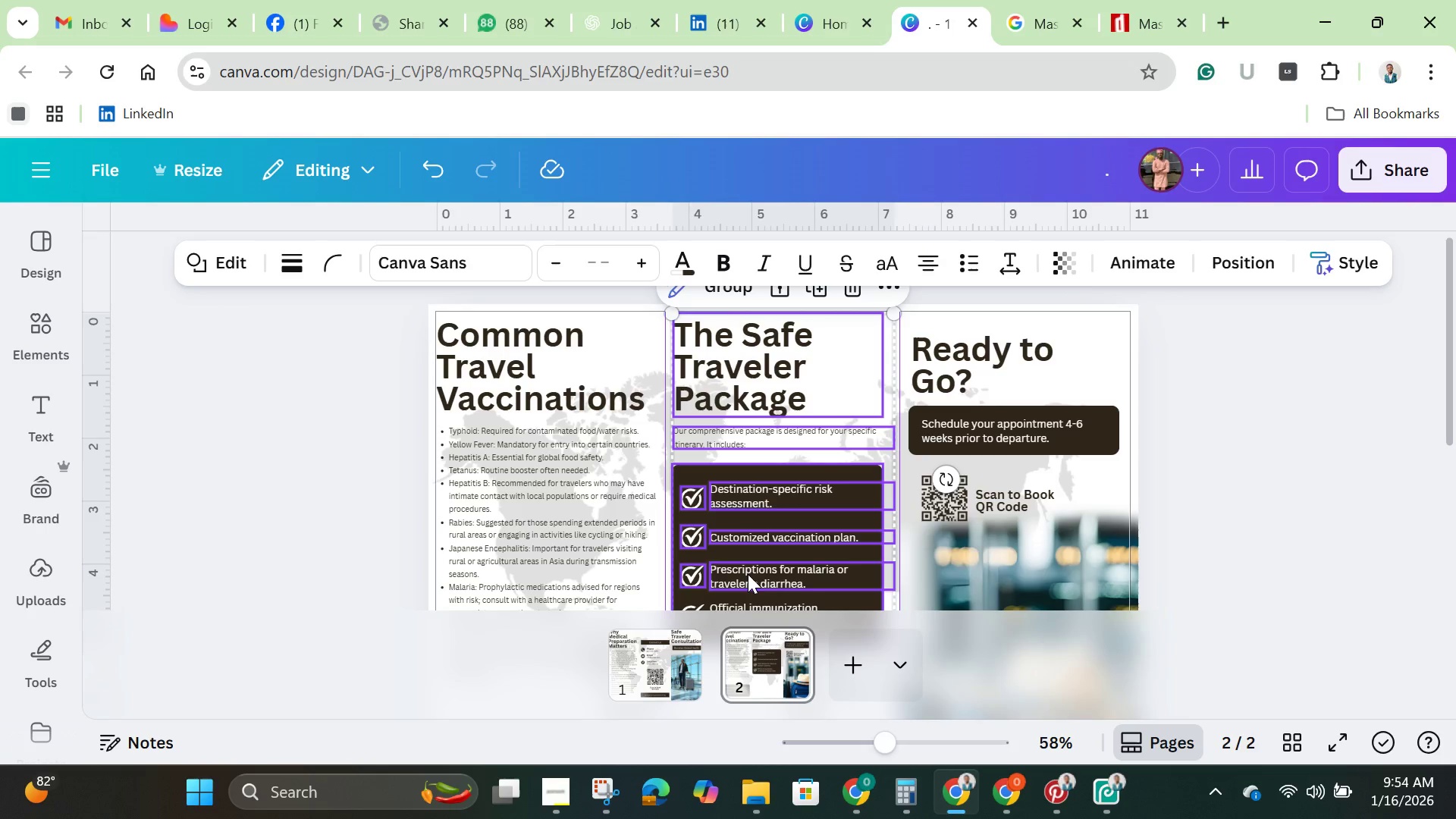 
key(Shift+ShiftLeft)
 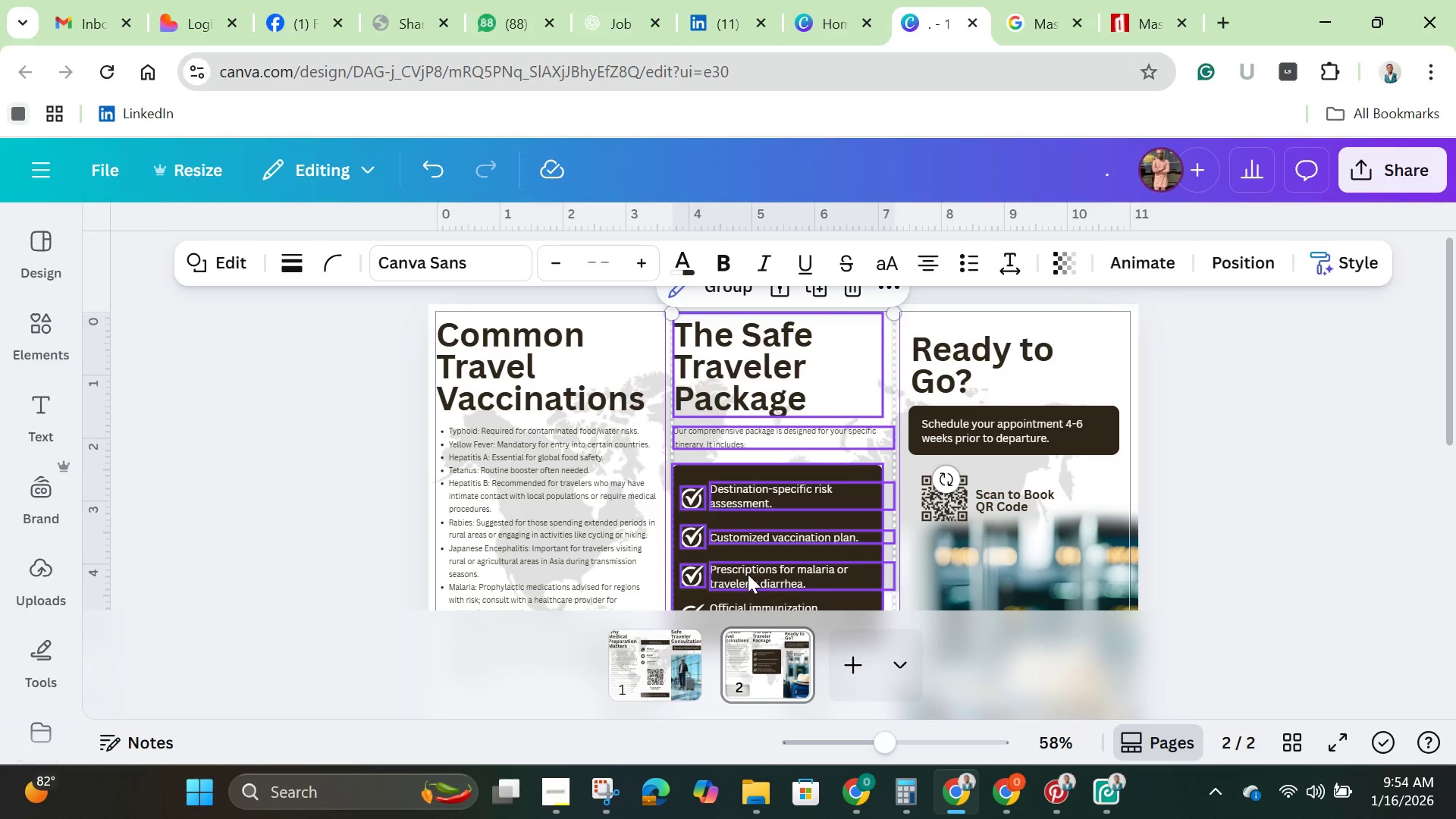 
key(Shift+ShiftLeft)
 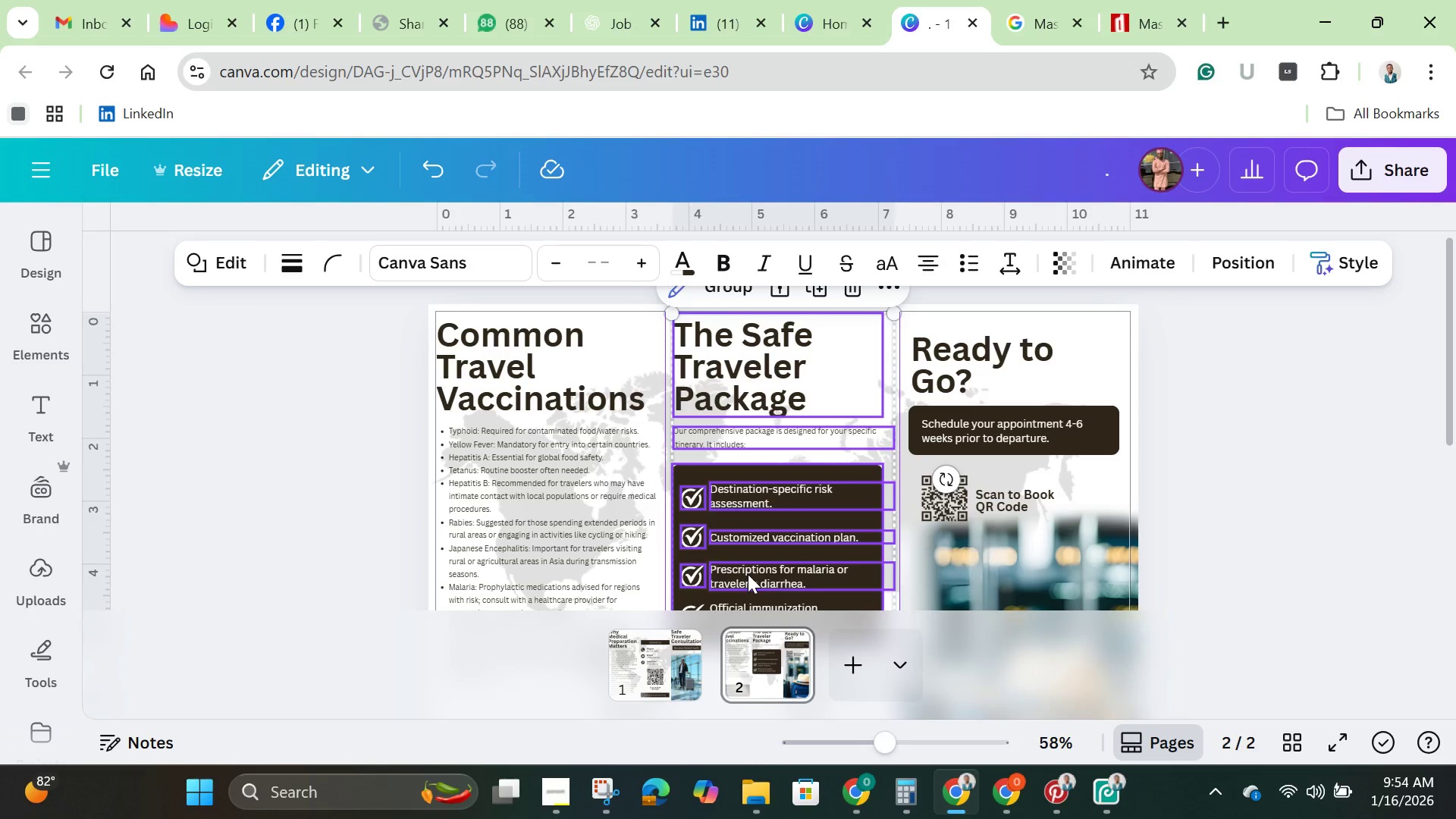 
key(Shift+ShiftLeft)
 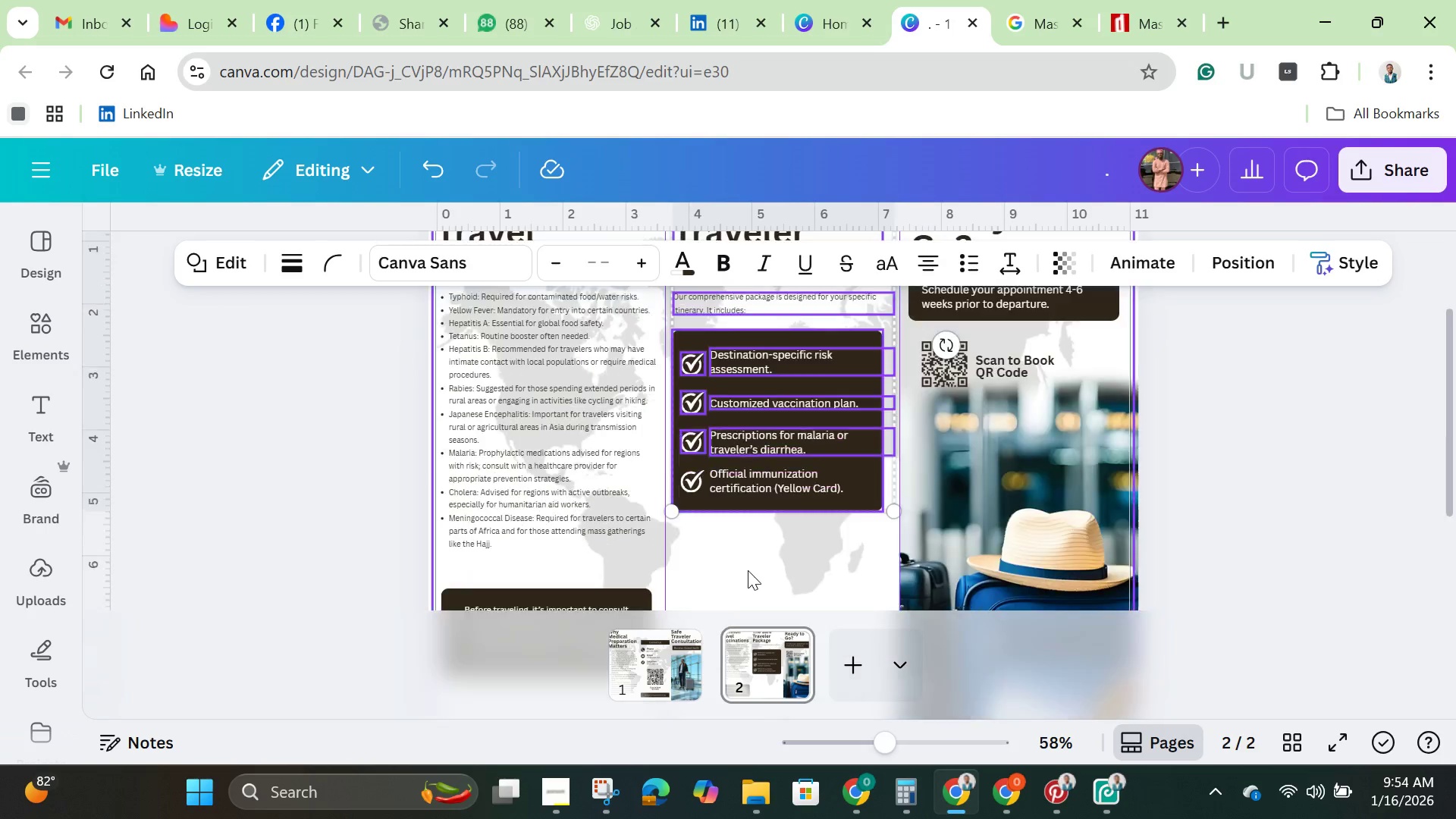 
scroll: coordinate [748, 570], scroll_direction: down, amount: 1.0
 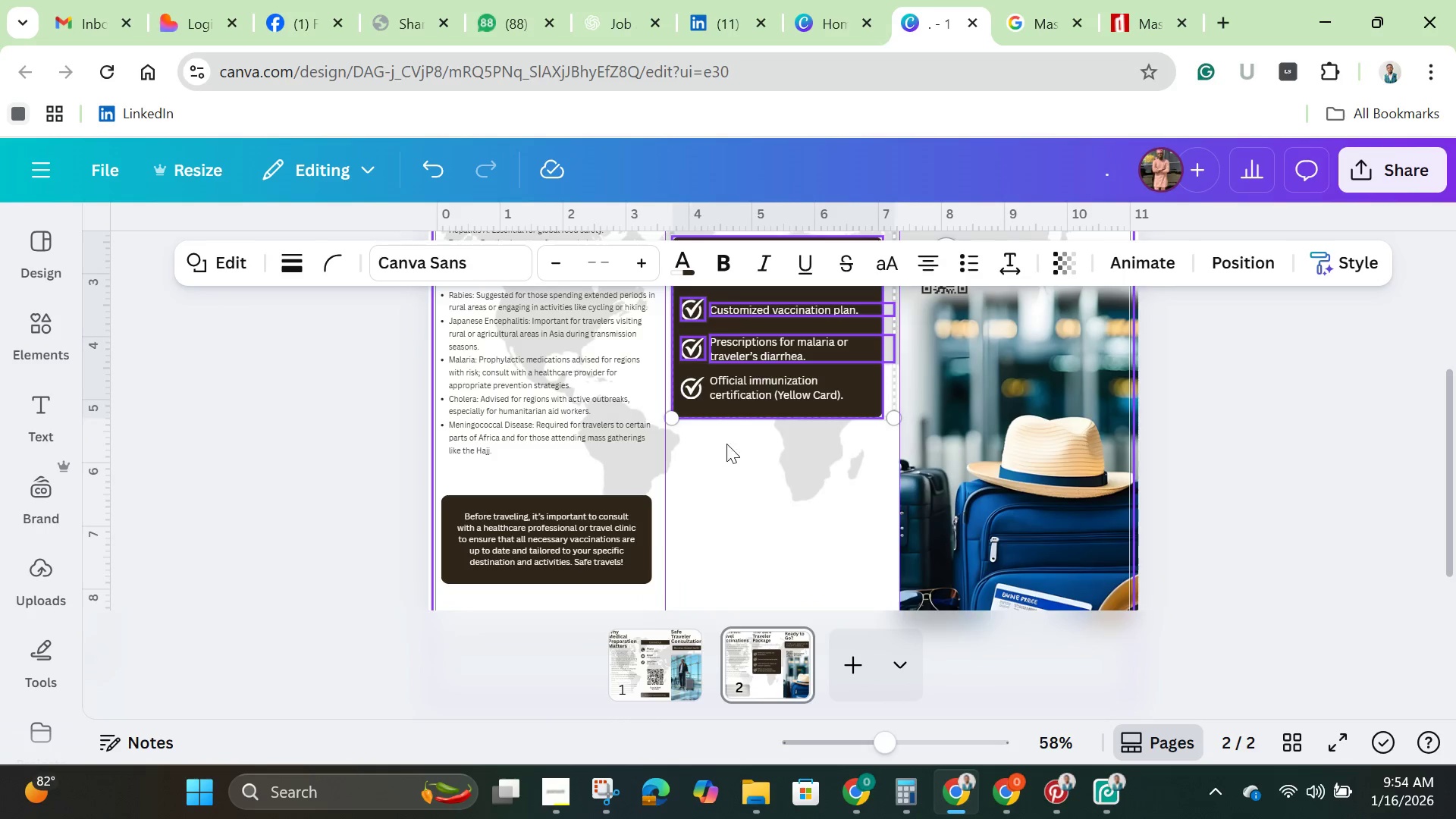 
hold_key(key=ShiftLeft, duration=1.51)
left_click([690, 391])
 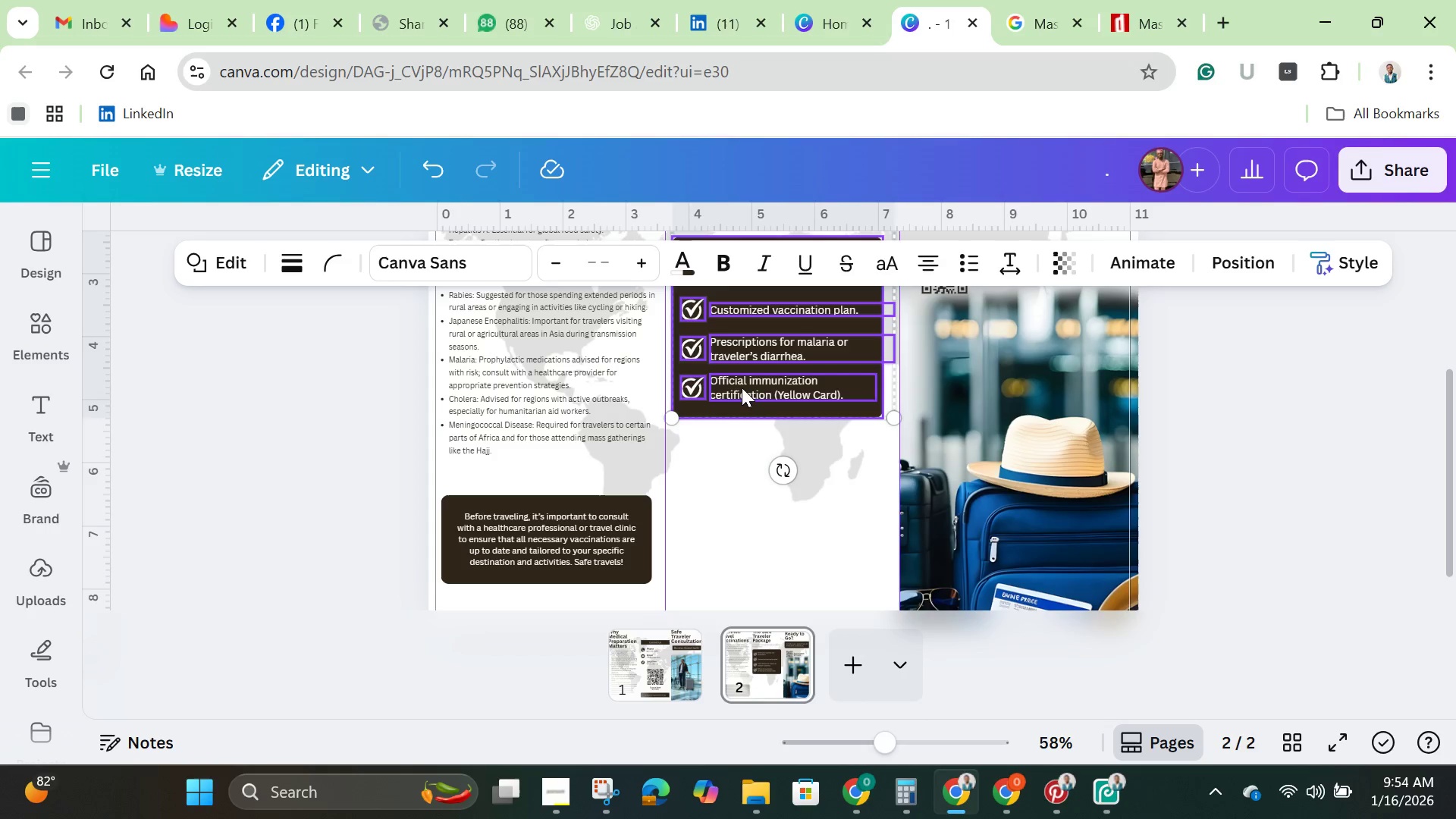 
hold_key(key=ShiftLeft, duration=0.36)
left_click([745, 388])
 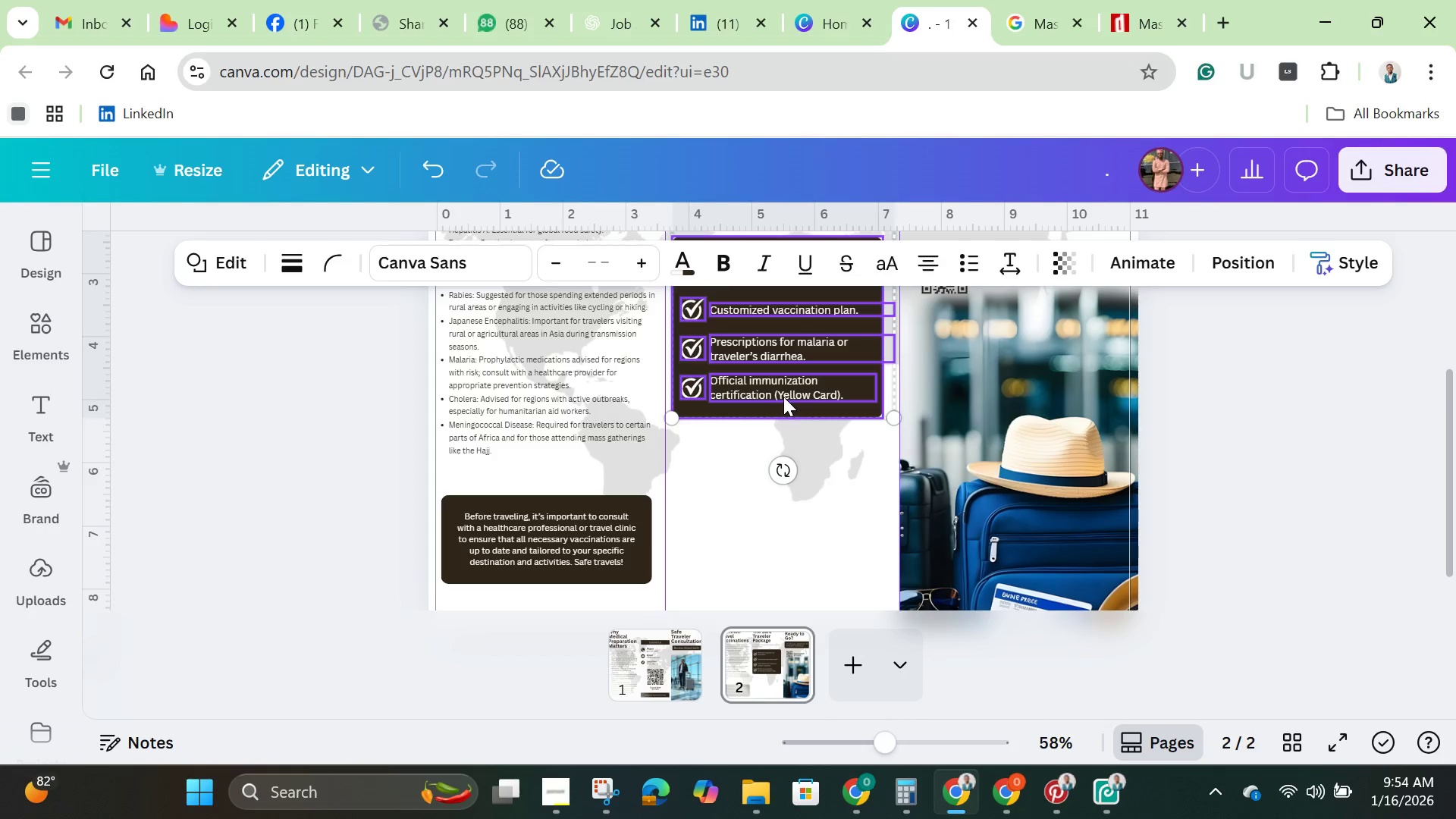 
scroll: coordinate [785, 398], scroll_direction: up, amount: 2.0
 